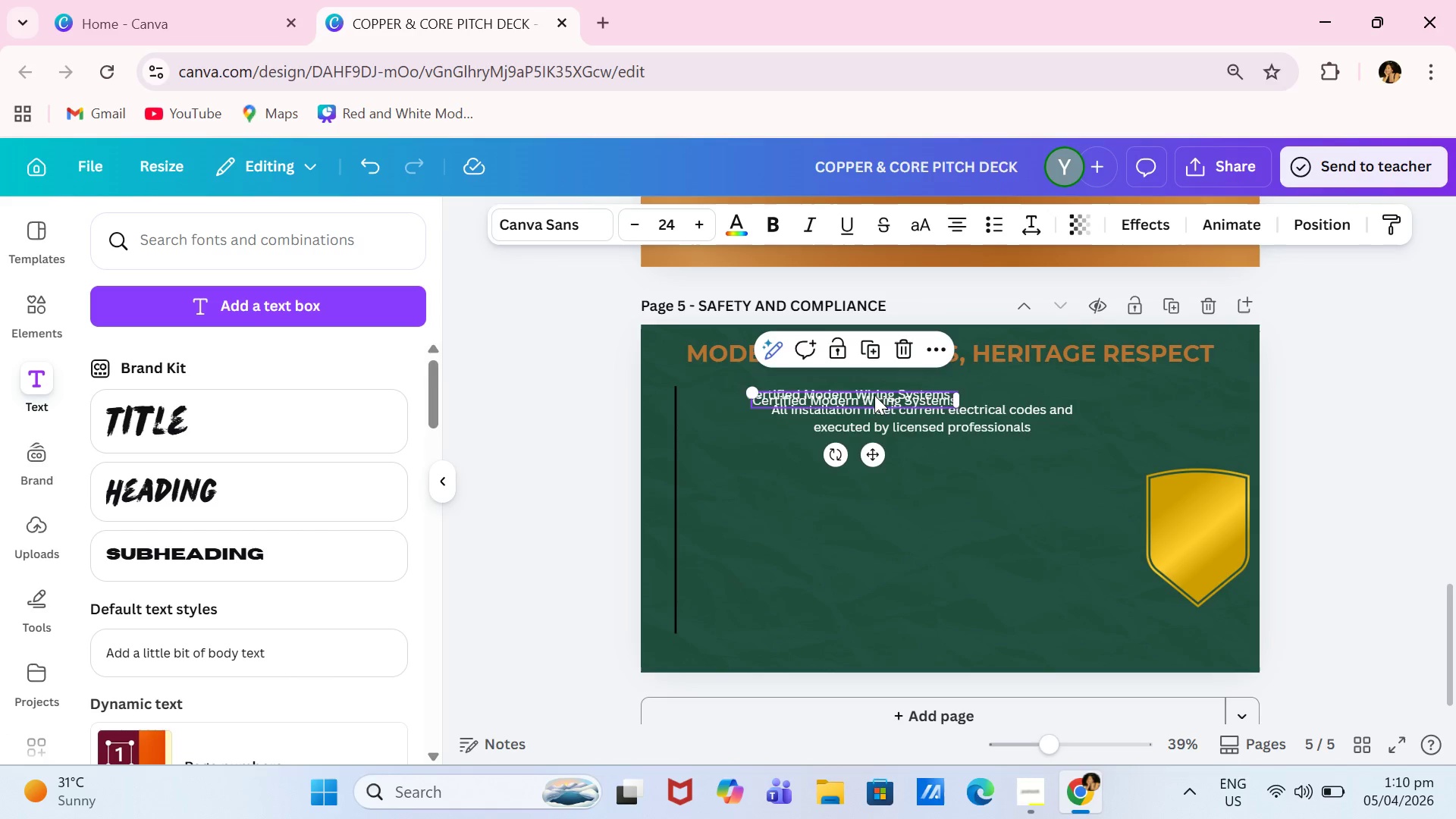 
left_click_drag(start_coordinate=[874, 393], to_coordinate=[874, 461])
 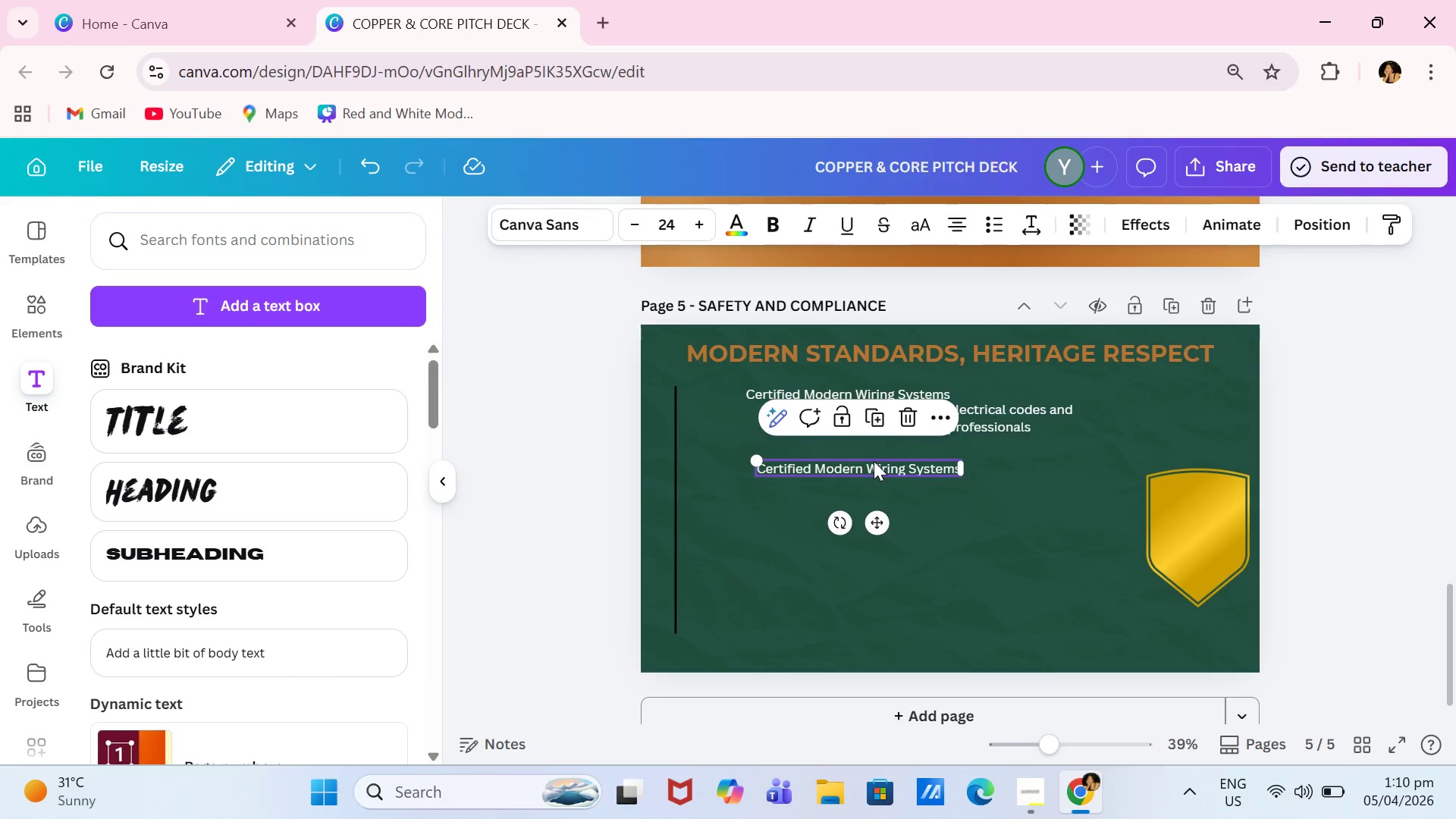 
left_click([874, 461])
 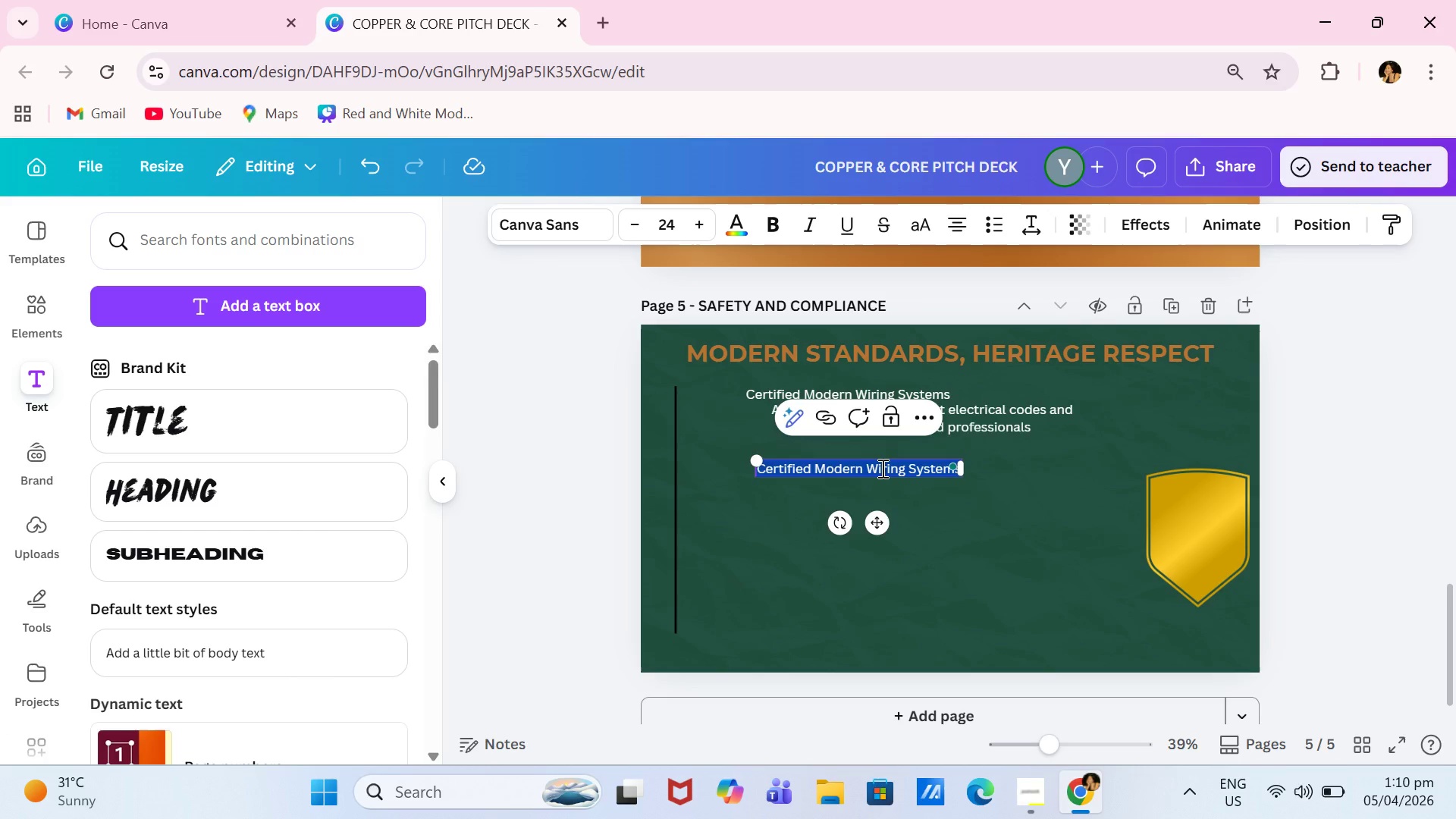 
type(Advanced Fire Safety Standards)
 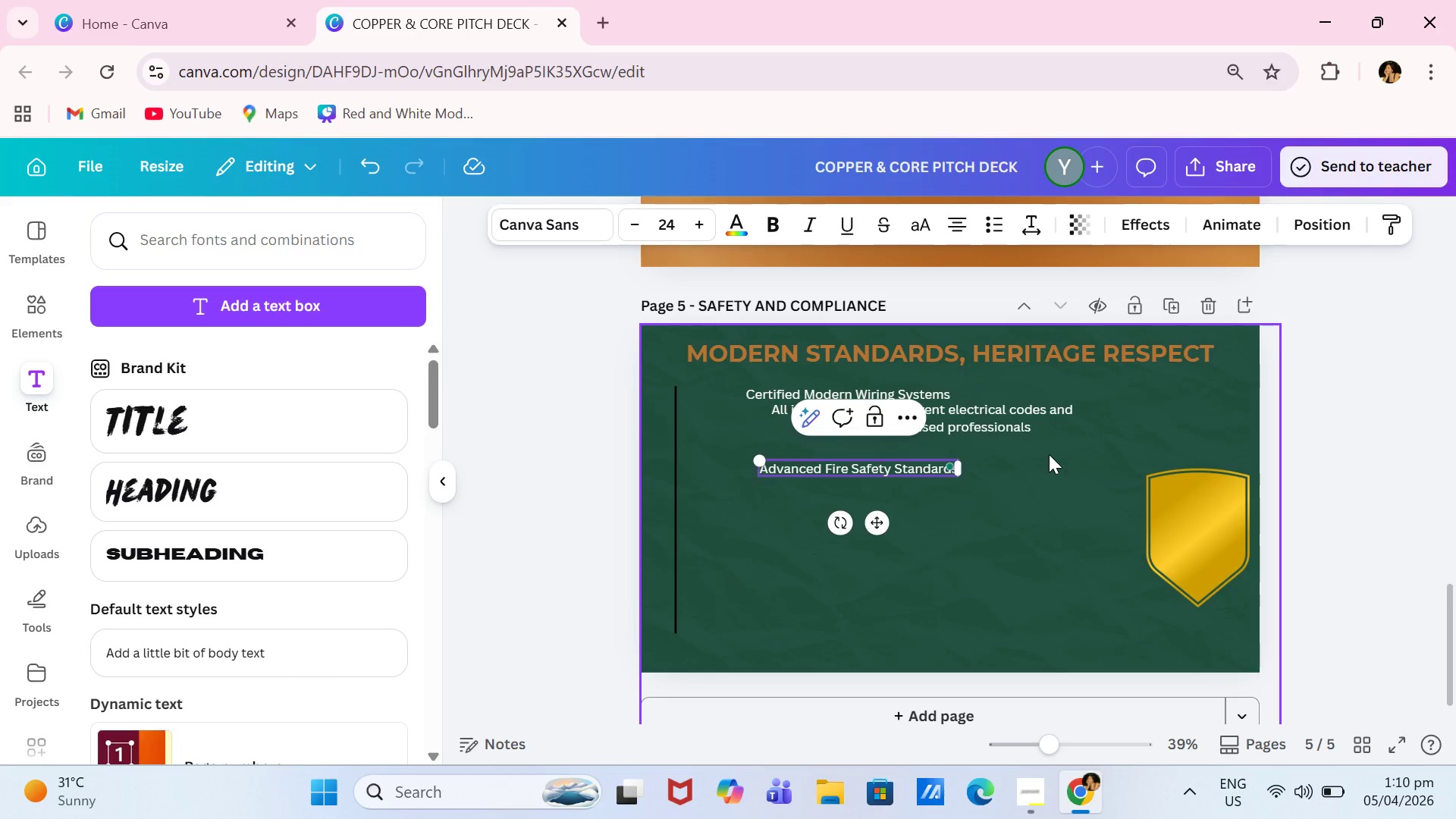 
left_click([989, 417])
 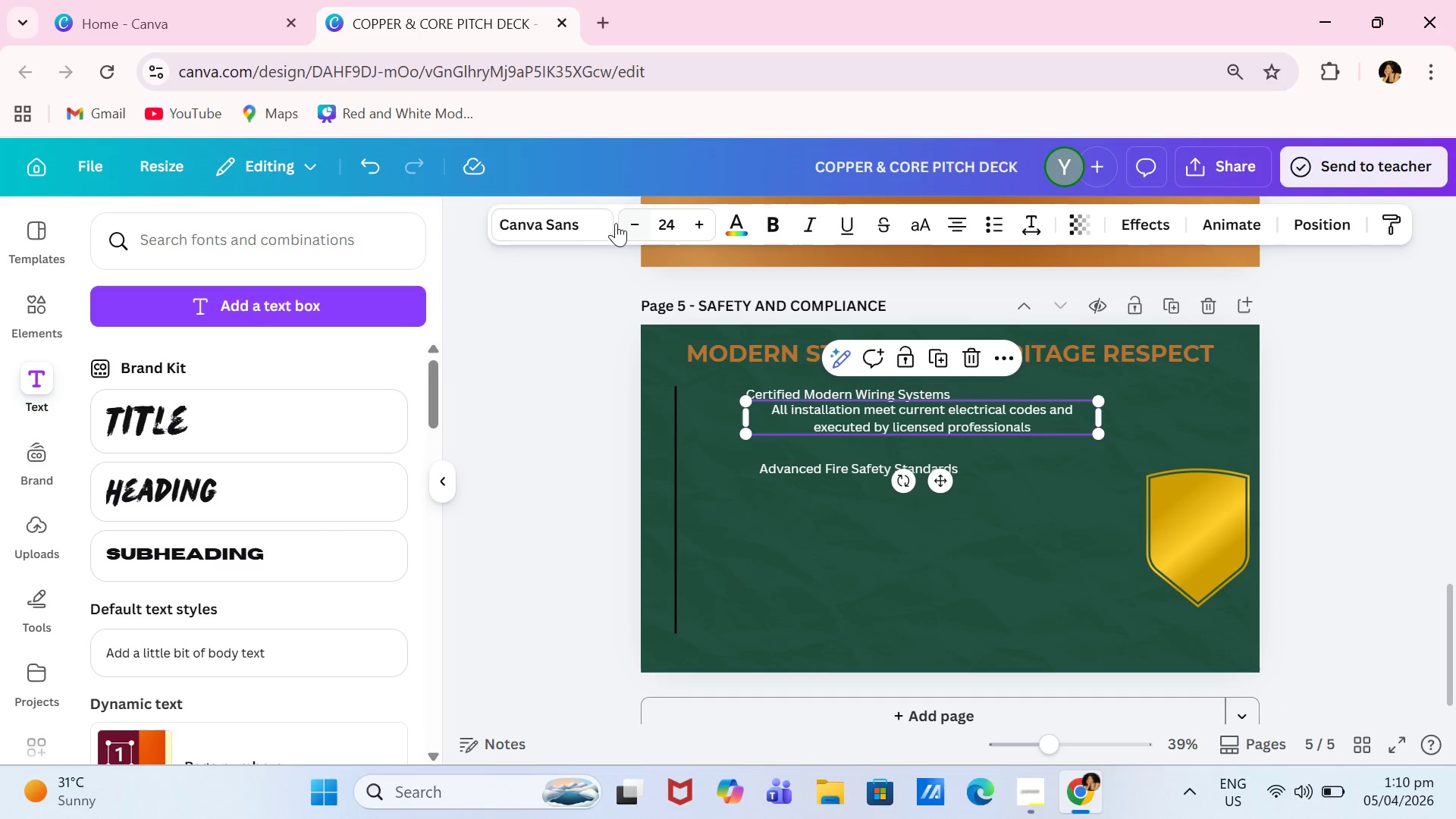 
left_click([601, 223])
 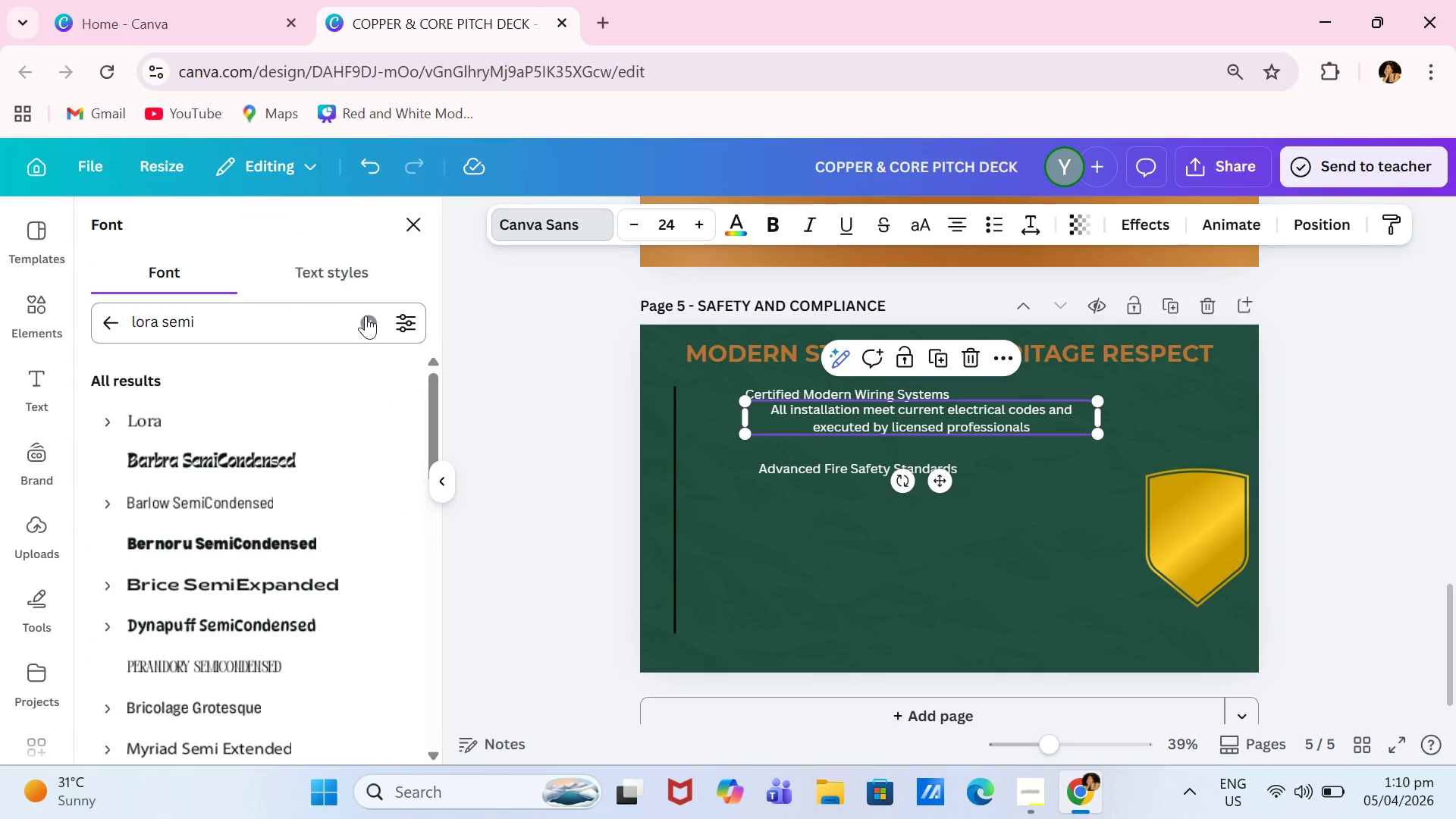 
left_click([362, 321])
 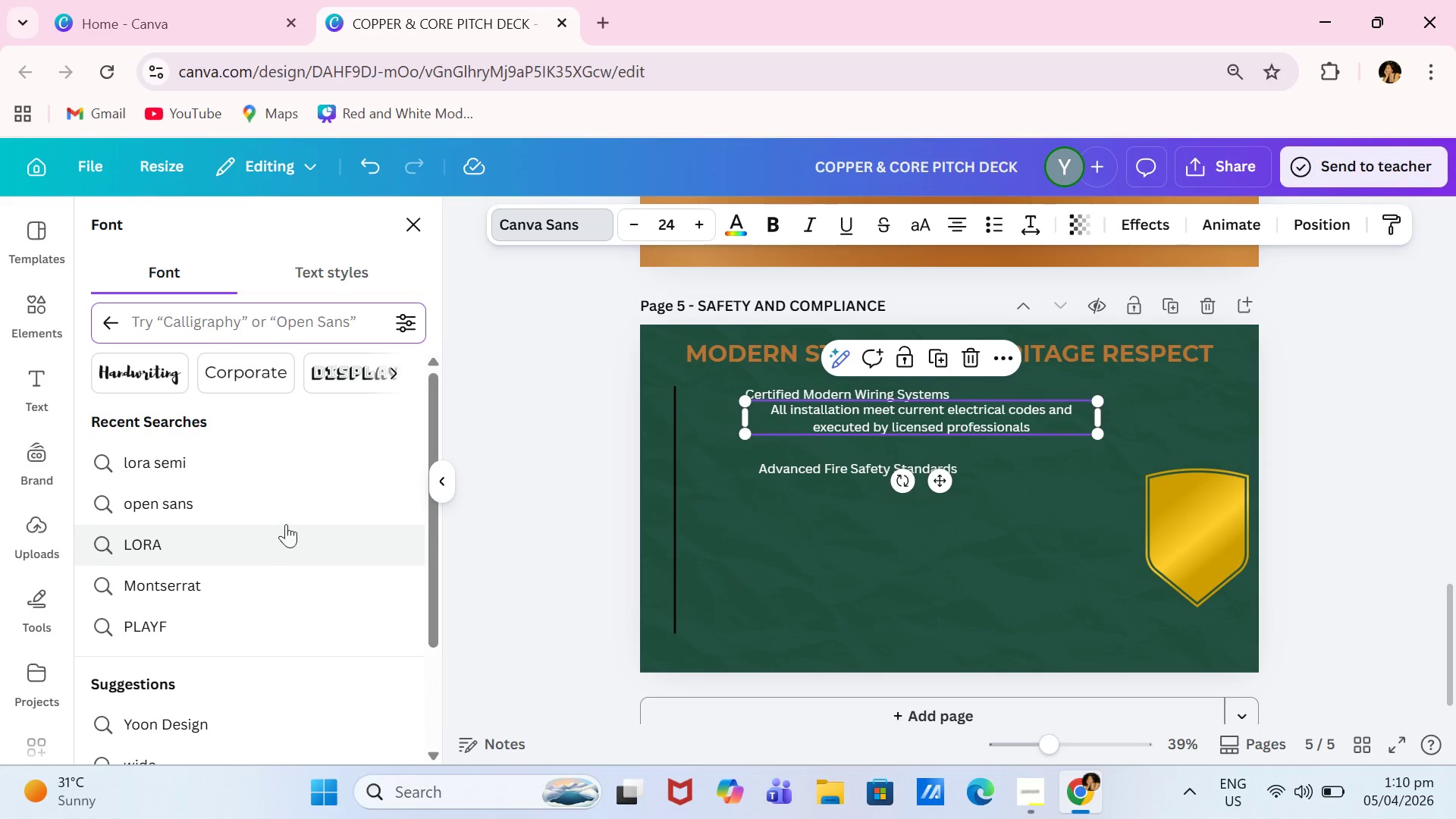 
left_click([290, 512])
 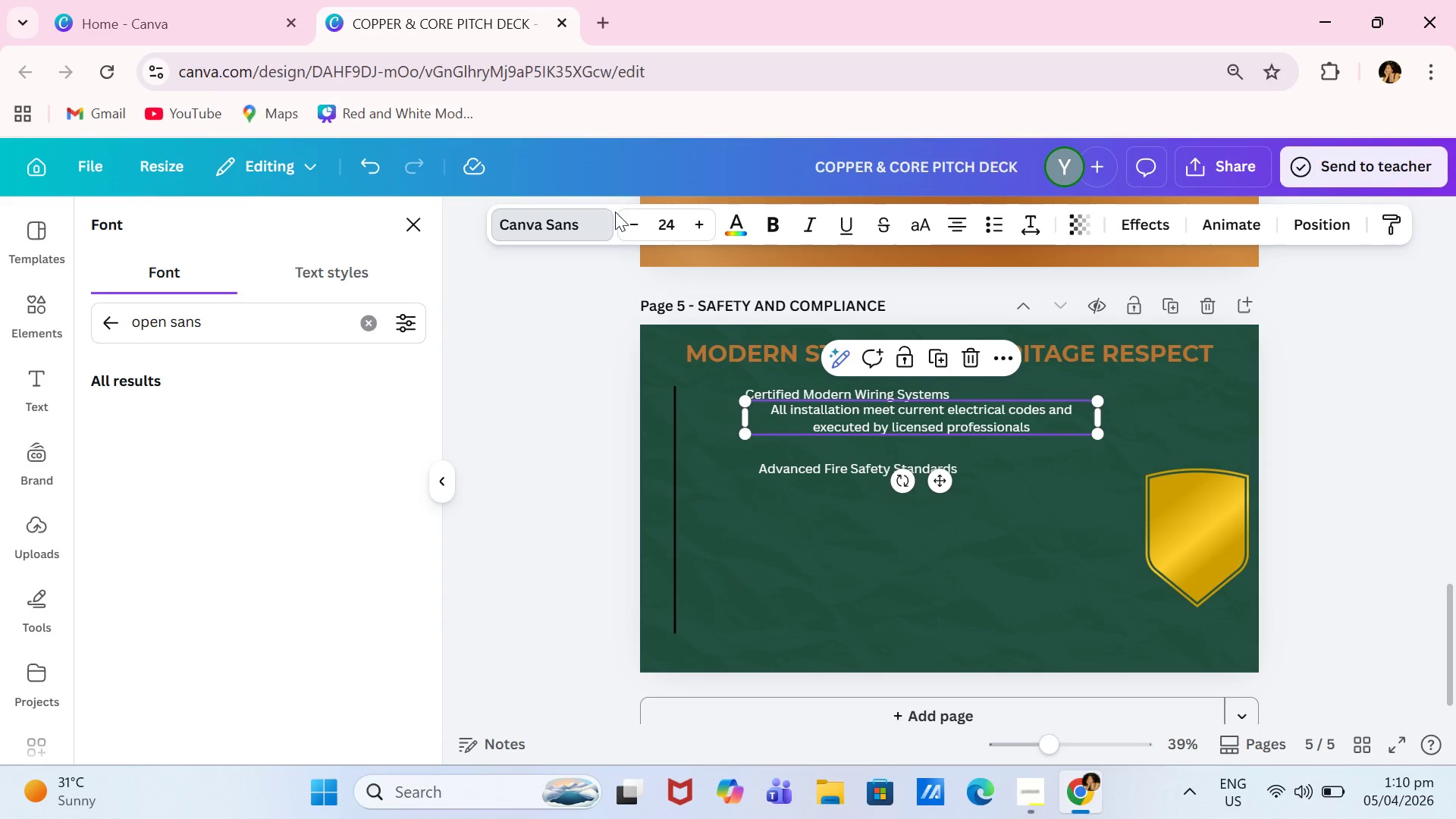 
double_click([632, 221])
 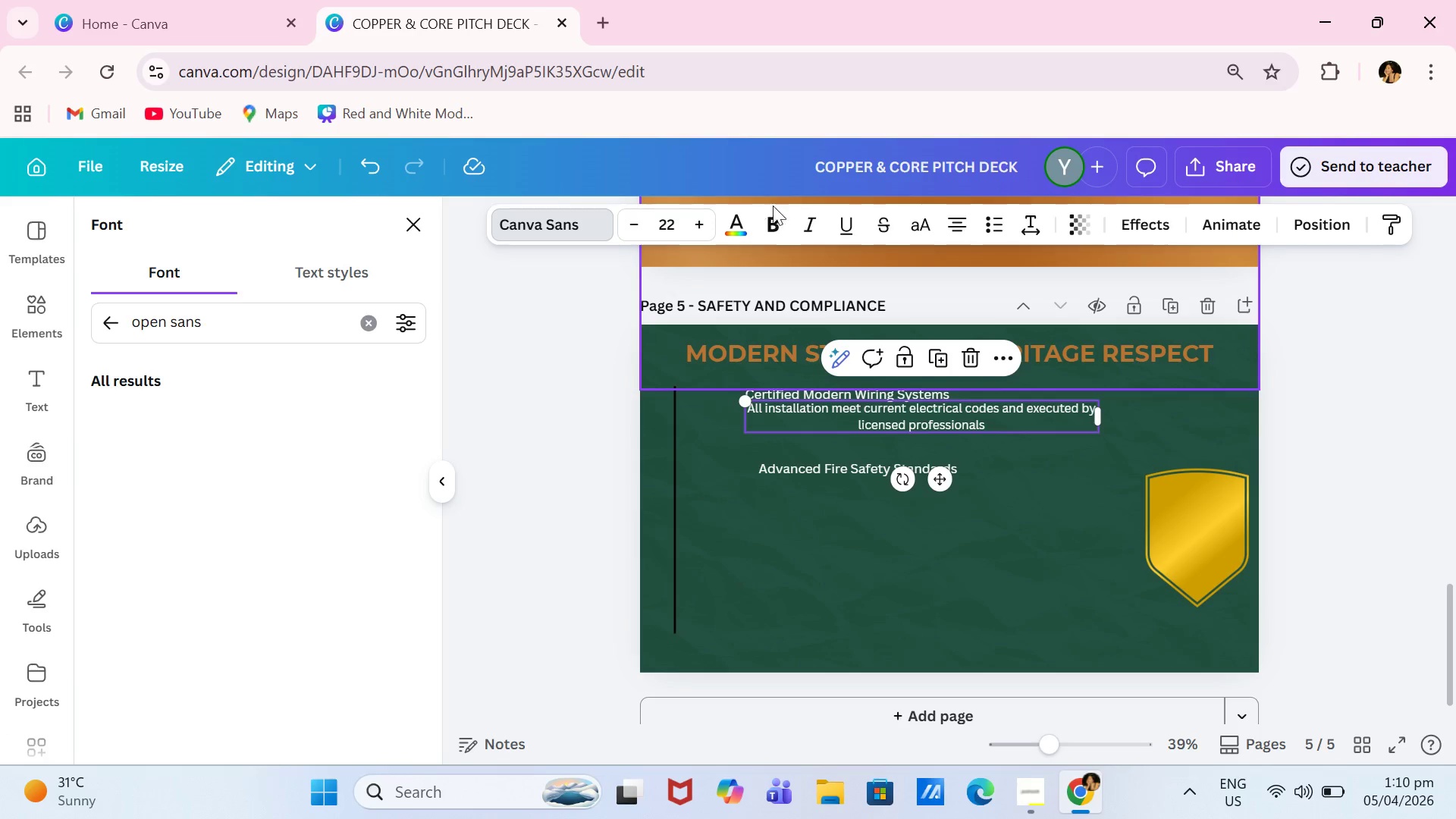 
left_click([780, 226])
 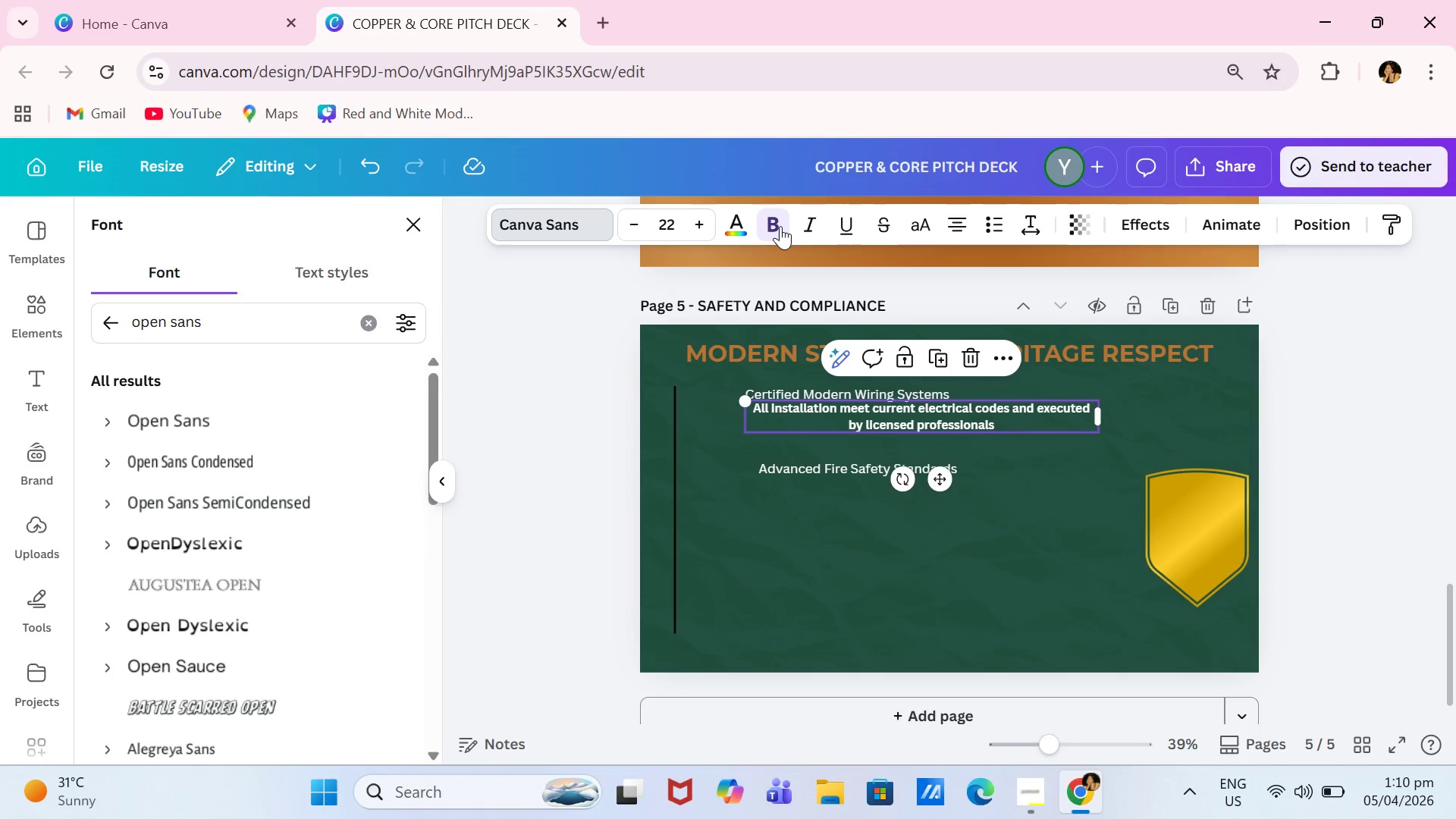 
left_click([780, 226])
 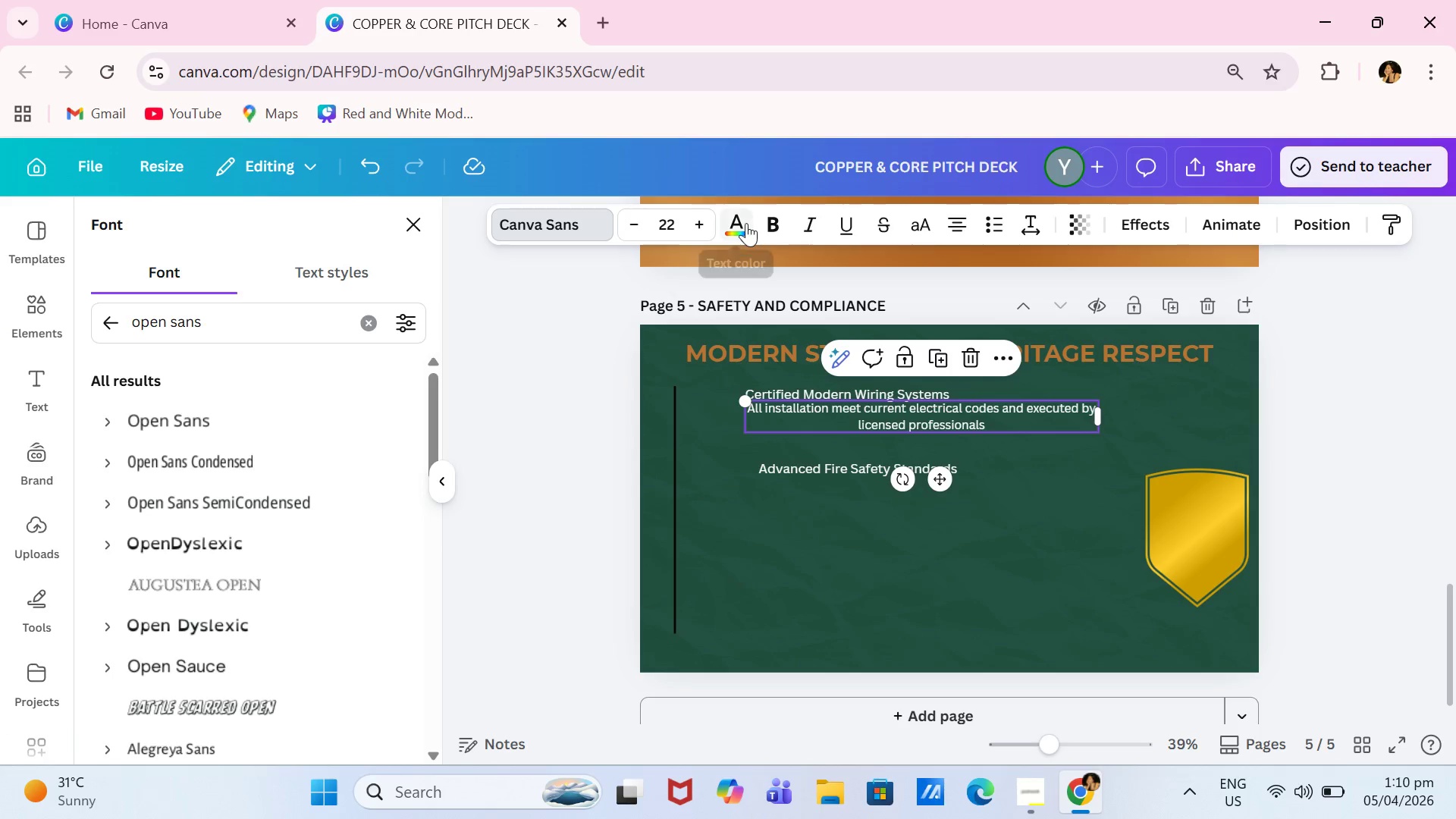 
left_click([746, 223])
 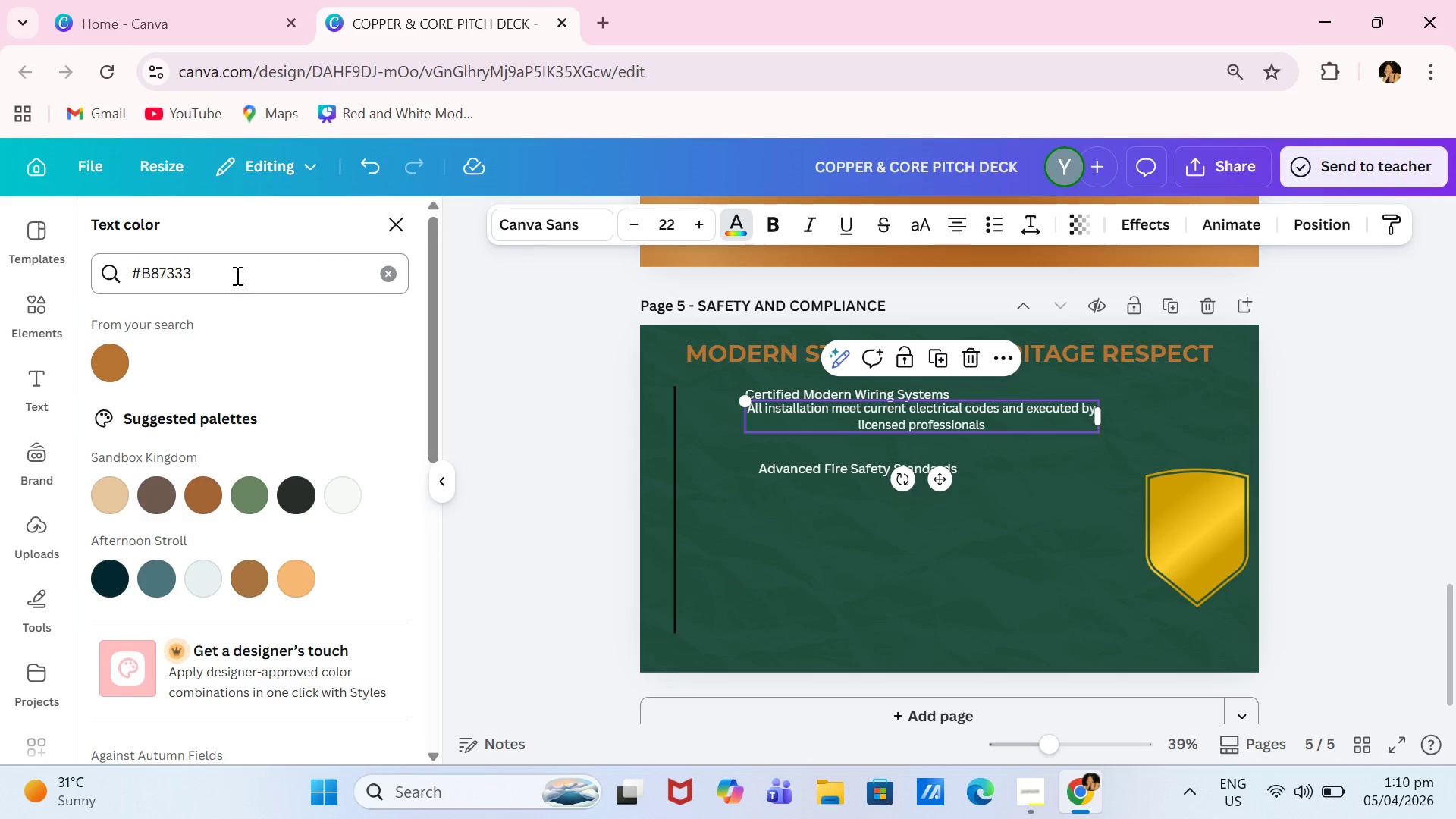 
left_click([236, 275])
 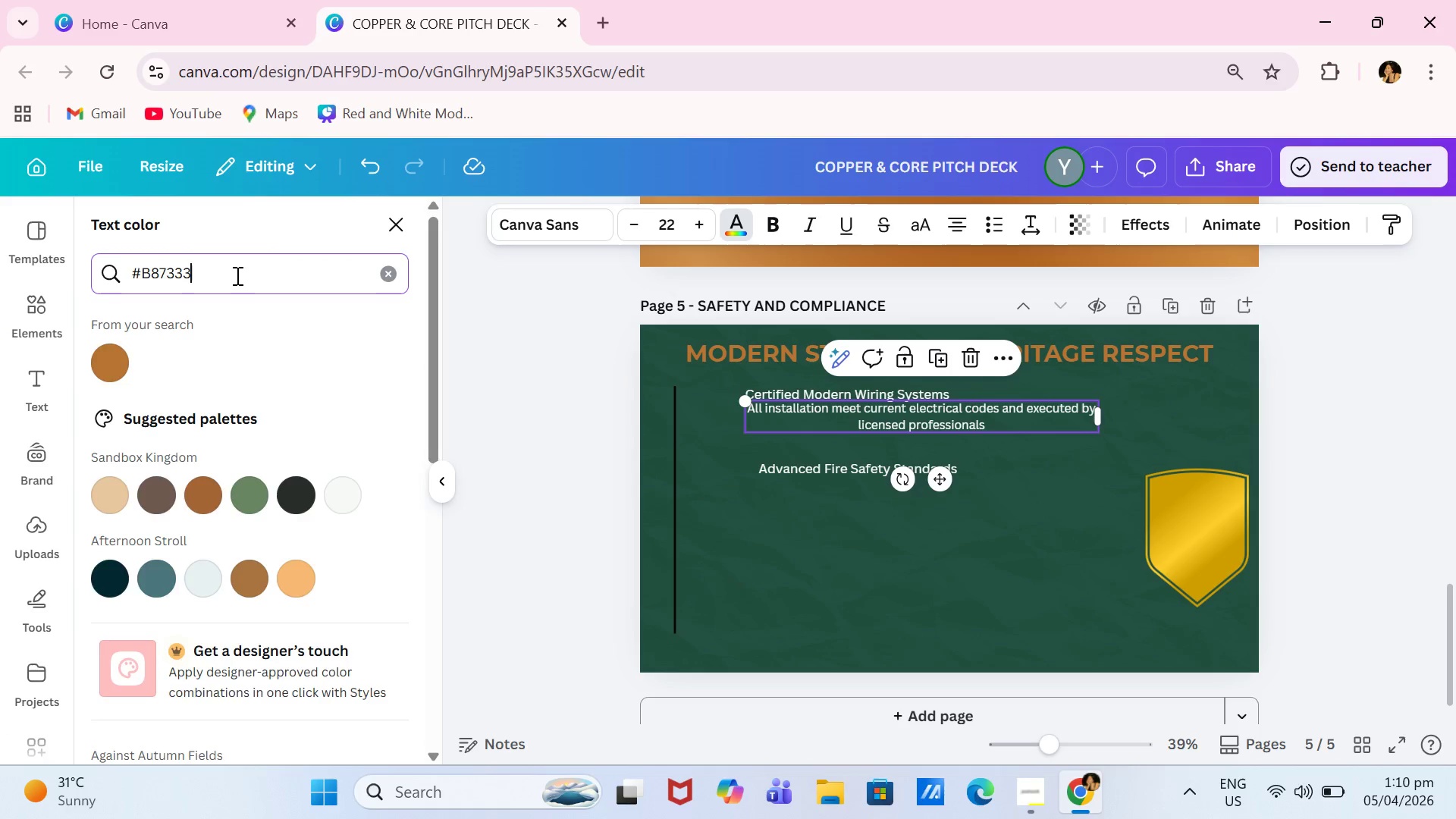 
key(Backspace)
key(Backspace)
key(Backspace)
key(Backspace)
key(Backspace)
key(Backspace)
type(F5F0E1)
 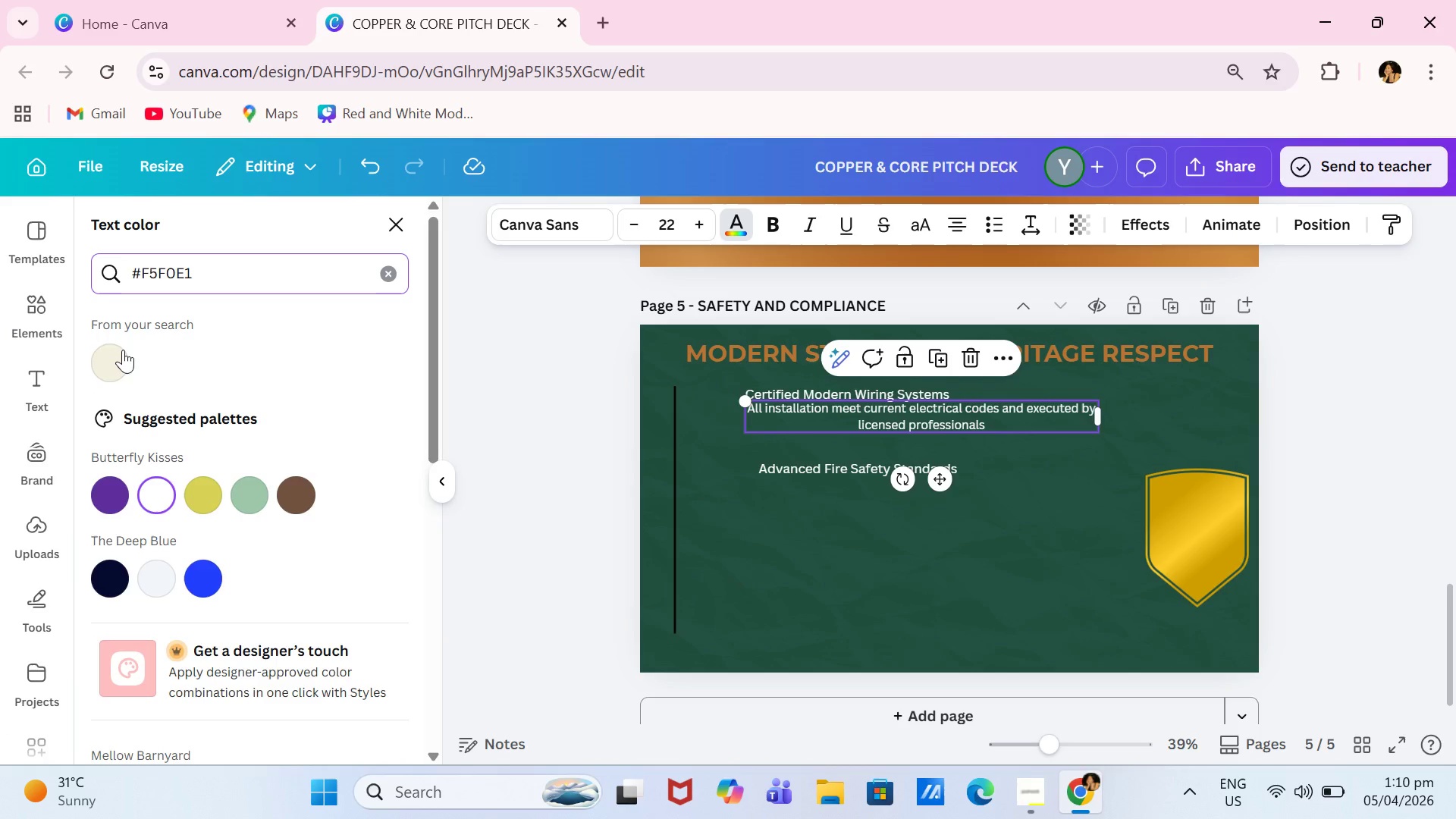 
left_click([118, 361])
 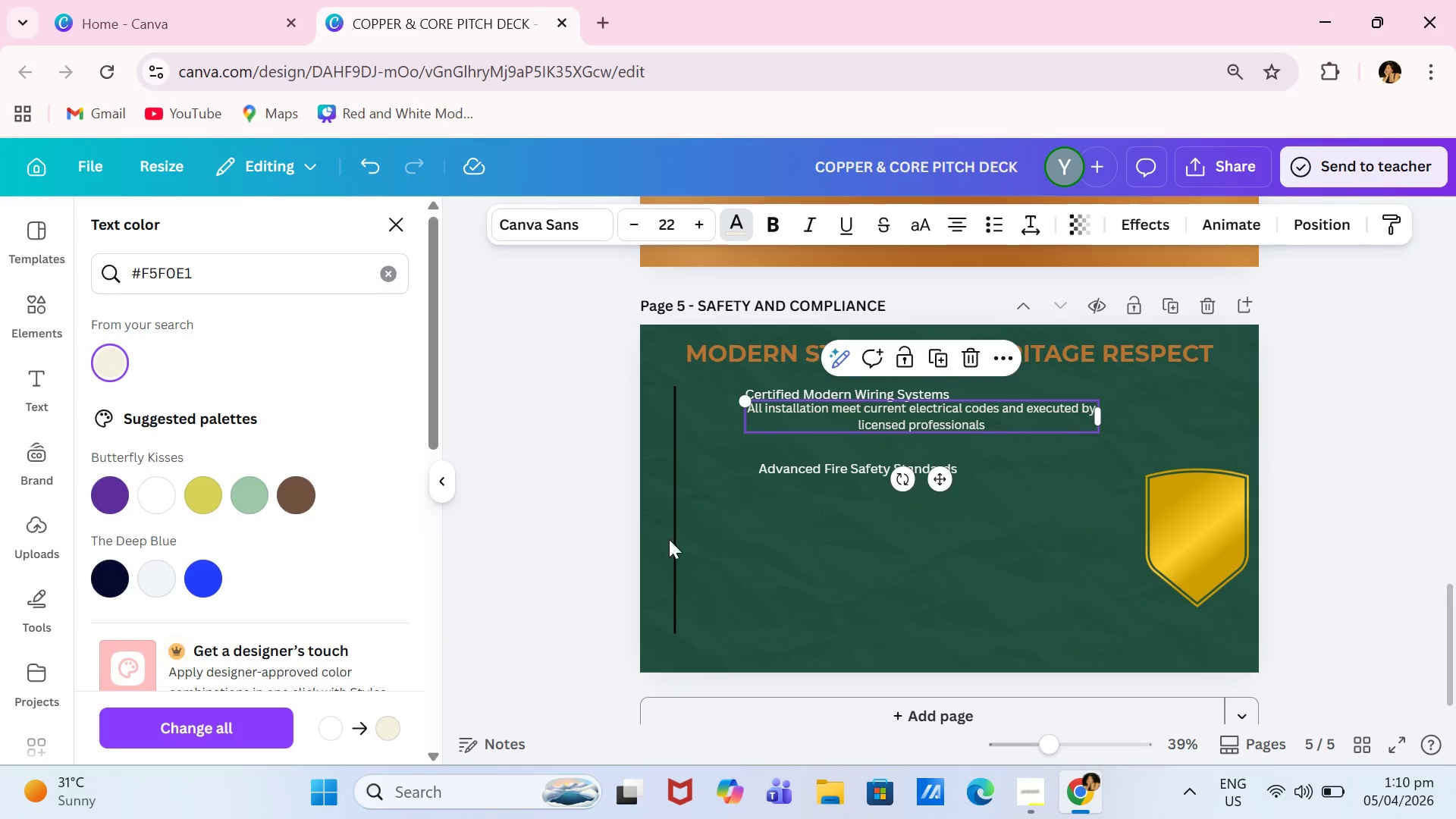 
left_click([761, 588])
 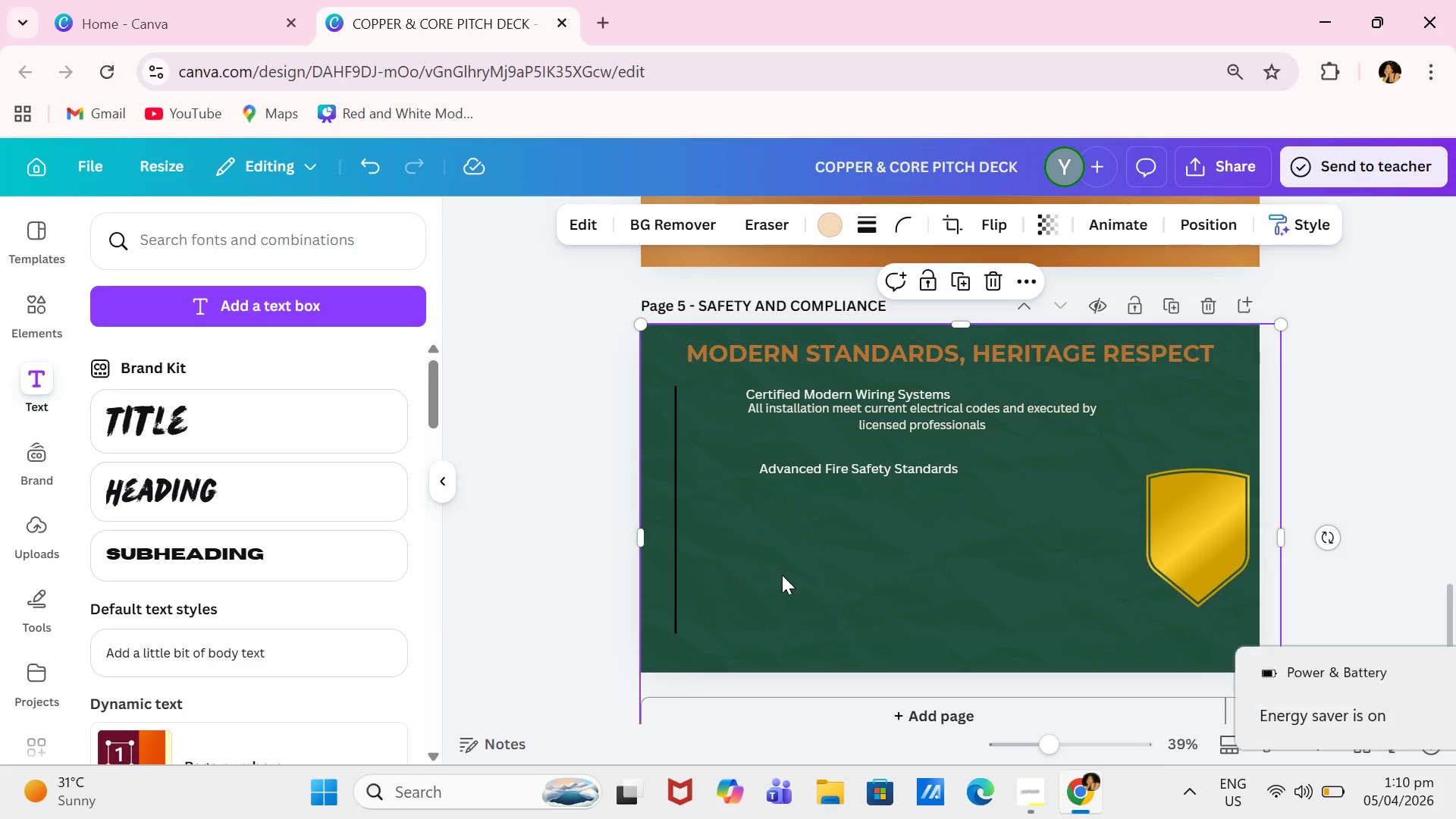 
left_click([1172, 528])
 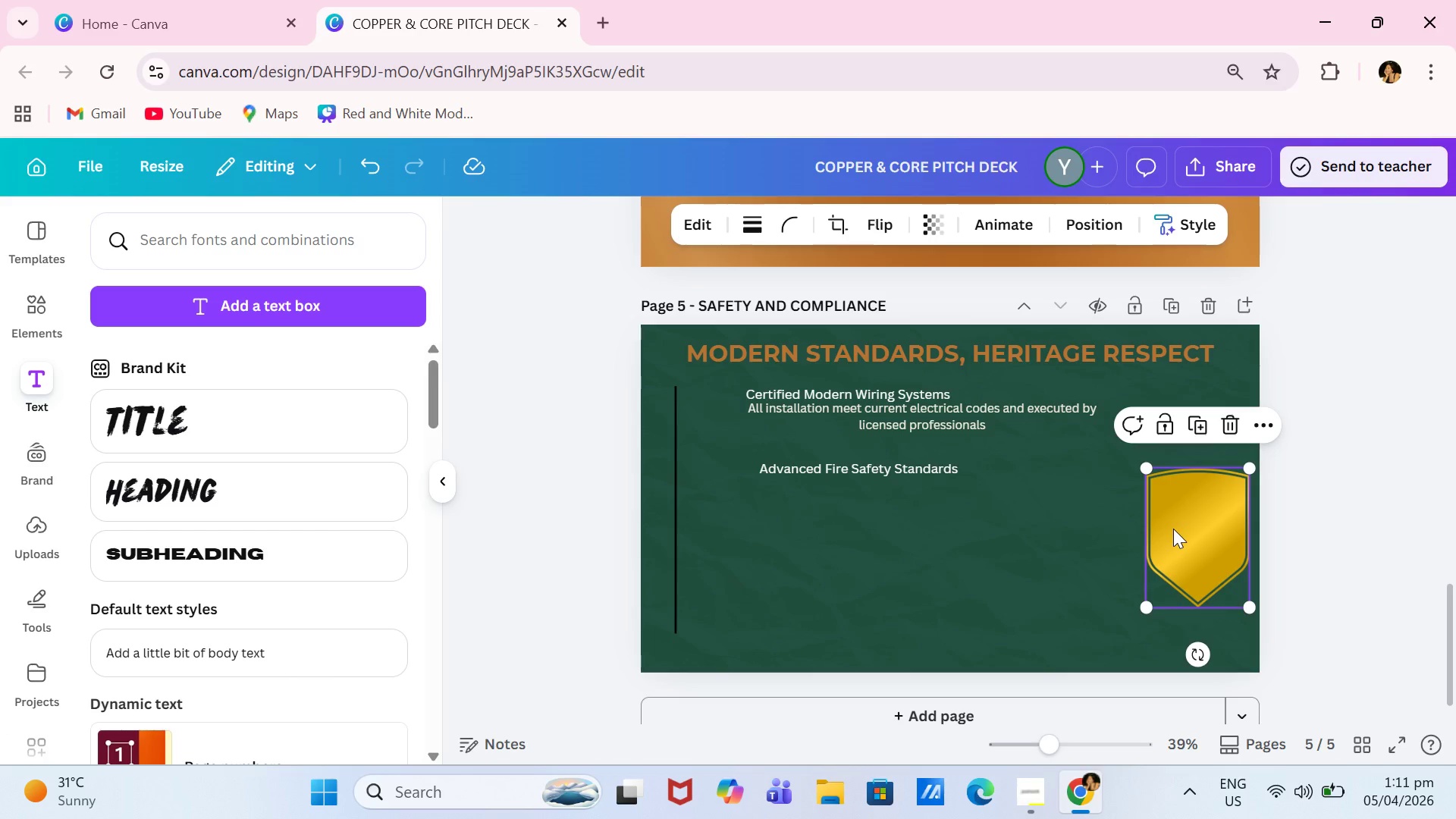 
wait(72.59)
 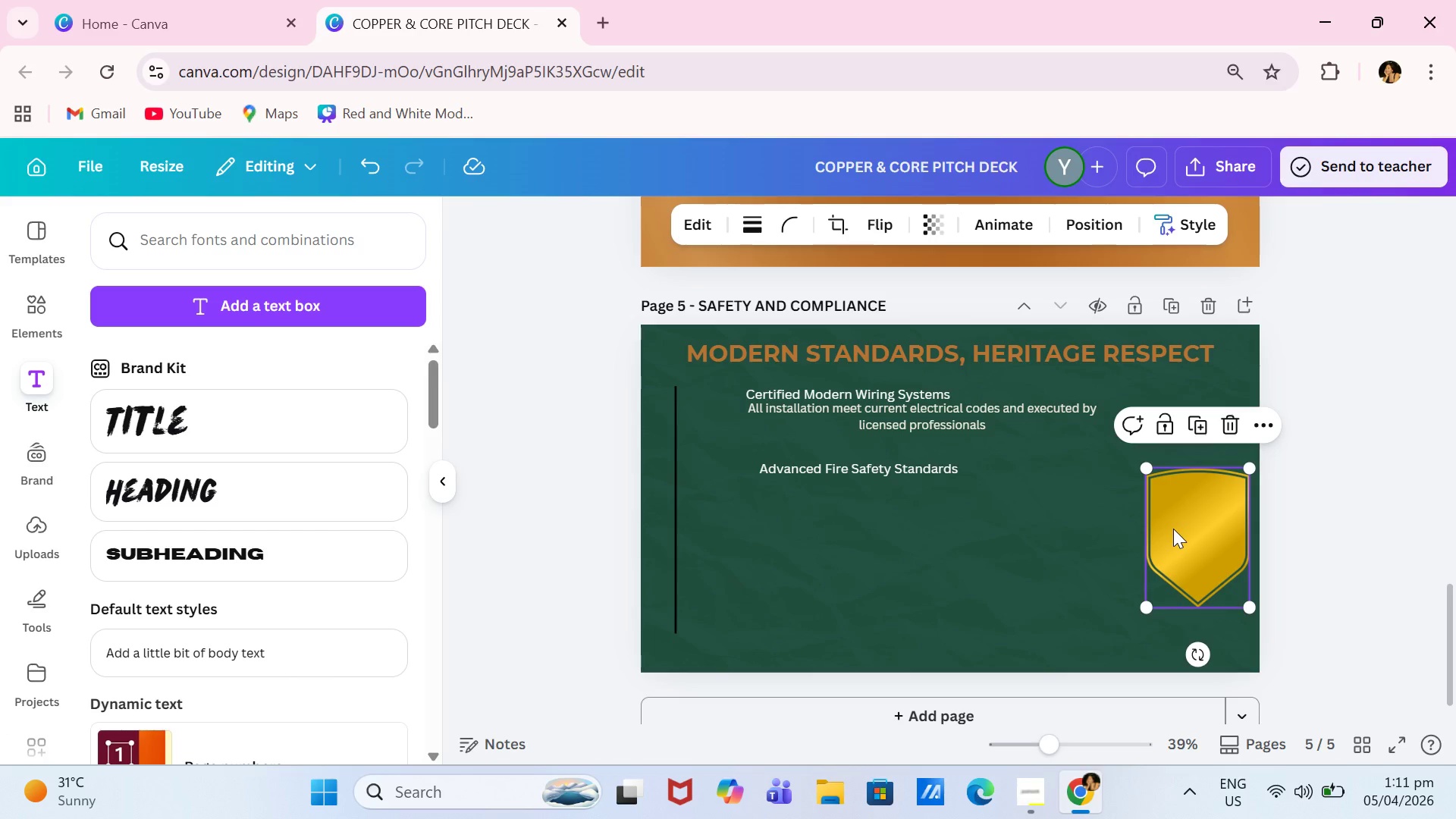 
left_click_drag(start_coordinate=[1252, 605], to_coordinate=[1170, 522])
 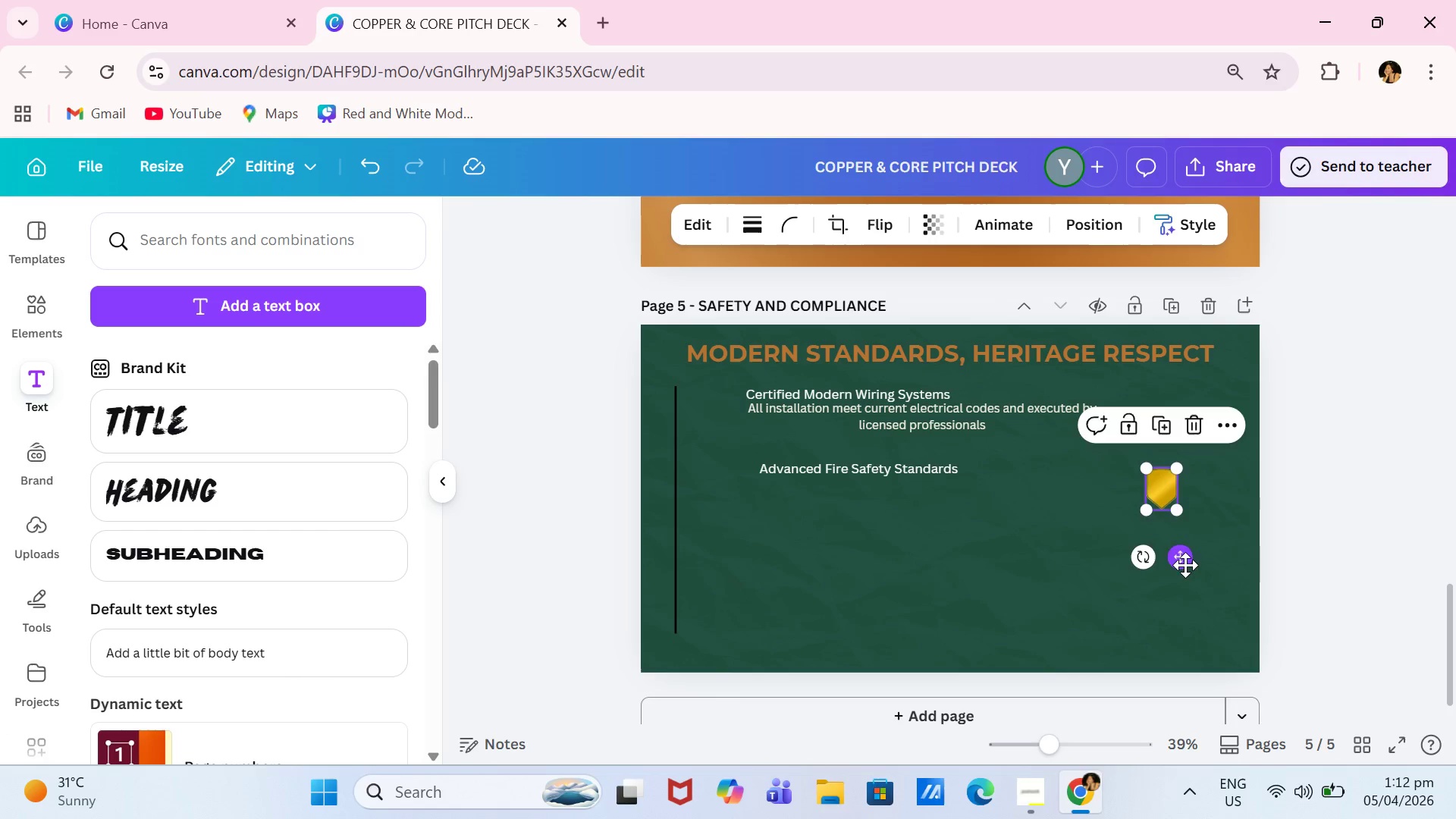 
left_click_drag(start_coordinate=[1185, 565], to_coordinate=[738, 479])
 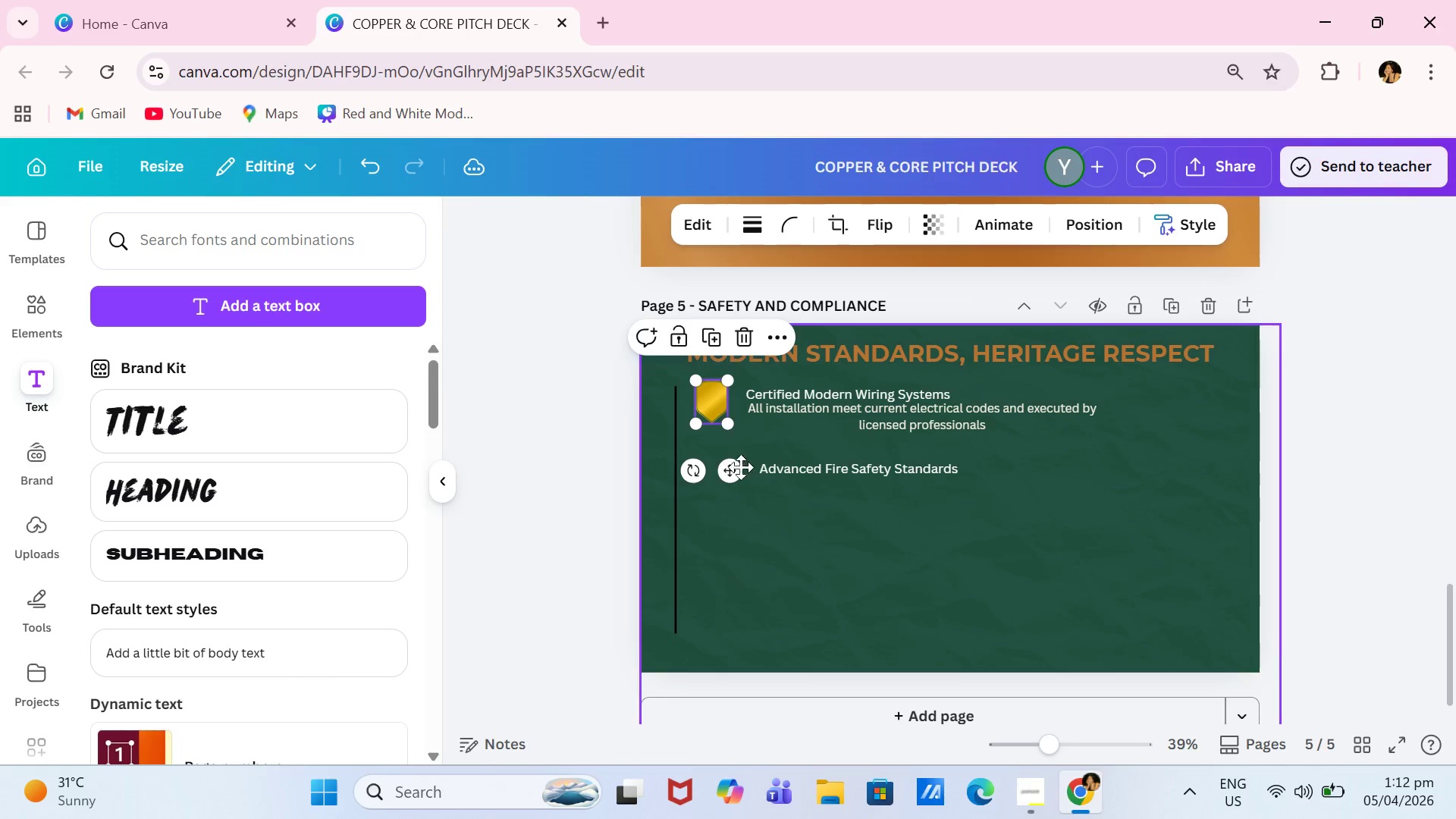 
left_click([734, 467])
 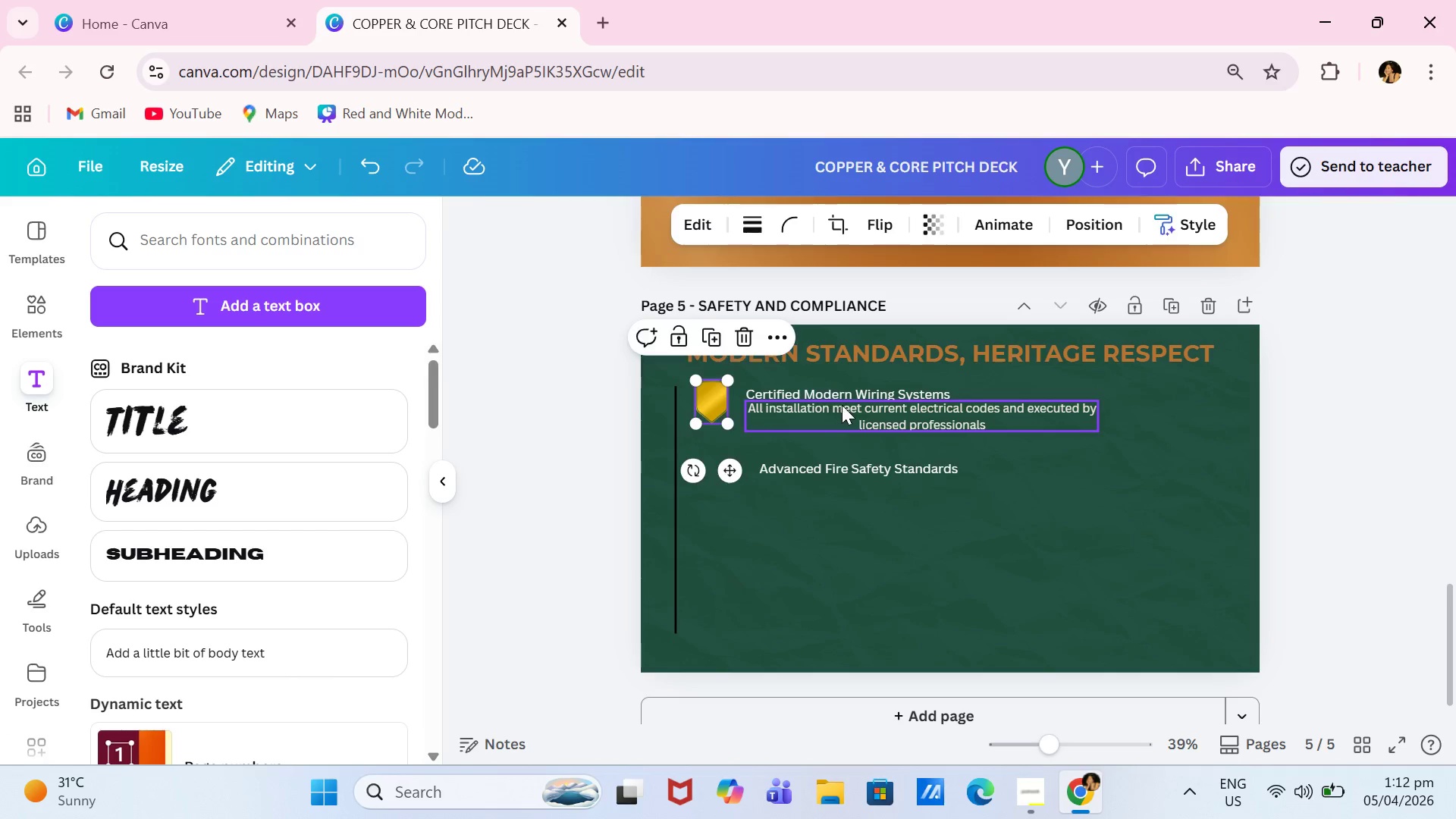 
left_click_drag(start_coordinate=[842, 405], to_coordinate=[821, 412])
 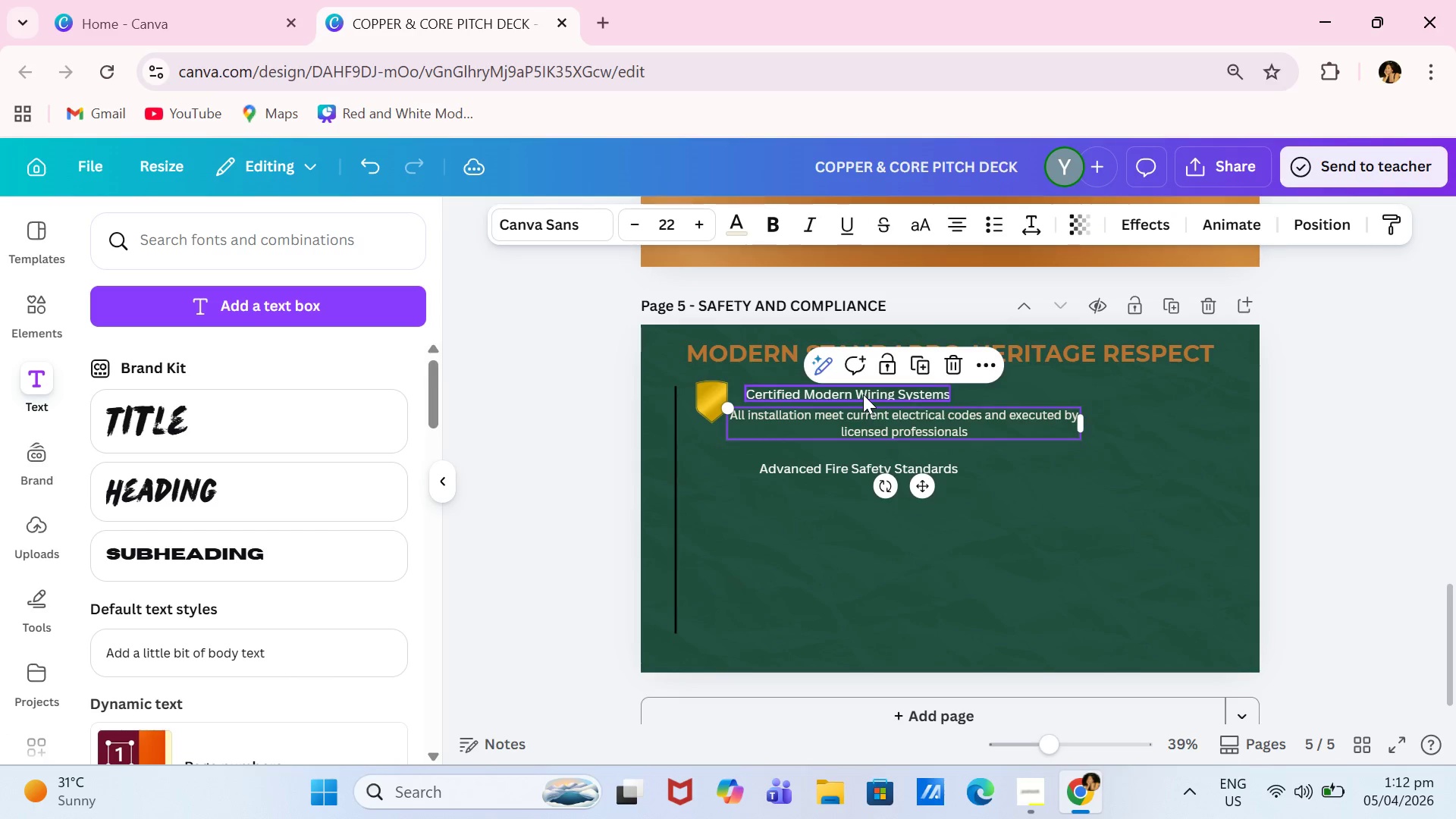 
left_click([863, 394])
 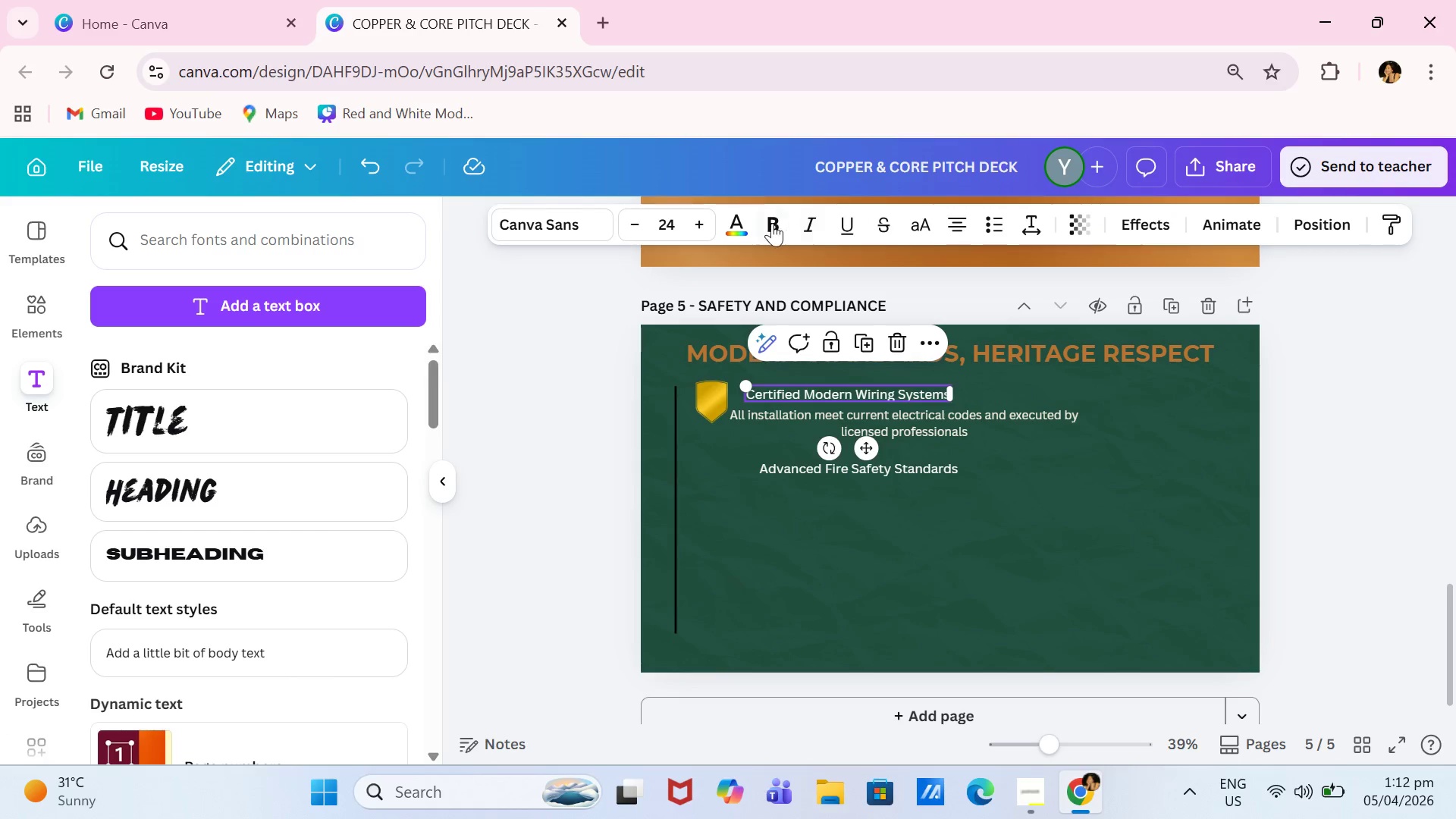 
left_click_drag(start_coordinate=[772, 223], to_coordinate=[777, 223])
 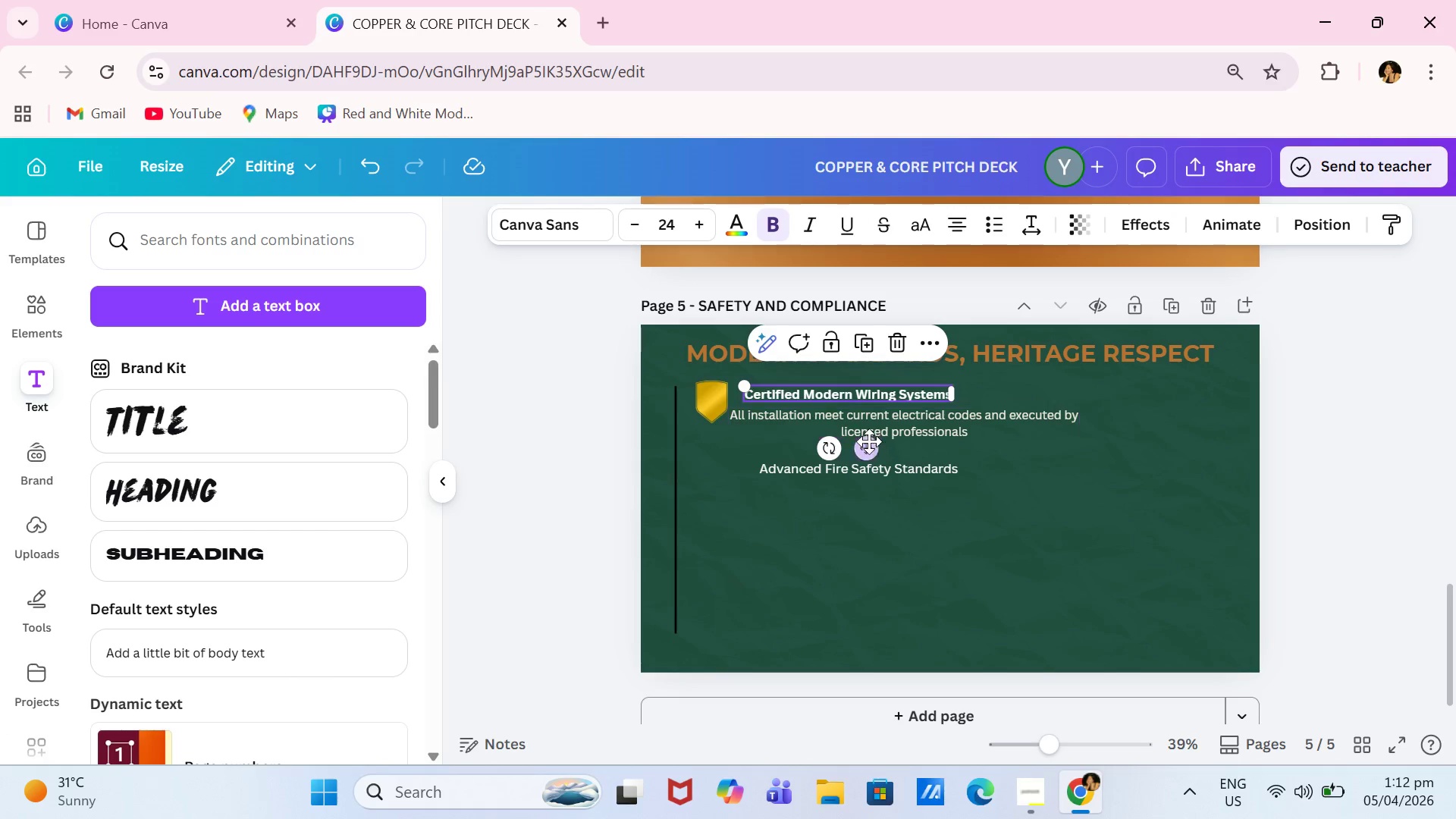 
left_click_drag(start_coordinate=[868, 443], to_coordinate=[861, 443])
 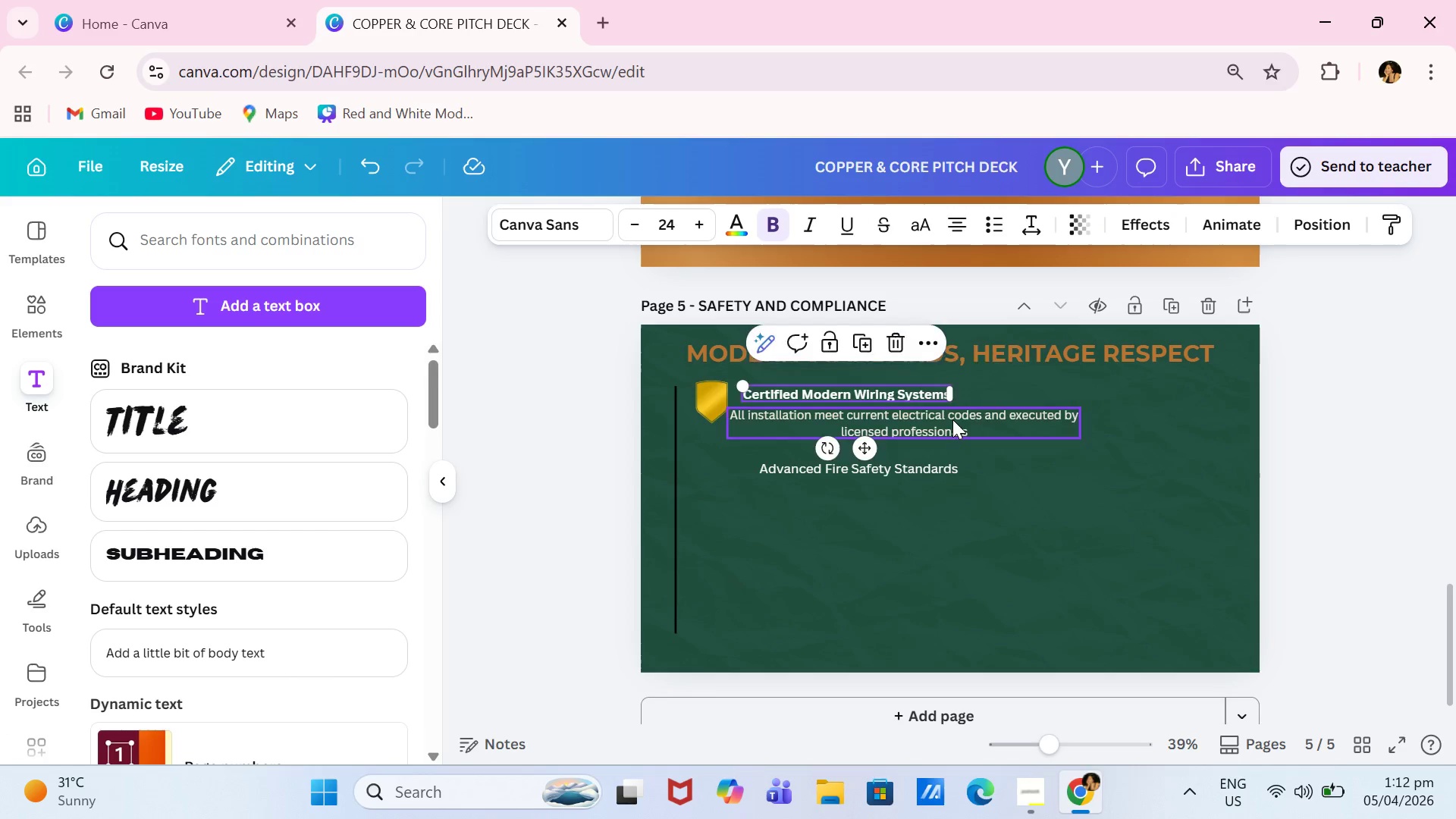 
left_click([952, 419])
 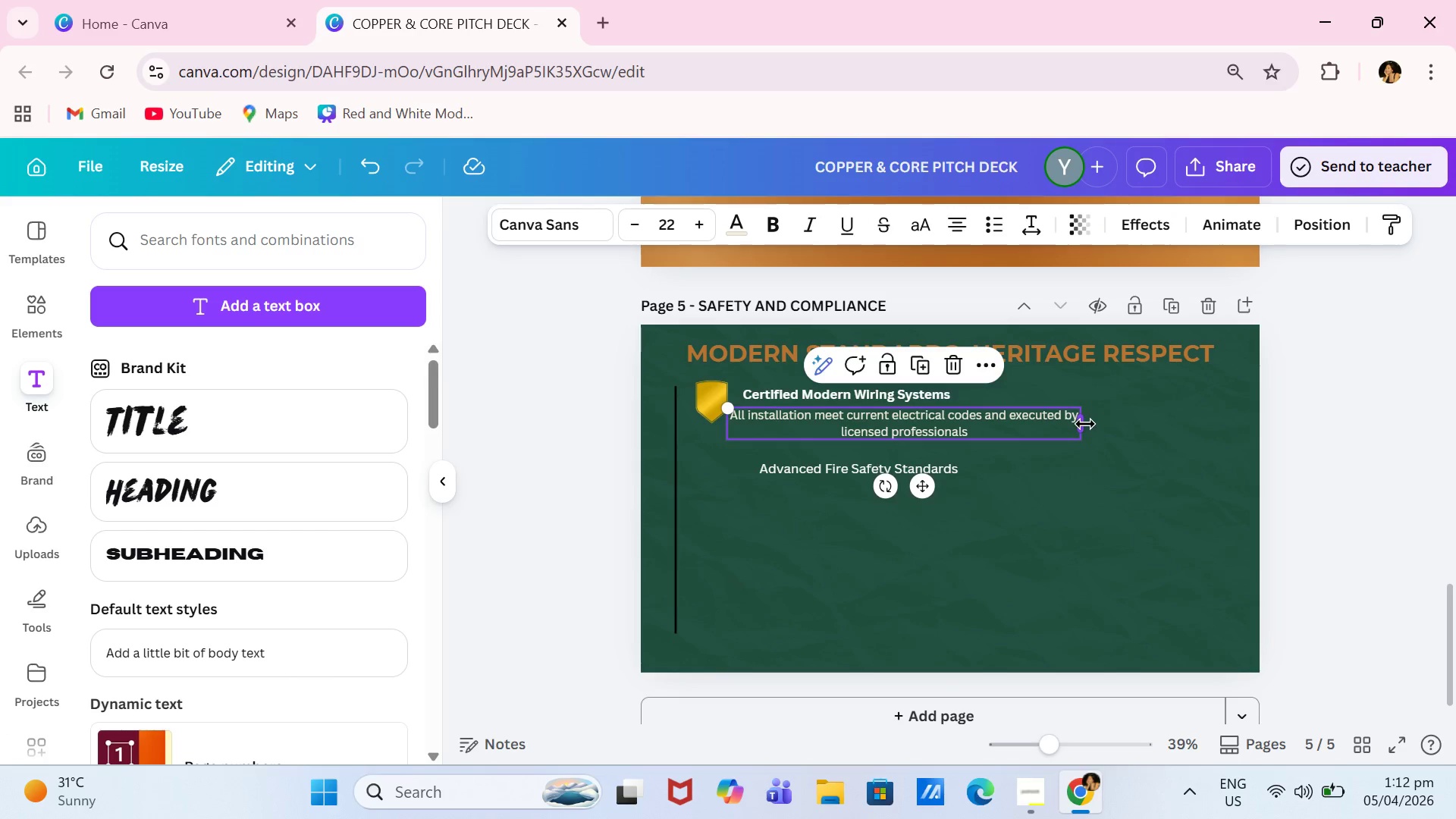 
left_click_drag(start_coordinate=[1085, 424], to_coordinate=[1213, 416])
 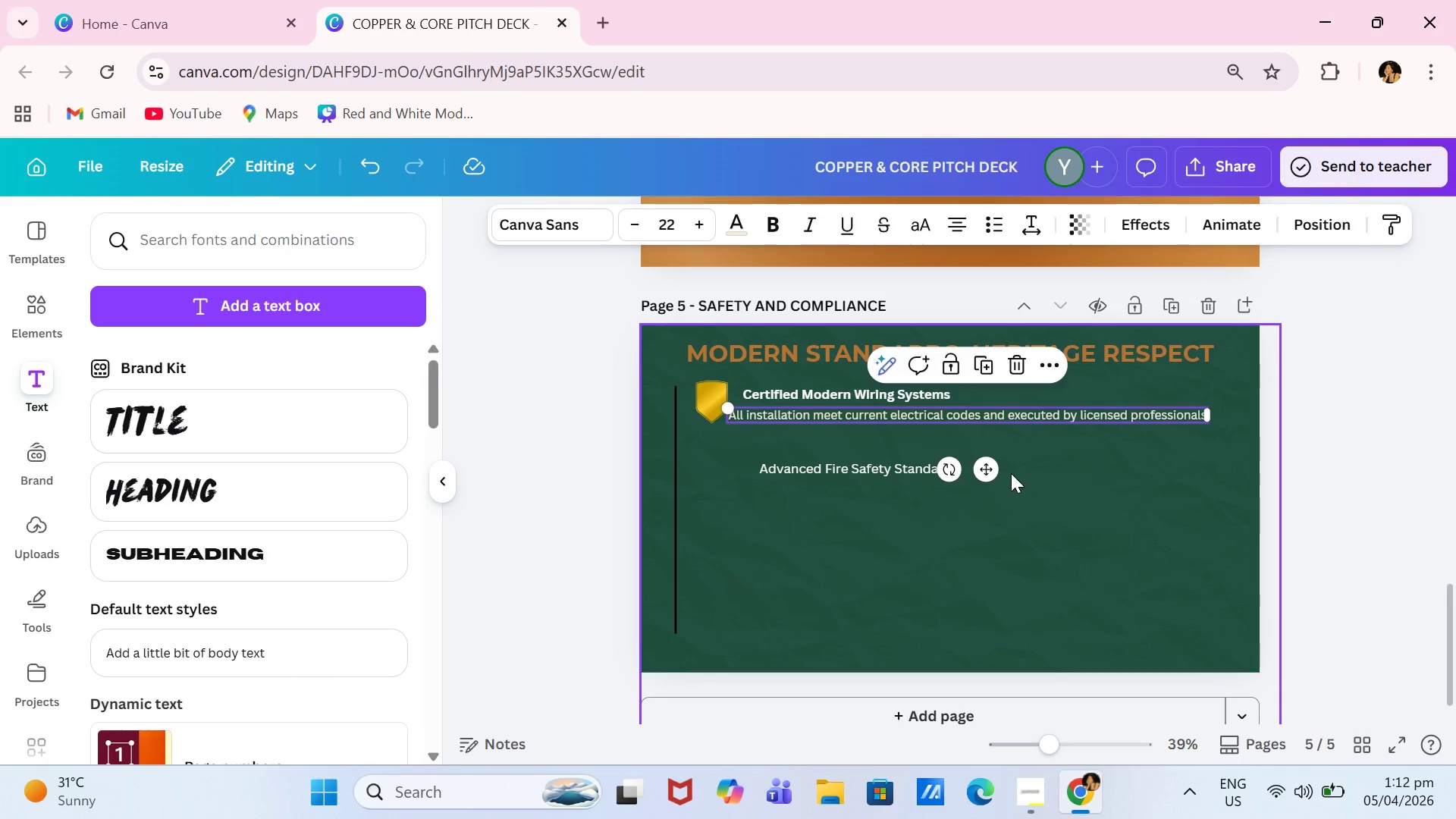 
left_click_drag(start_coordinate=[993, 472], to_coordinate=[1006, 471])
 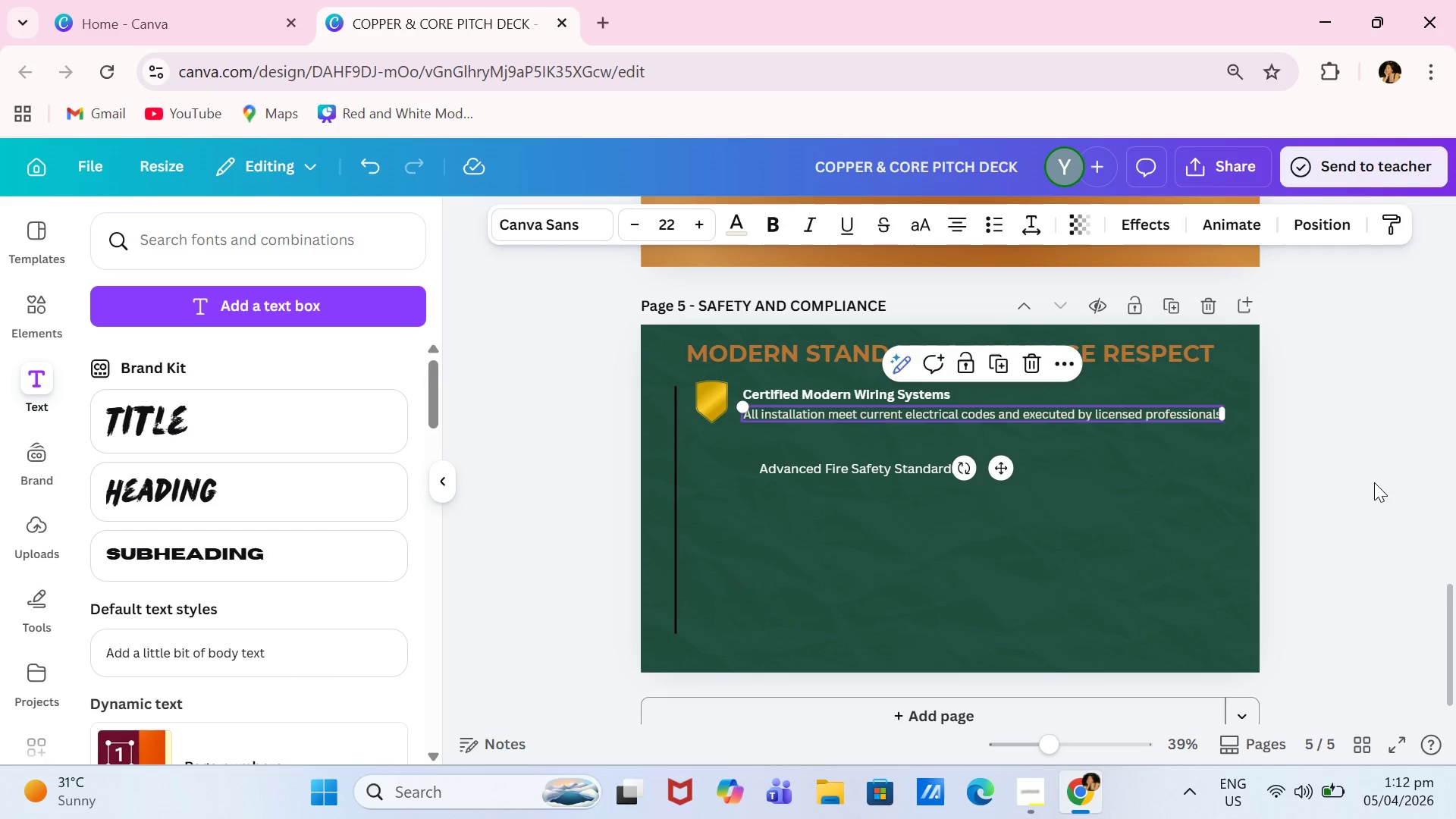 
left_click([1374, 482])
 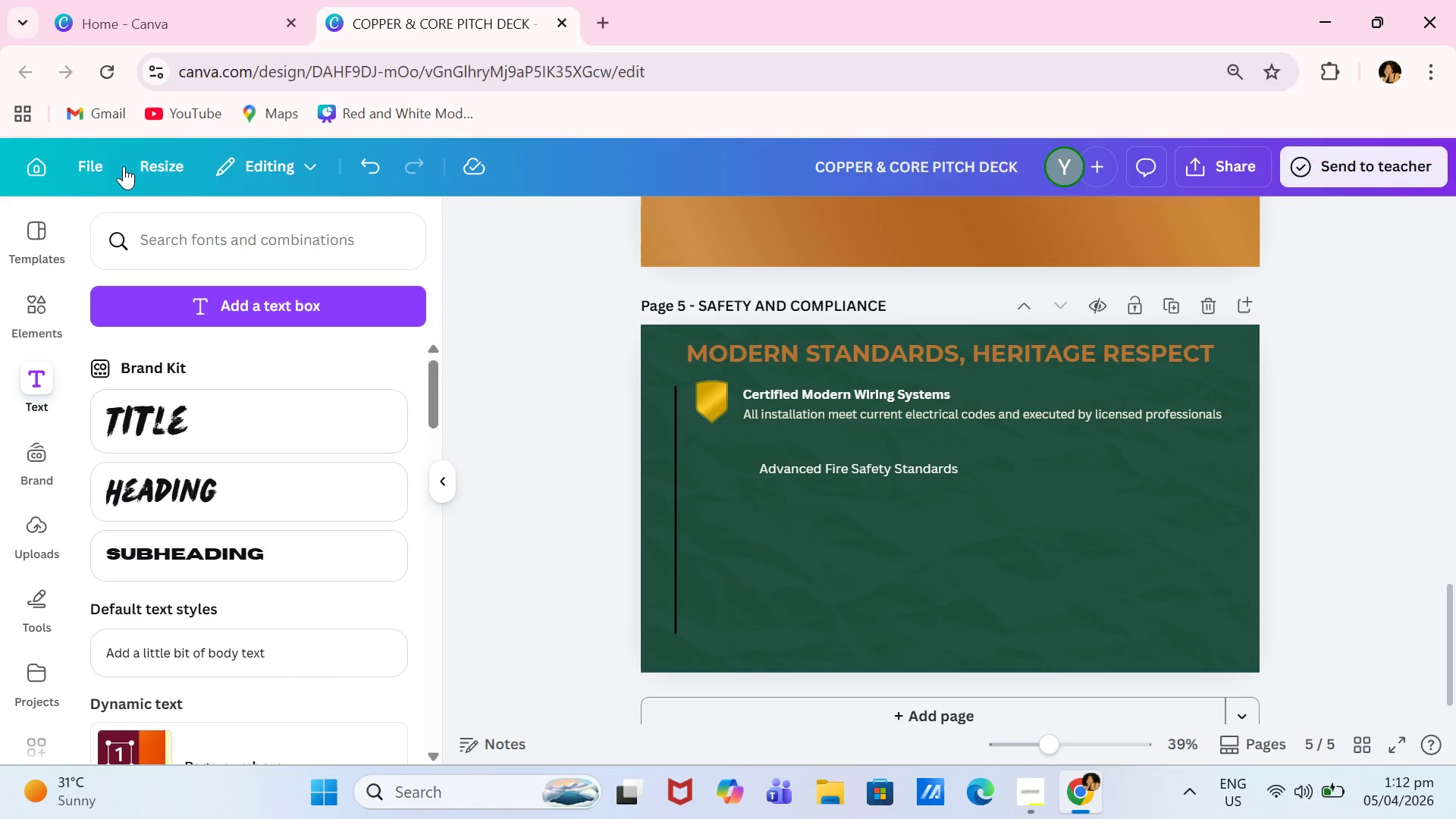 
left_click([33, 297])
 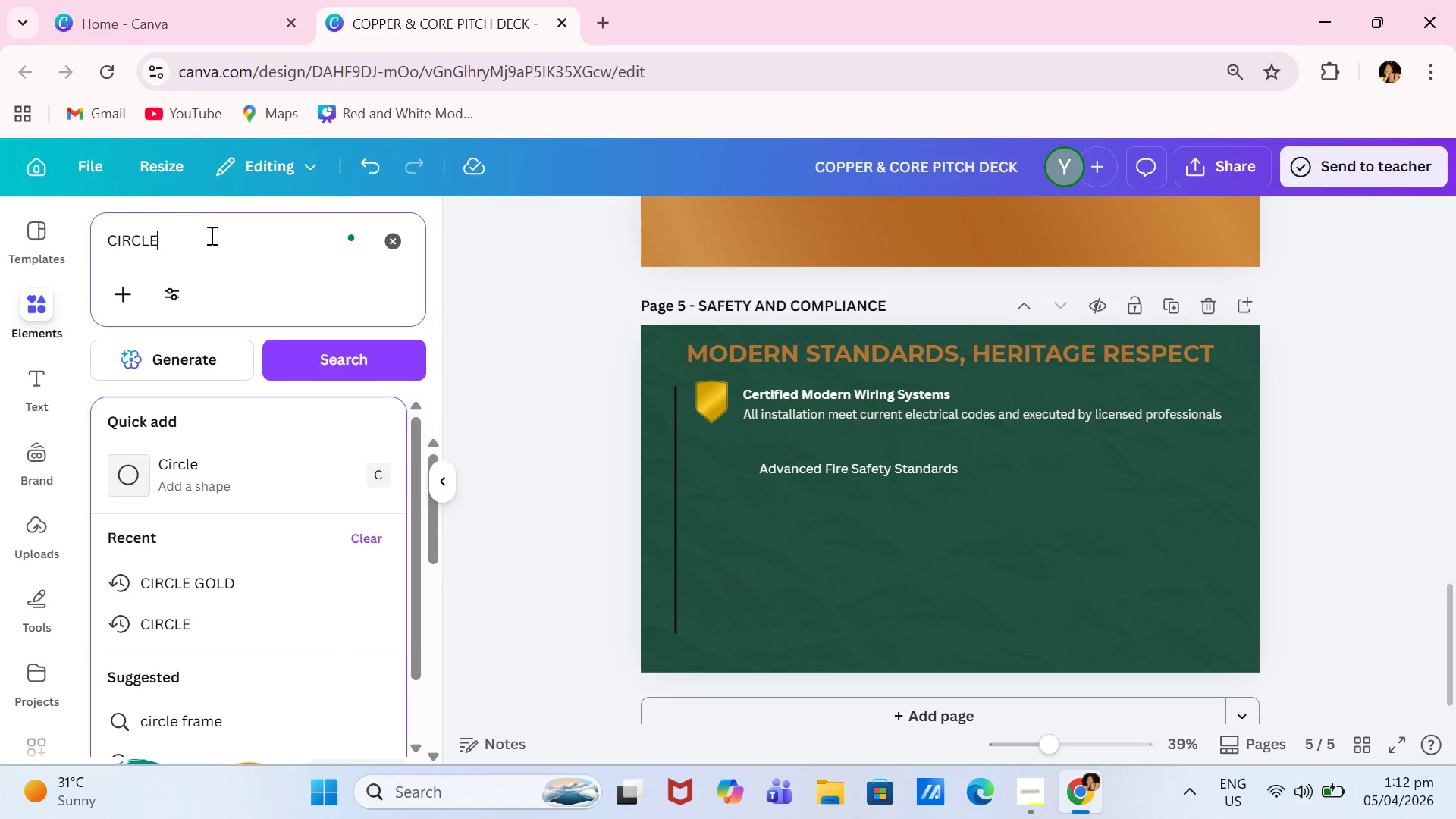 
left_click_drag(start_coordinate=[197, 241], to_coordinate=[74, 245])
 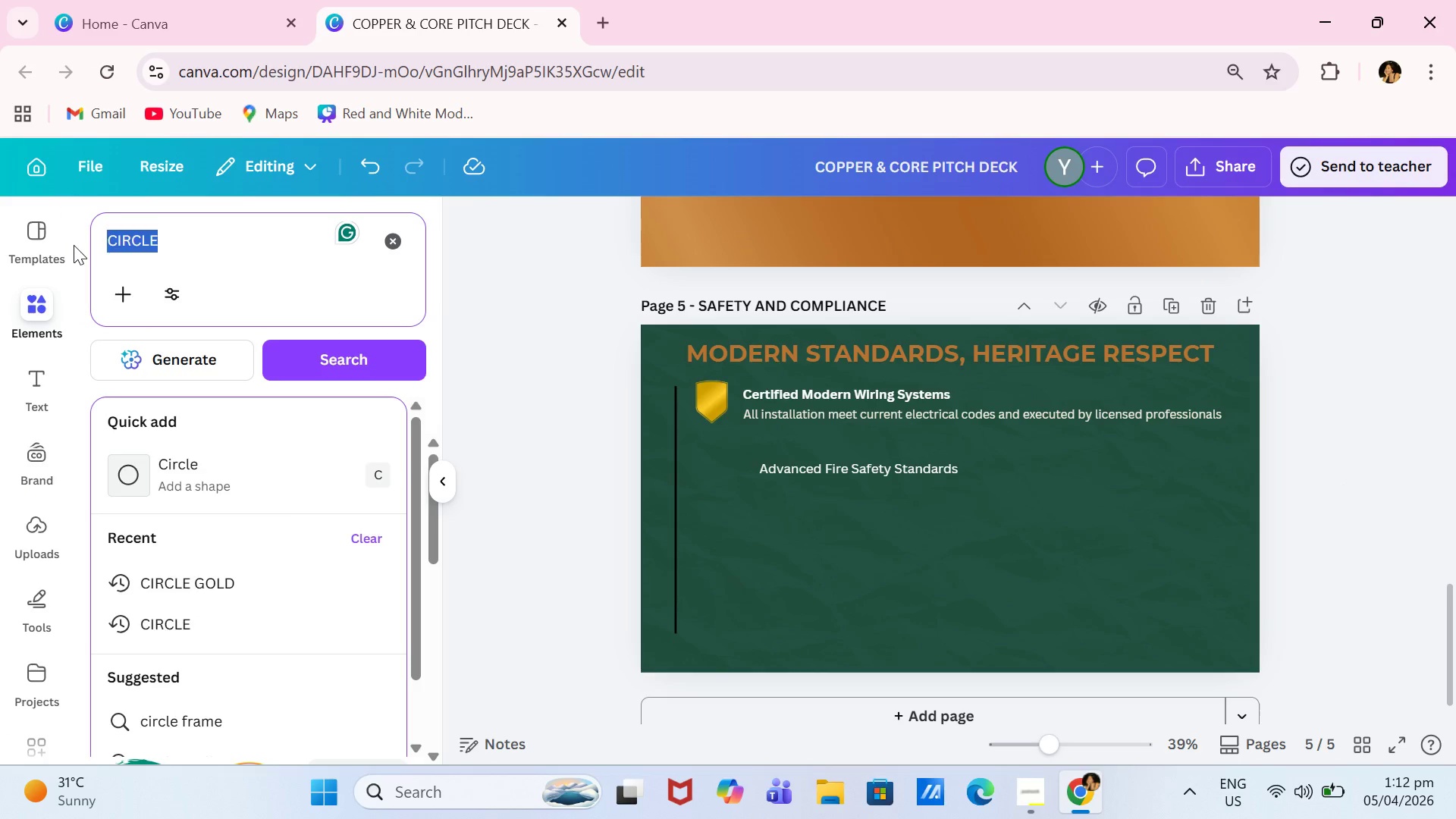 
type(fire safety)
 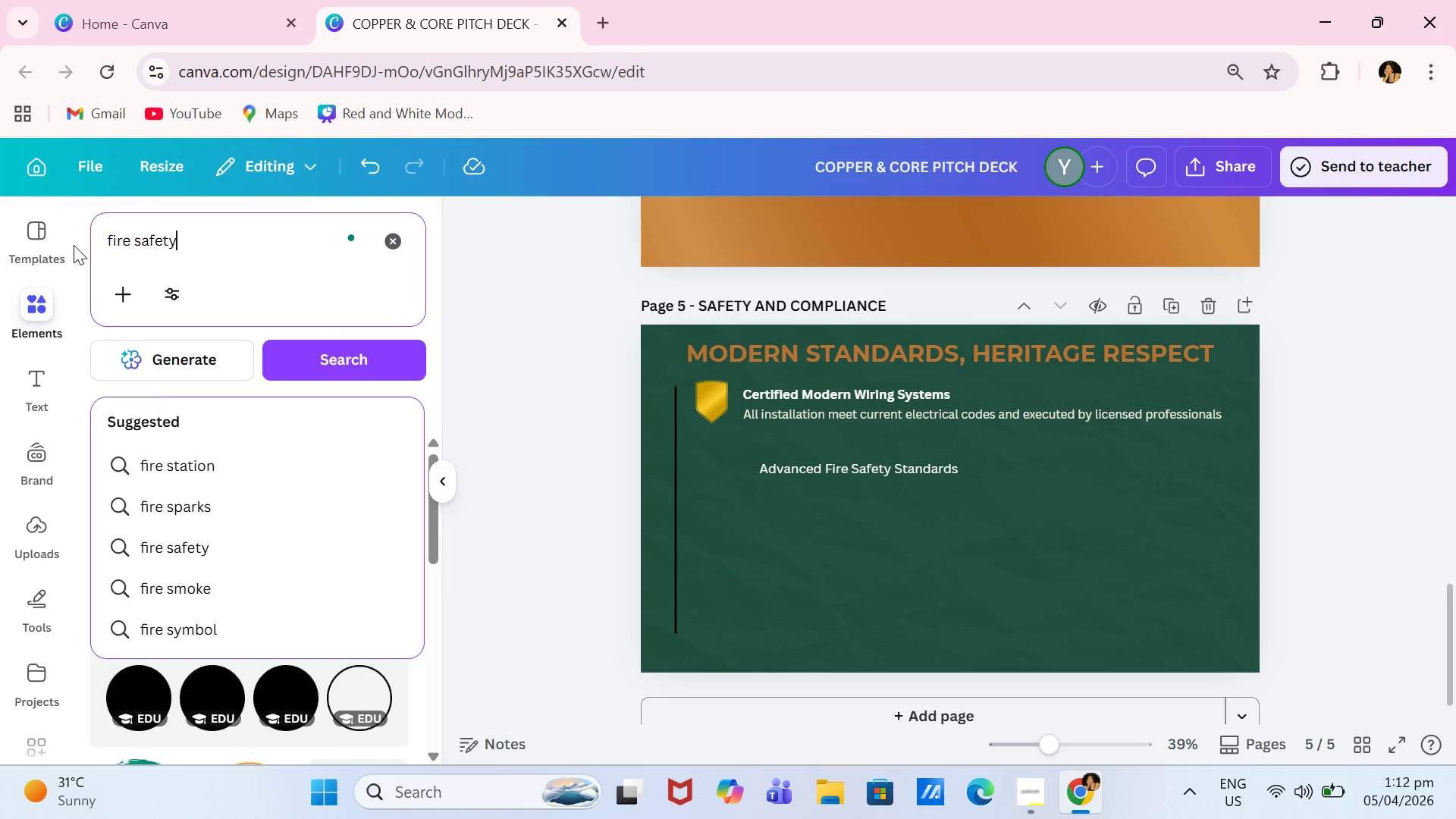 
key(Enter)
 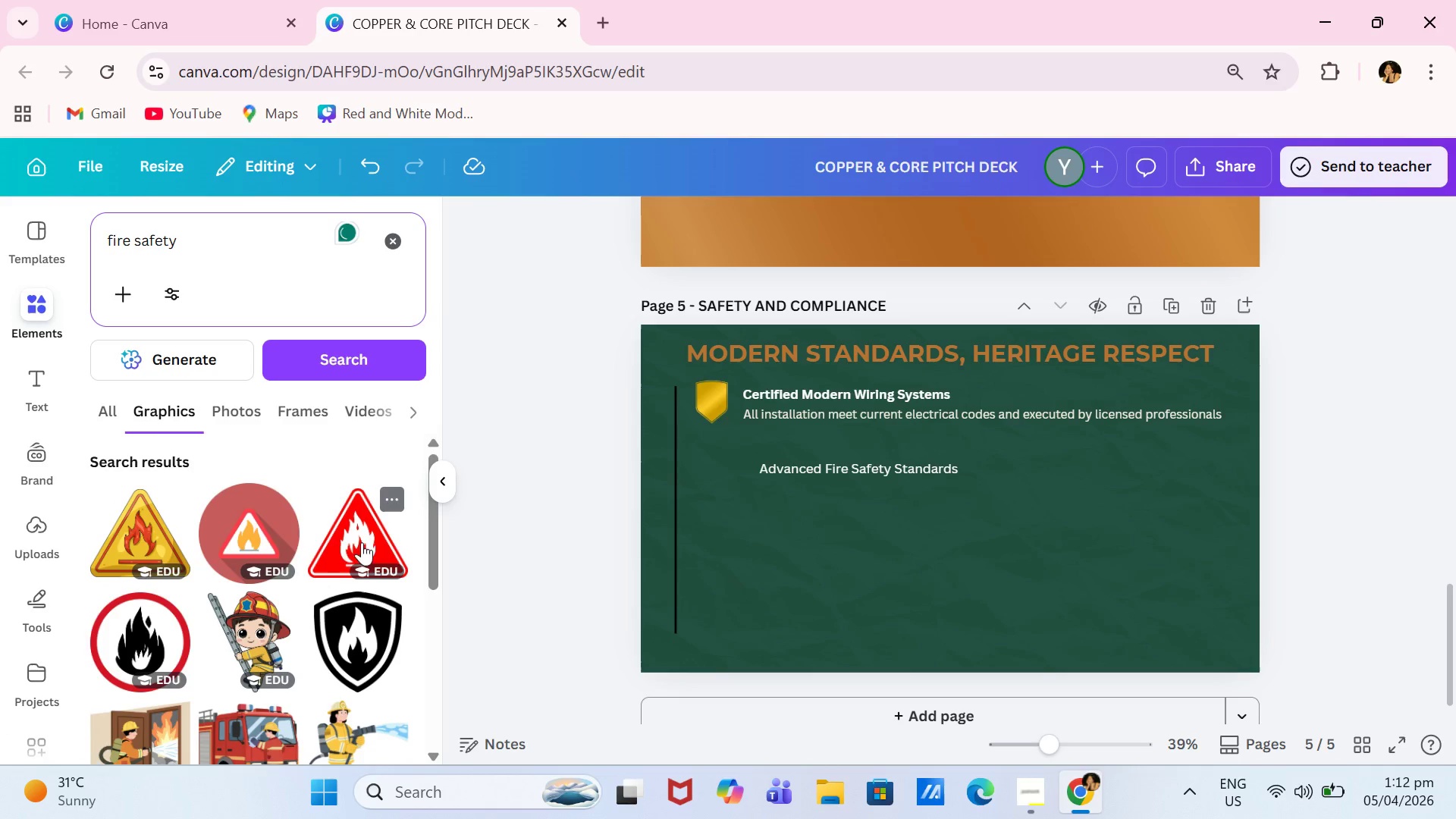 
left_click([135, 528])
 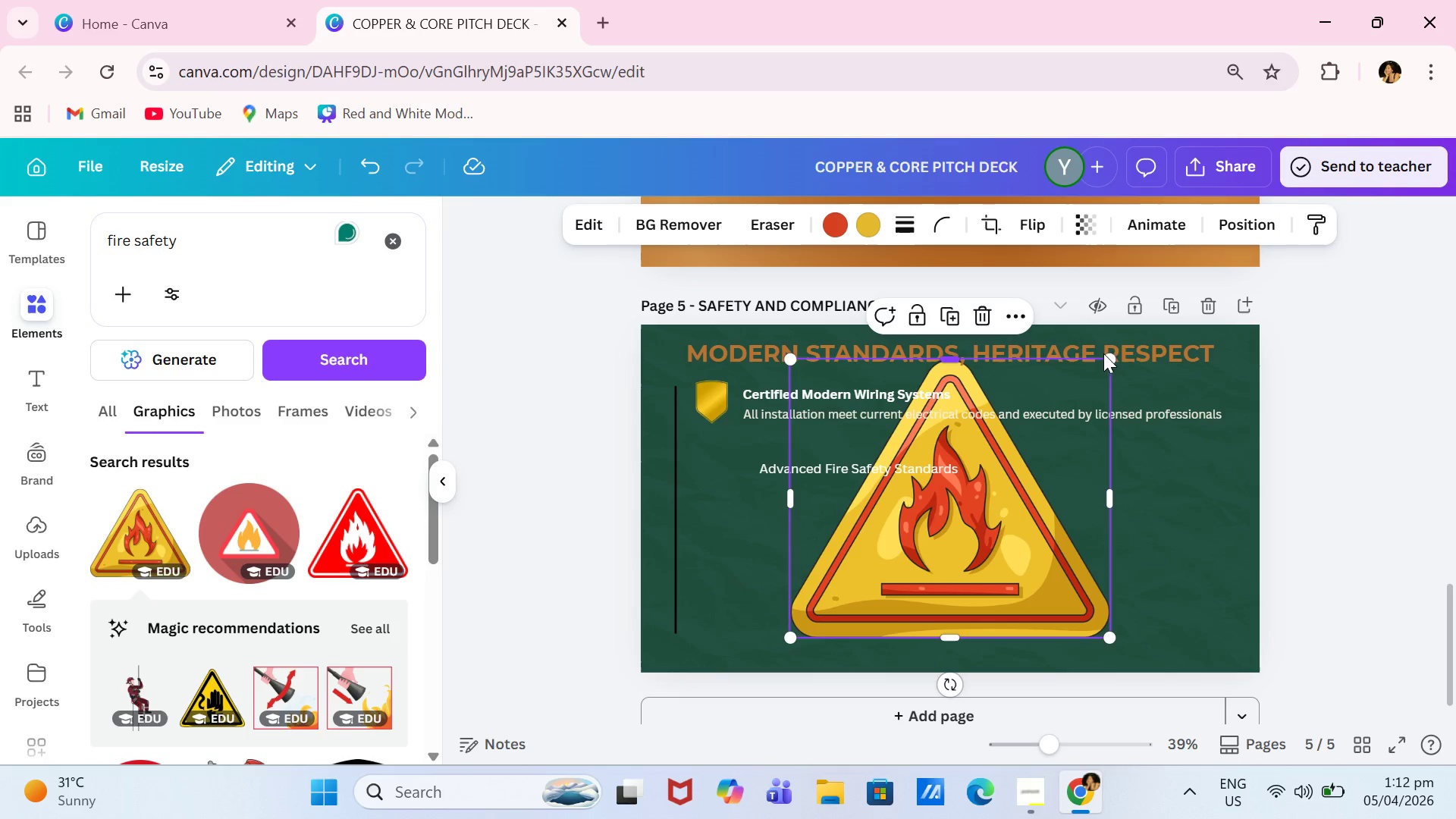 
left_click_drag(start_coordinate=[1109, 355], to_coordinate=[846, 609])
 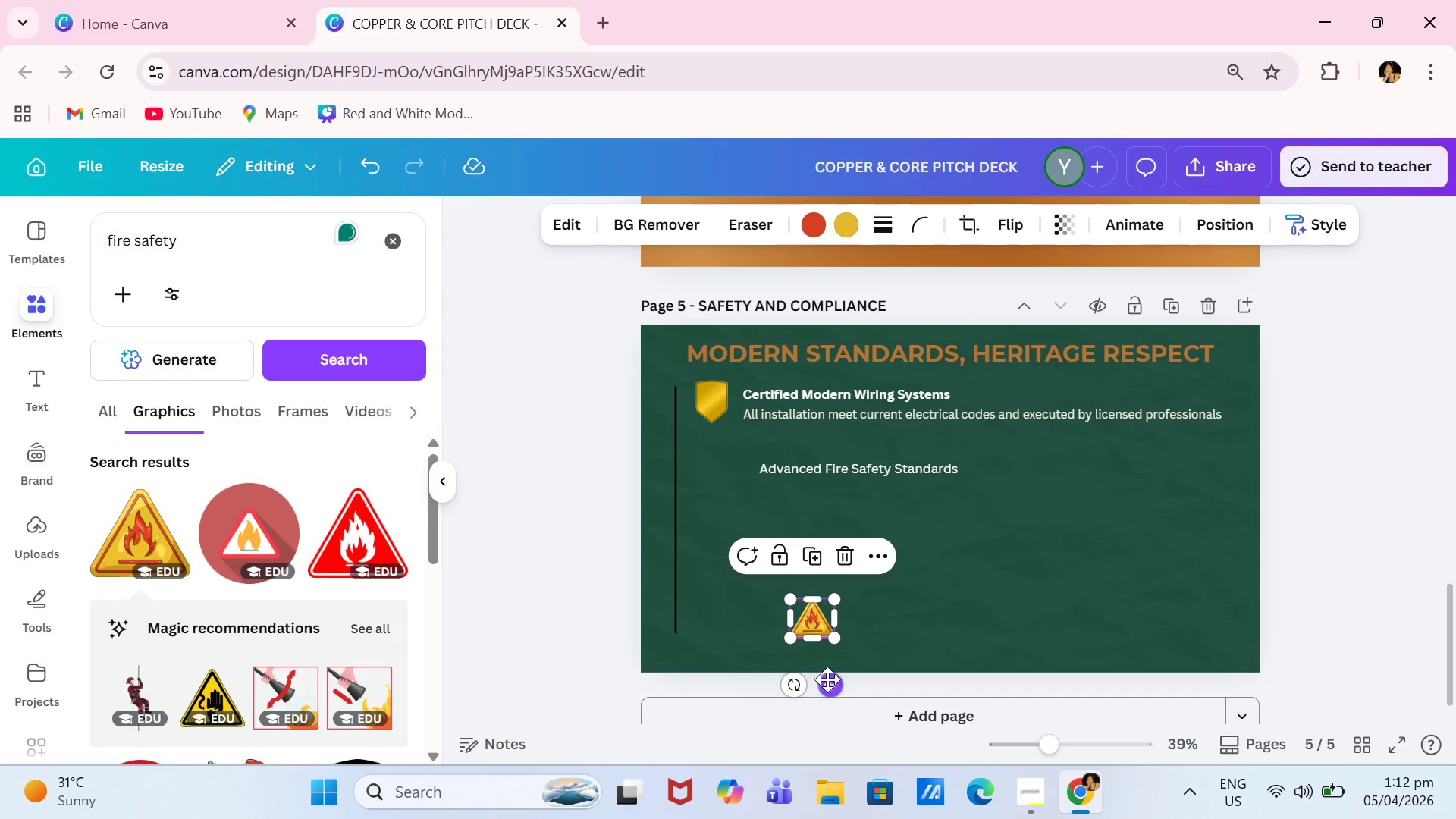 
left_click_drag(start_coordinate=[827, 679], to_coordinate=[733, 526])
 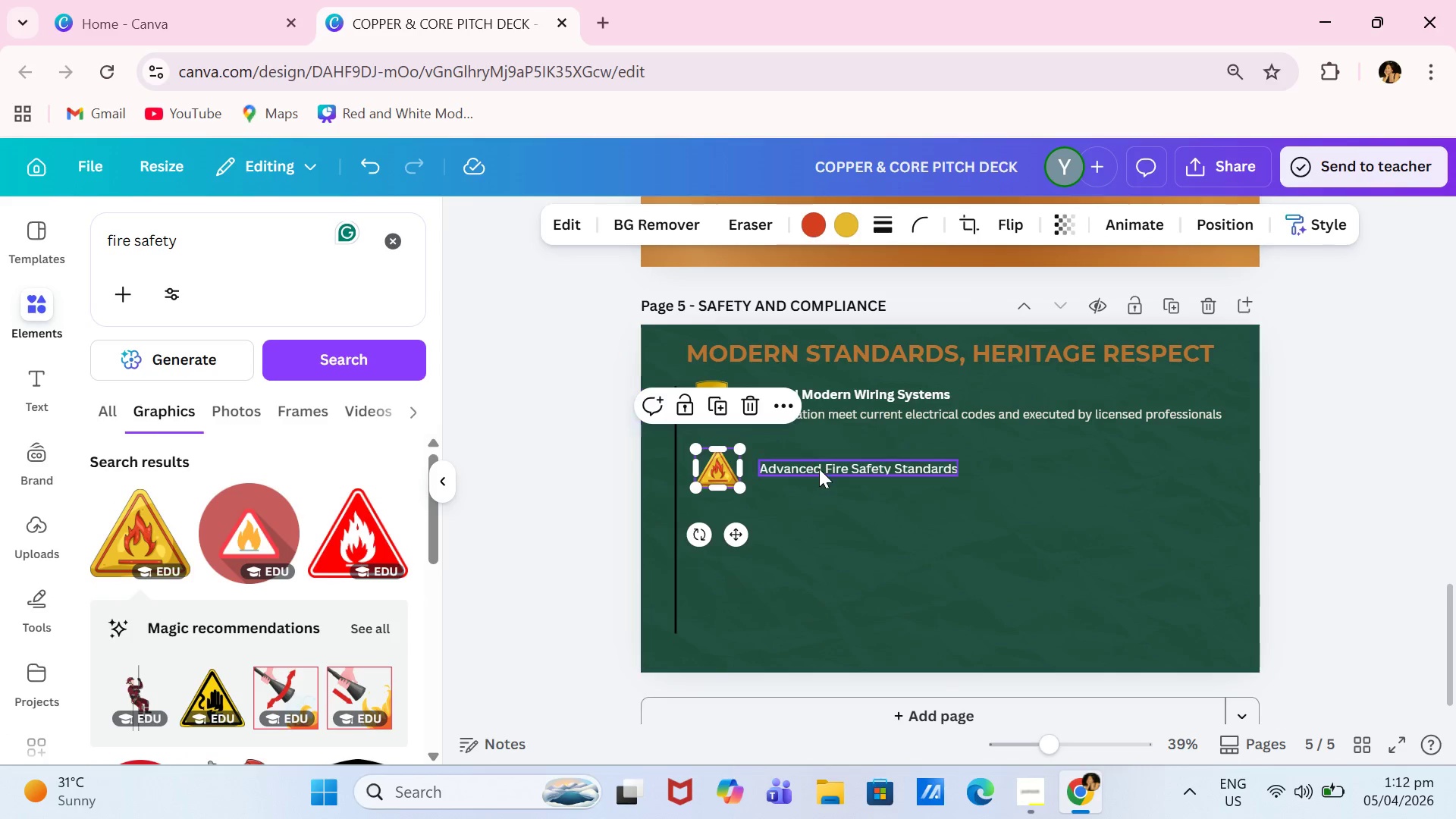 
left_click_drag(start_coordinate=[819, 469], to_coordinate=[808, 458])
 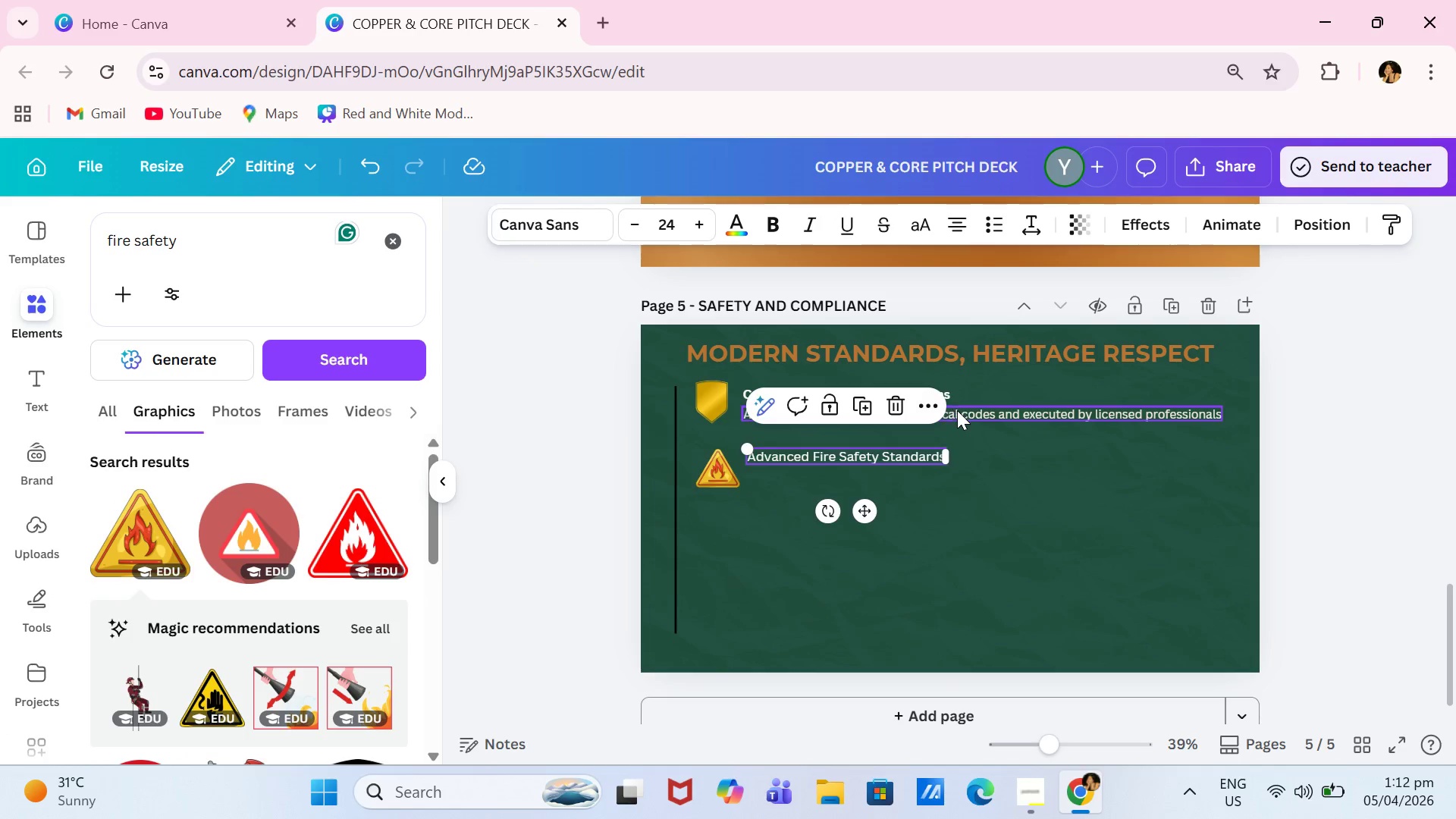 
left_click([962, 410])
 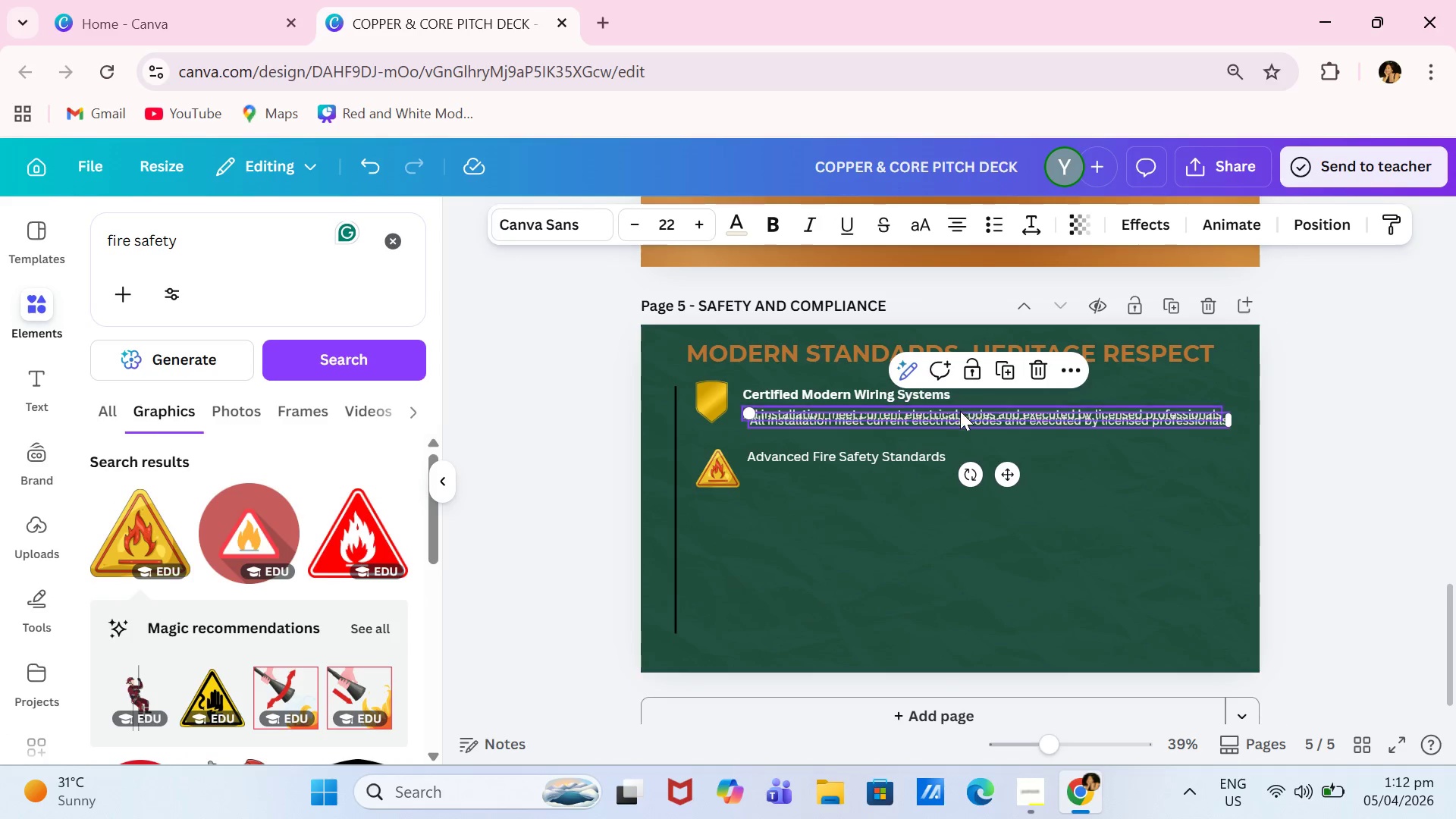 
left_click_drag(start_coordinate=[959, 416], to_coordinate=[956, 474])
 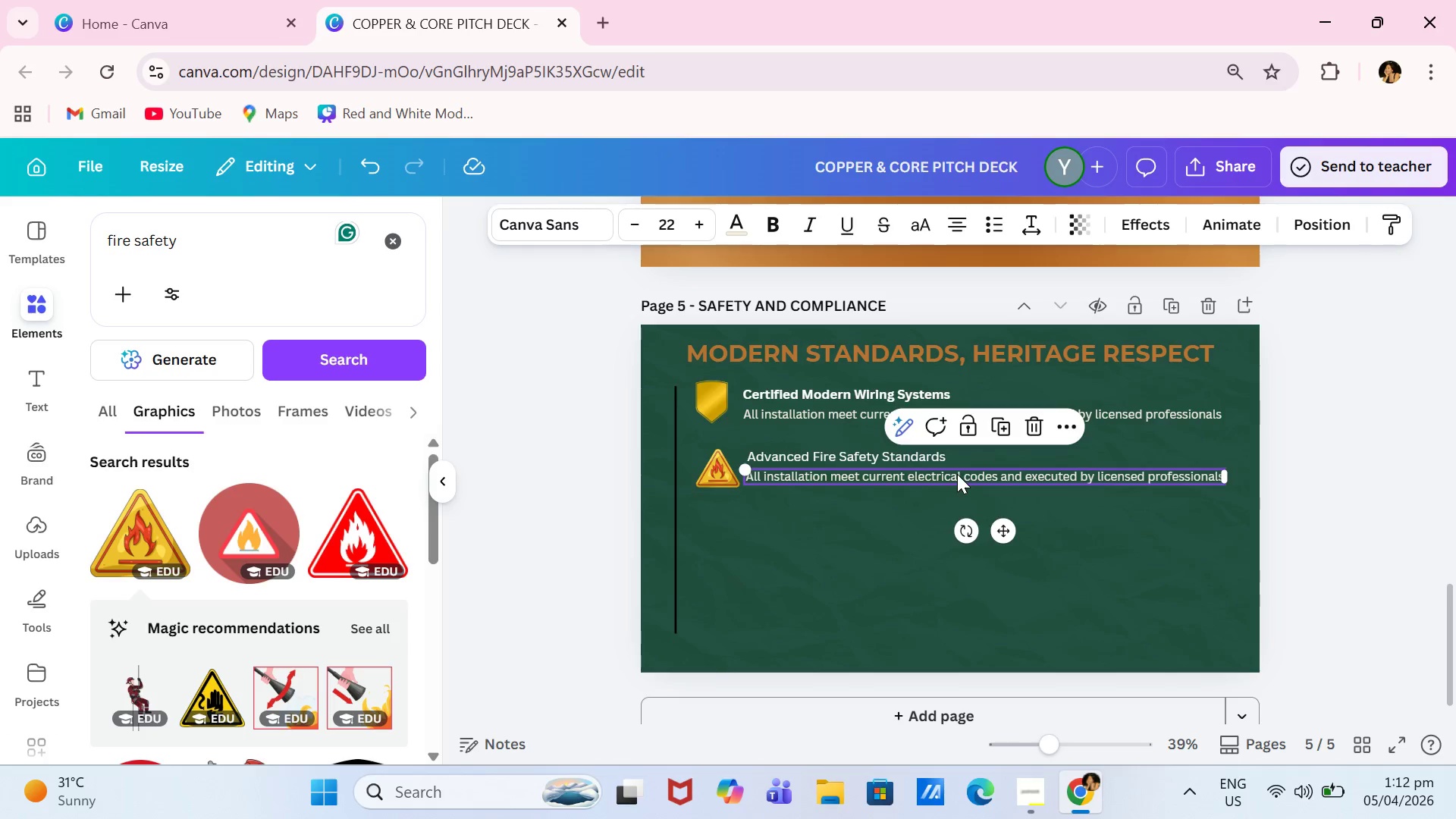 
left_click([957, 474])
 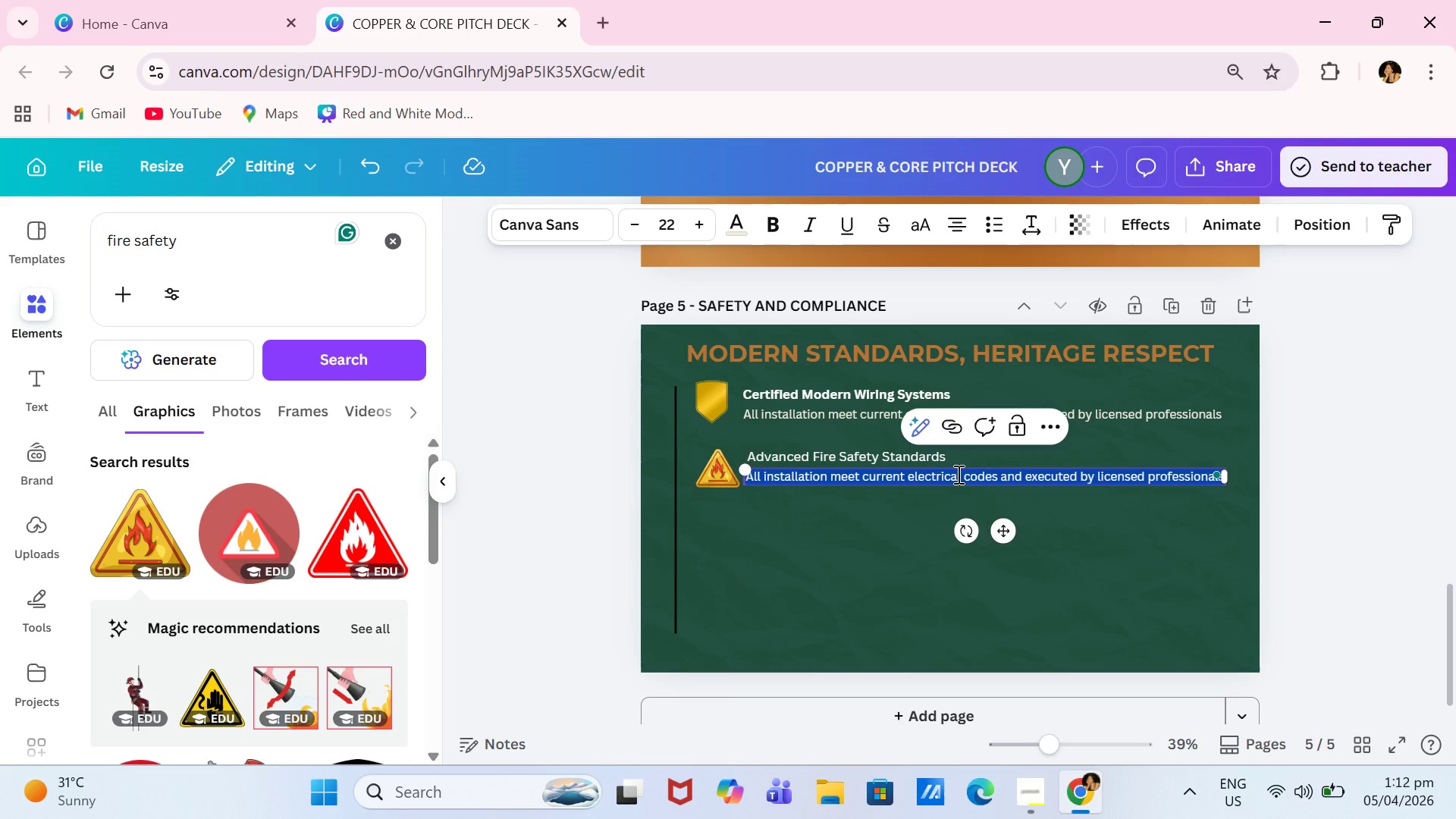 
type(Fire-resistant materials and load-n)
key(Backspace)
type(balanced circuits reduce risk in aging structures)
 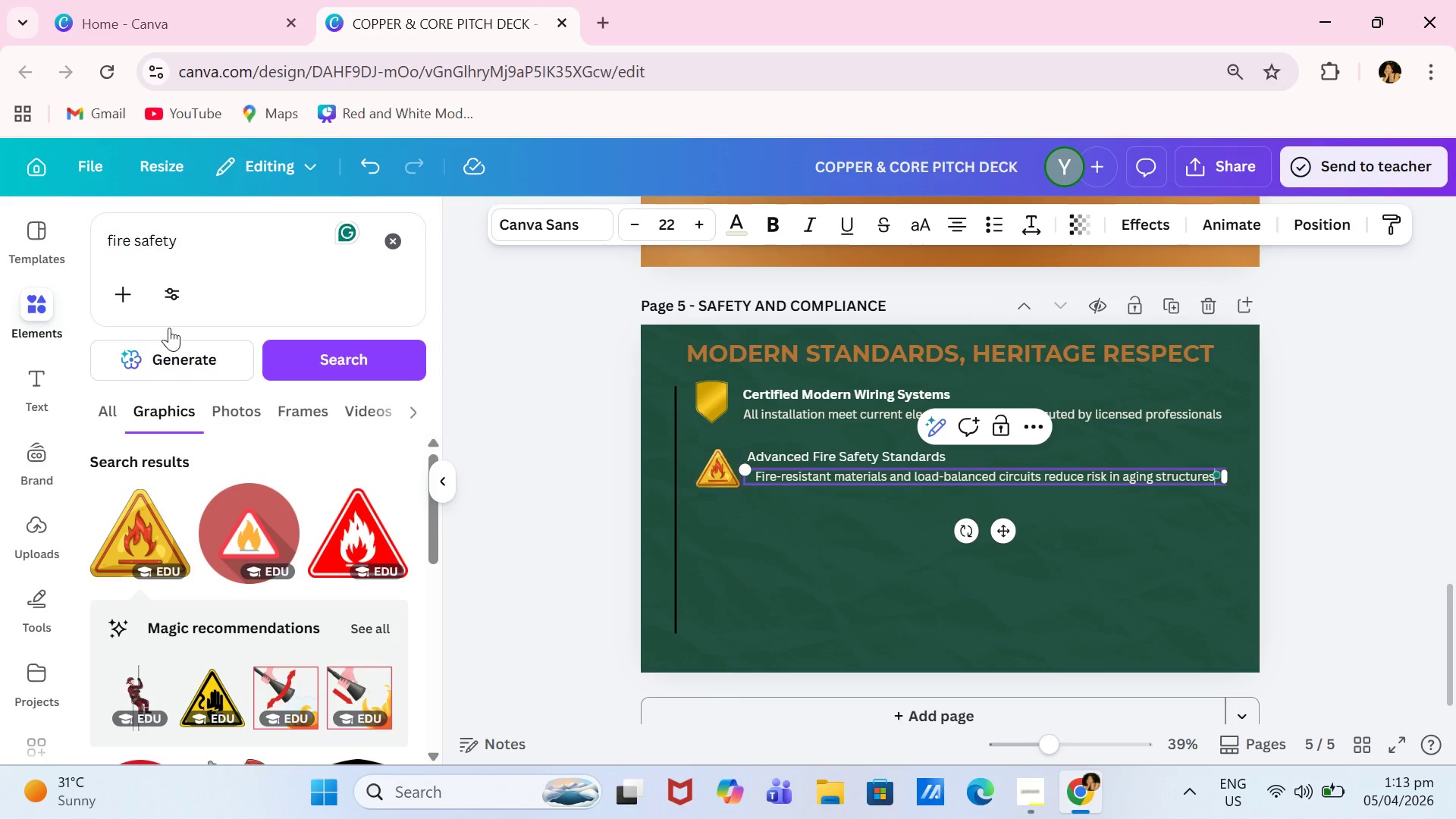 
left_click_drag(start_coordinate=[234, 253], to_coordinate=[74, 240])
 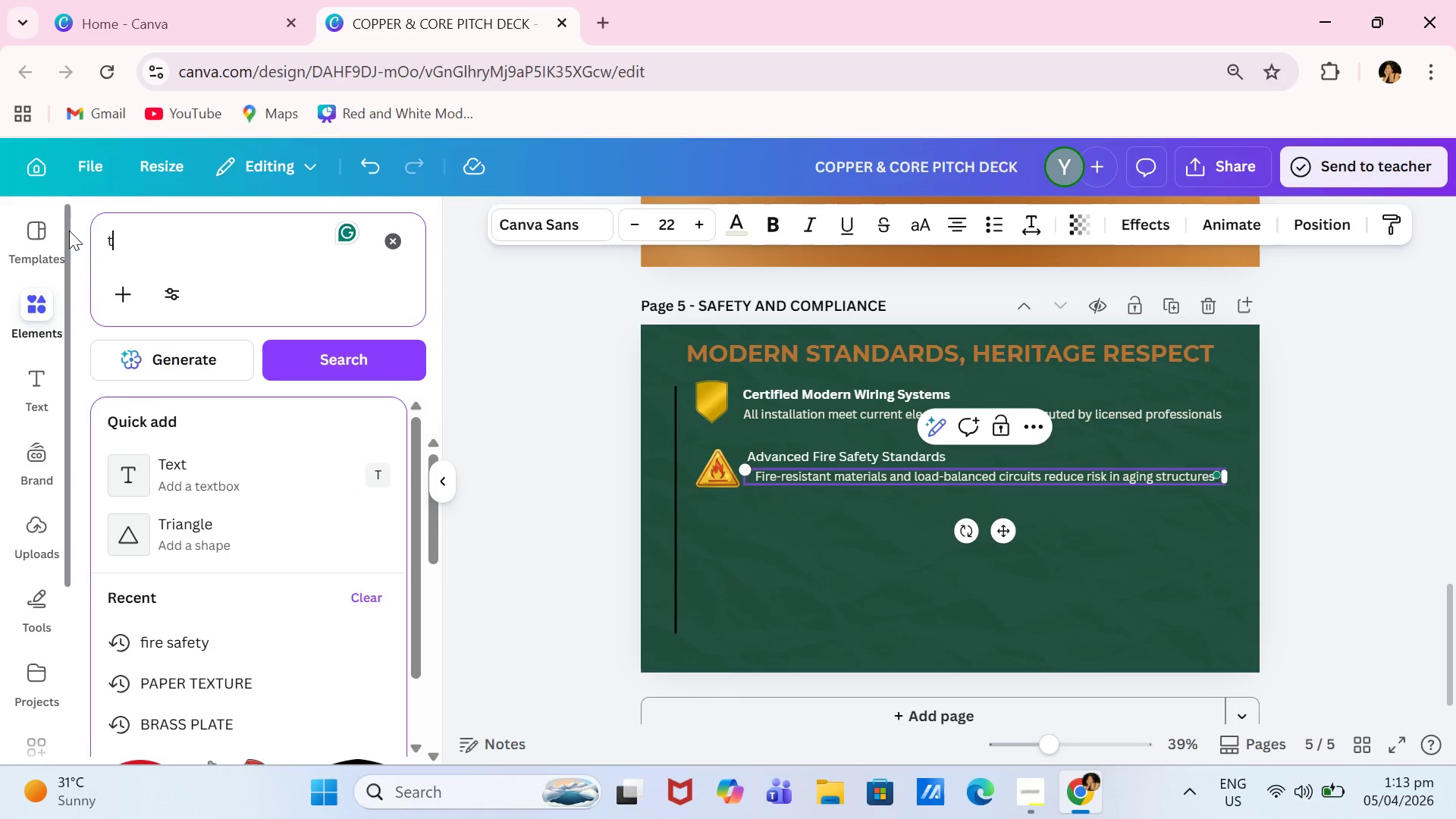 
type(tools line)
 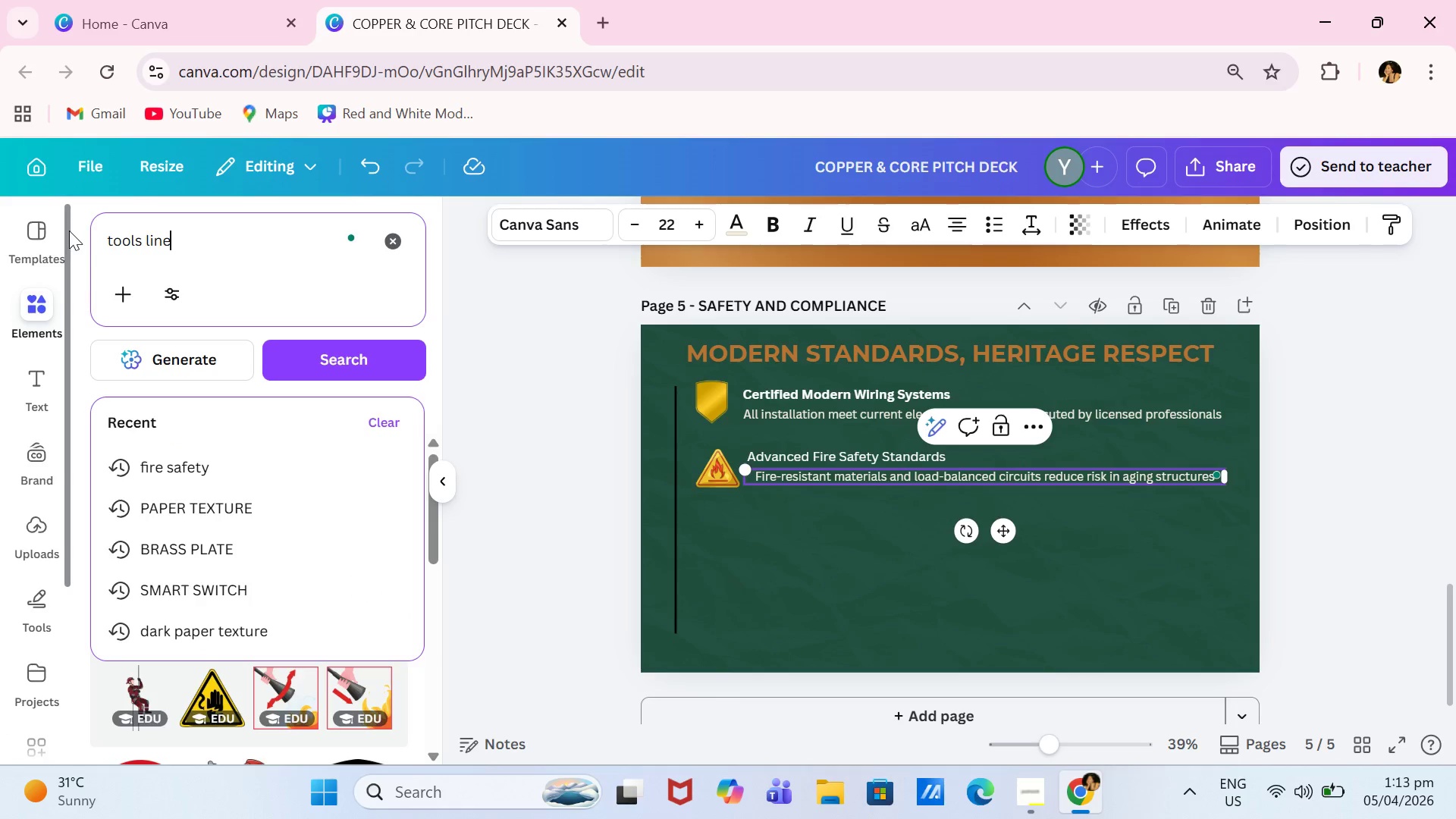 
key(Enter)
 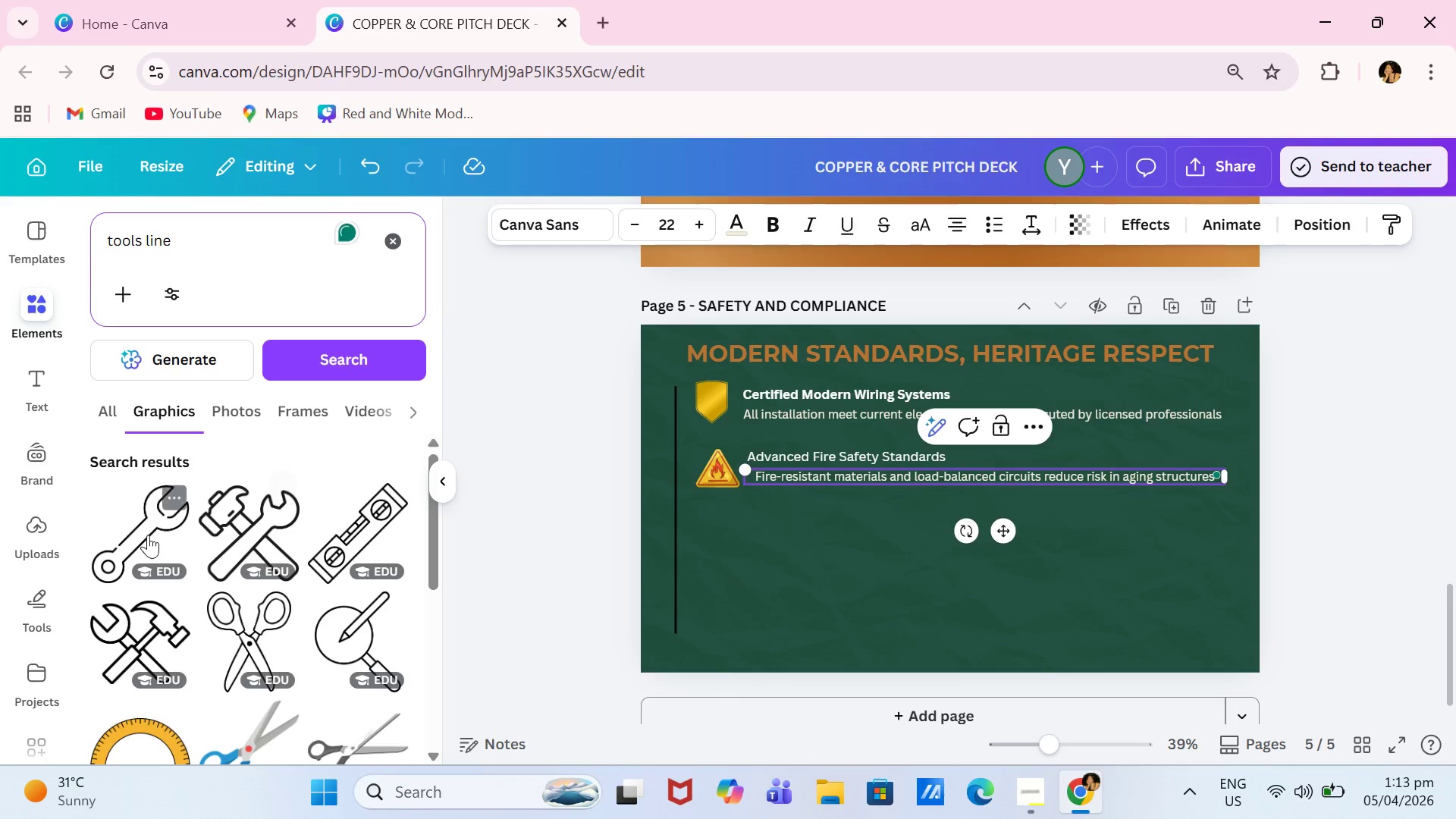 
left_click([156, 531])
 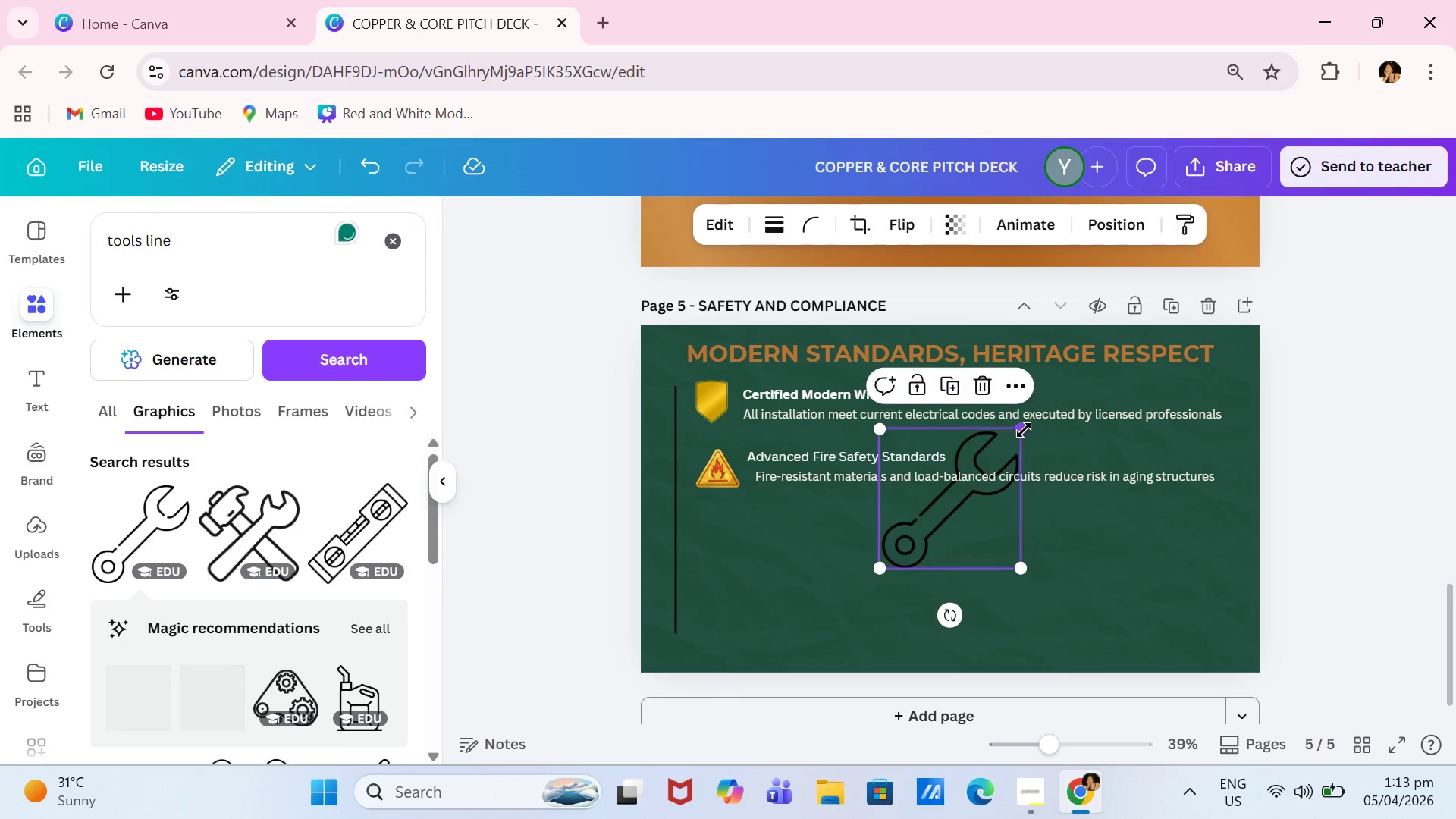 
left_click_drag(start_coordinate=[1024, 430], to_coordinate=[909, 521])
 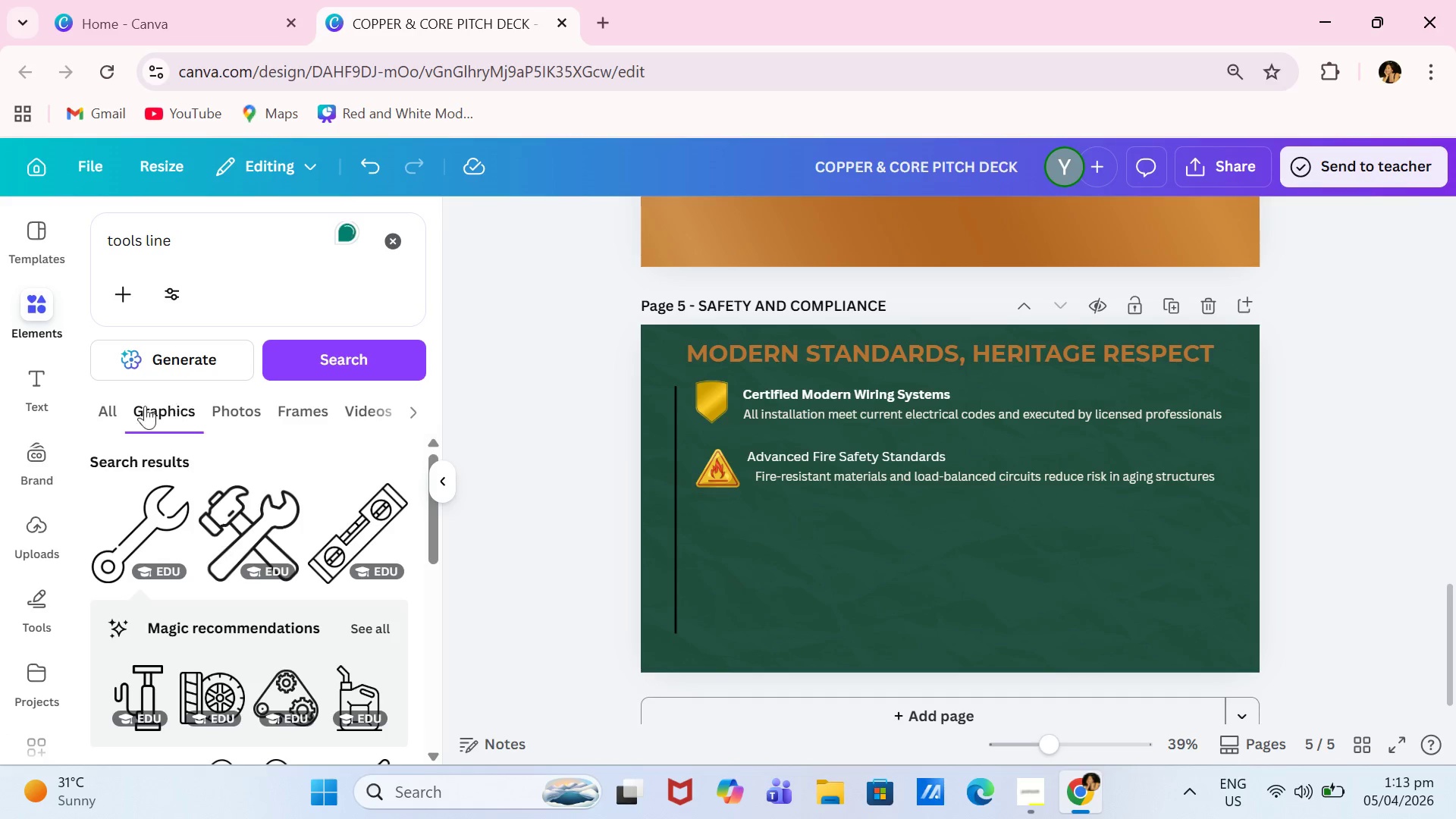 
scroll: coordinate [260, 538], scroll_direction: down, amount: 7.0
 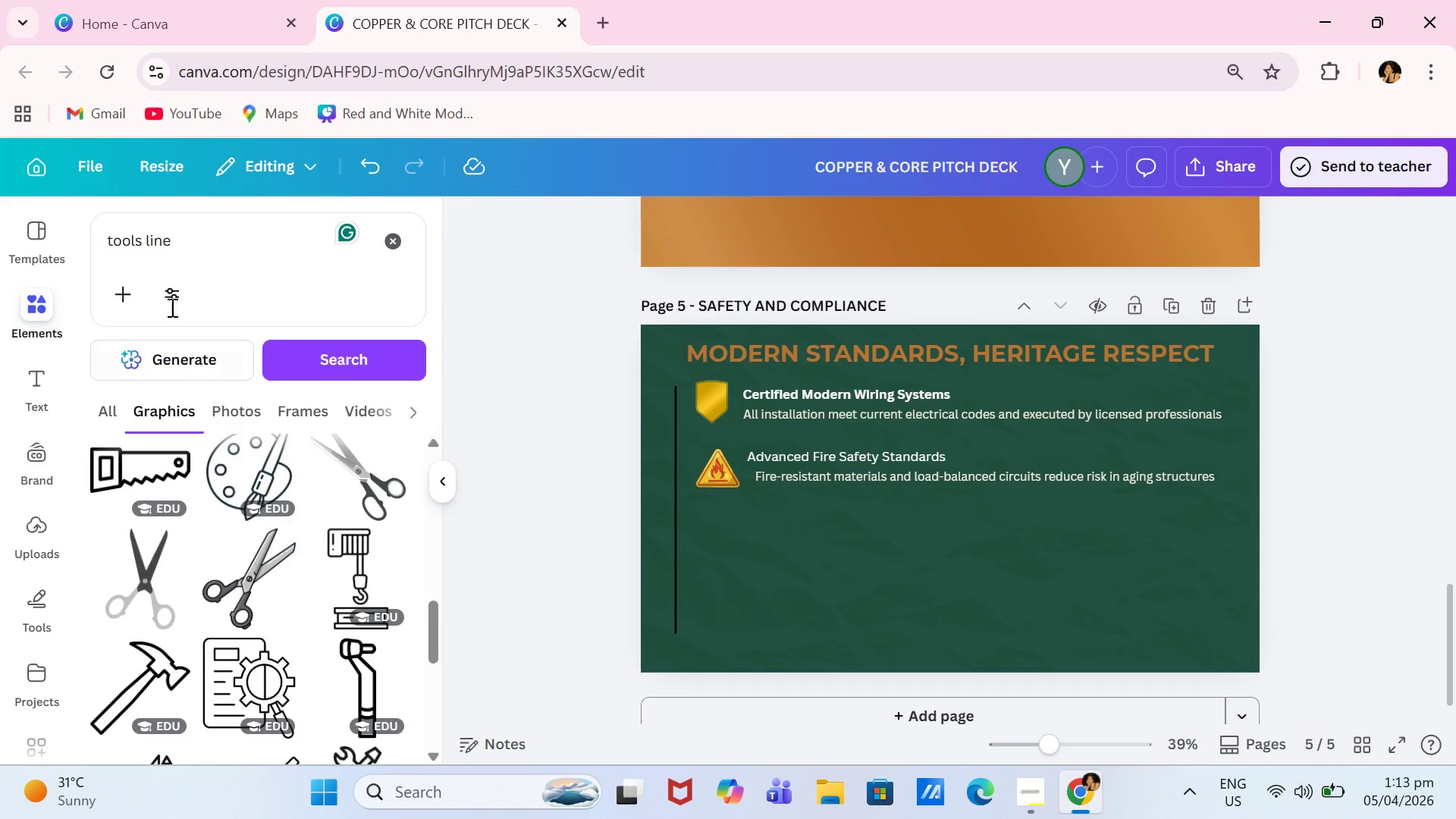 
left_click_drag(start_coordinate=[188, 243], to_coordinate=[67, 243])
 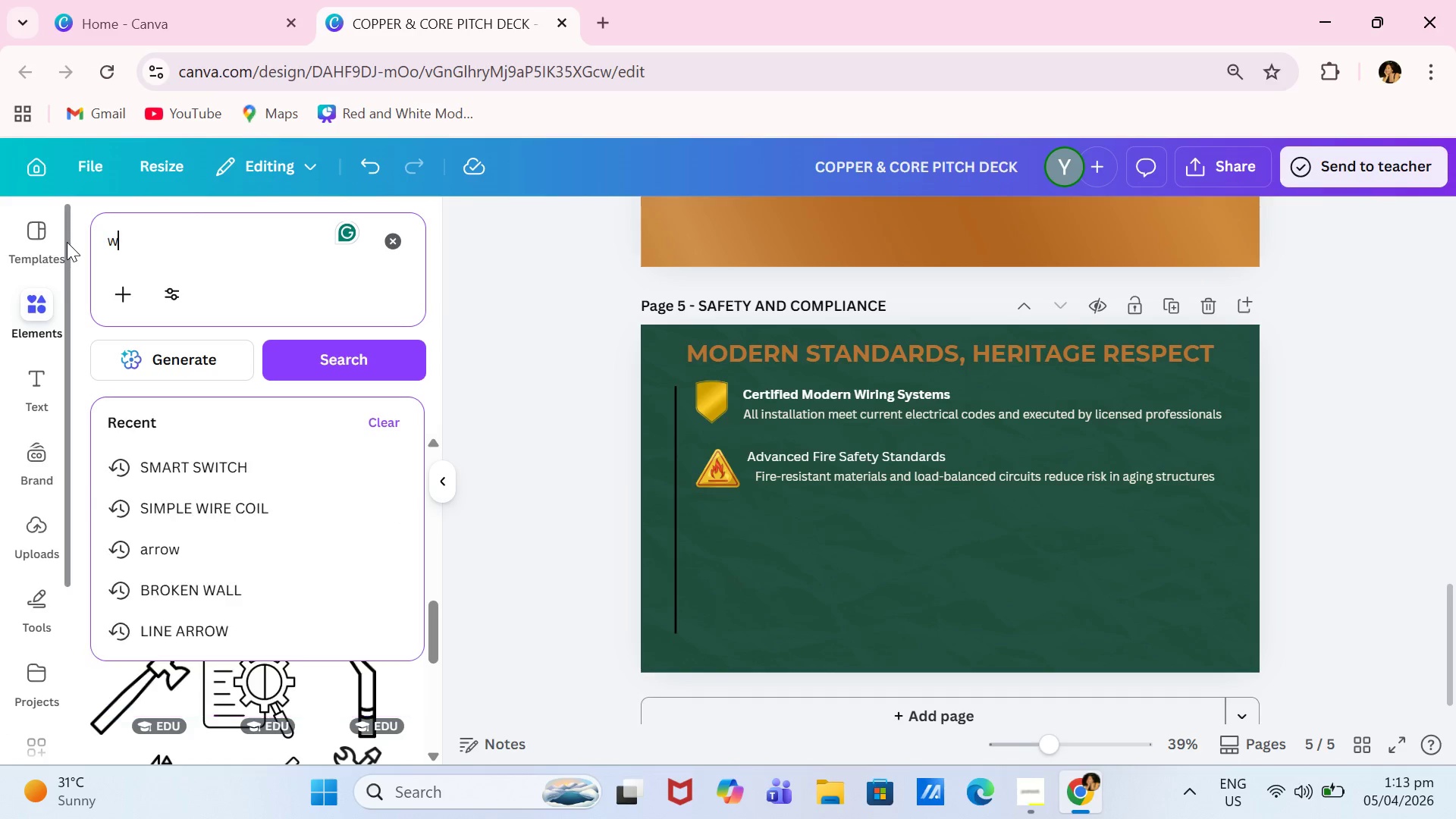 
type(wiring)
 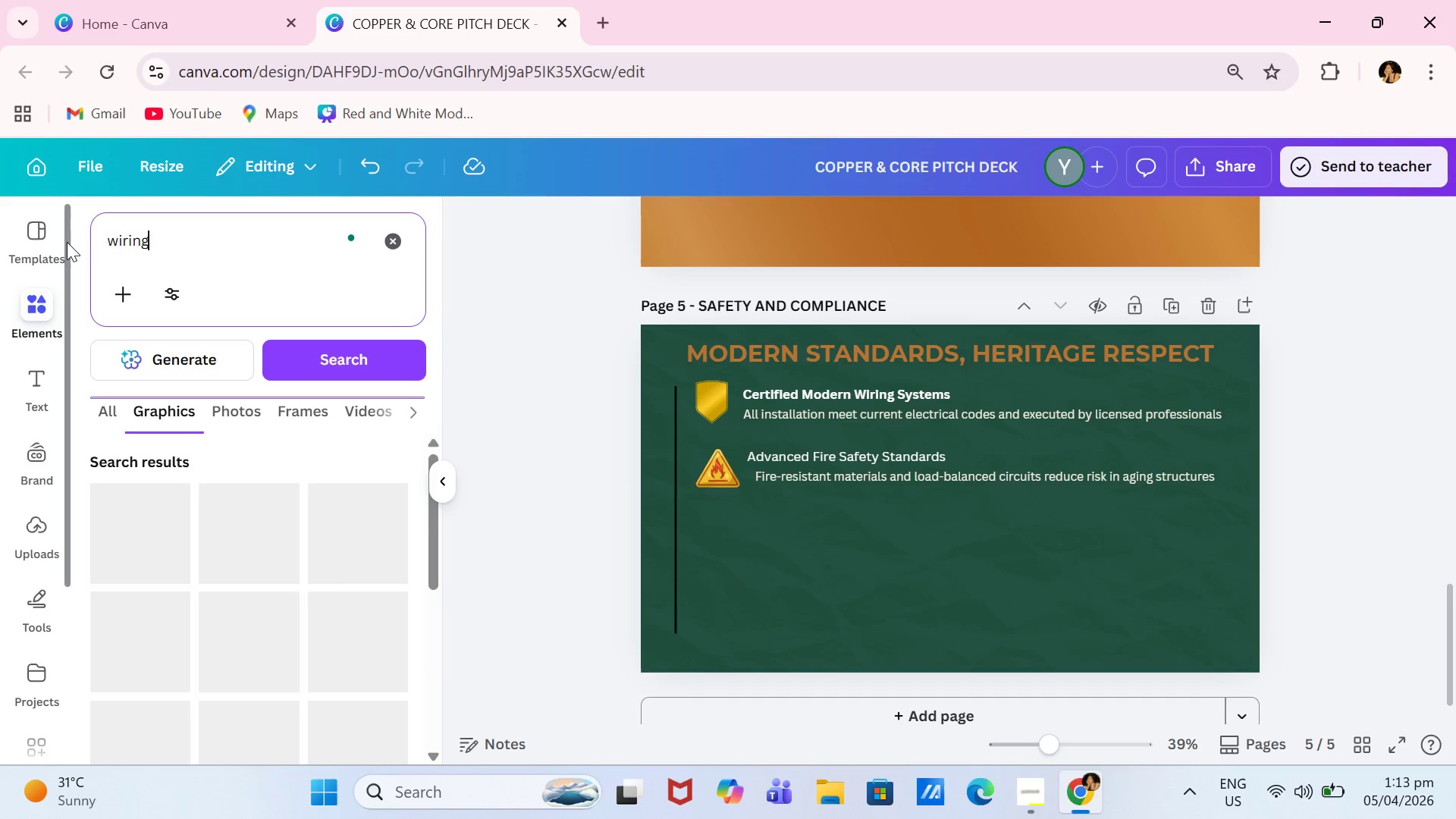 
key(Enter)
 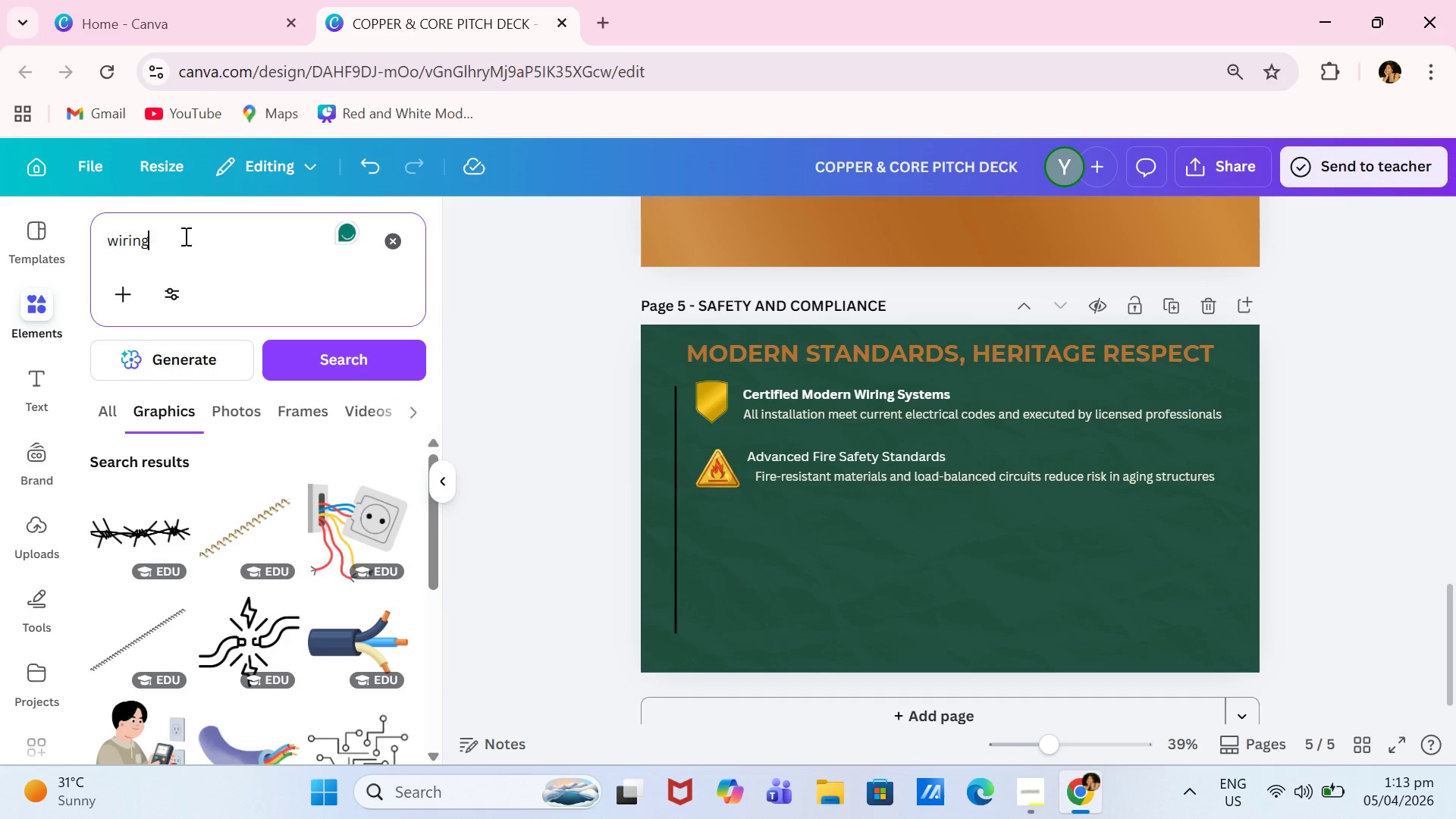 
scroll: coordinate [246, 530], scroll_direction: down, amount: 3.0
 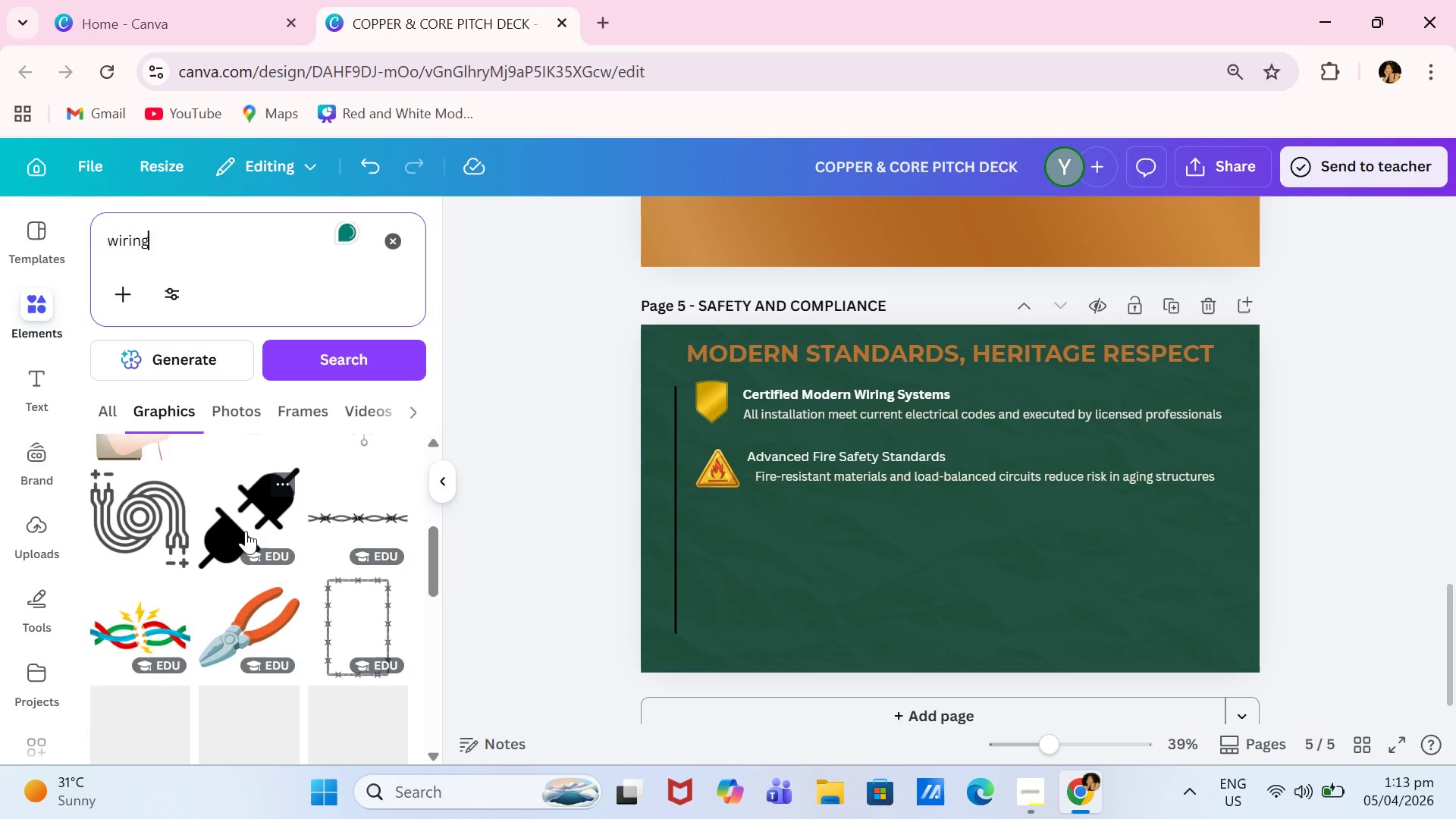 
scroll: coordinate [190, 330], scroll_direction: up, amount: 5.0
 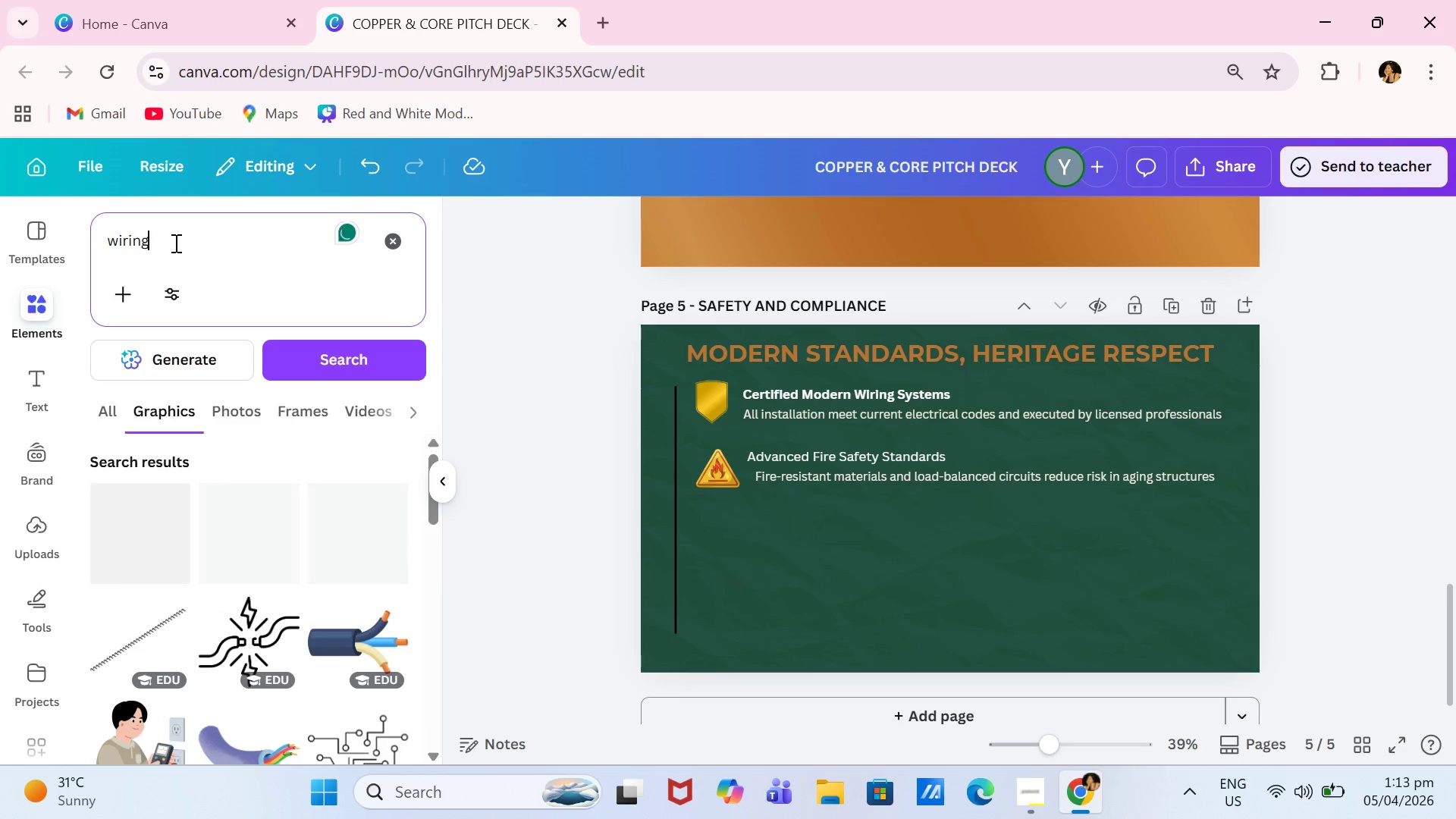 
left_click_drag(start_coordinate=[191, 243], to_coordinate=[41, 243])
 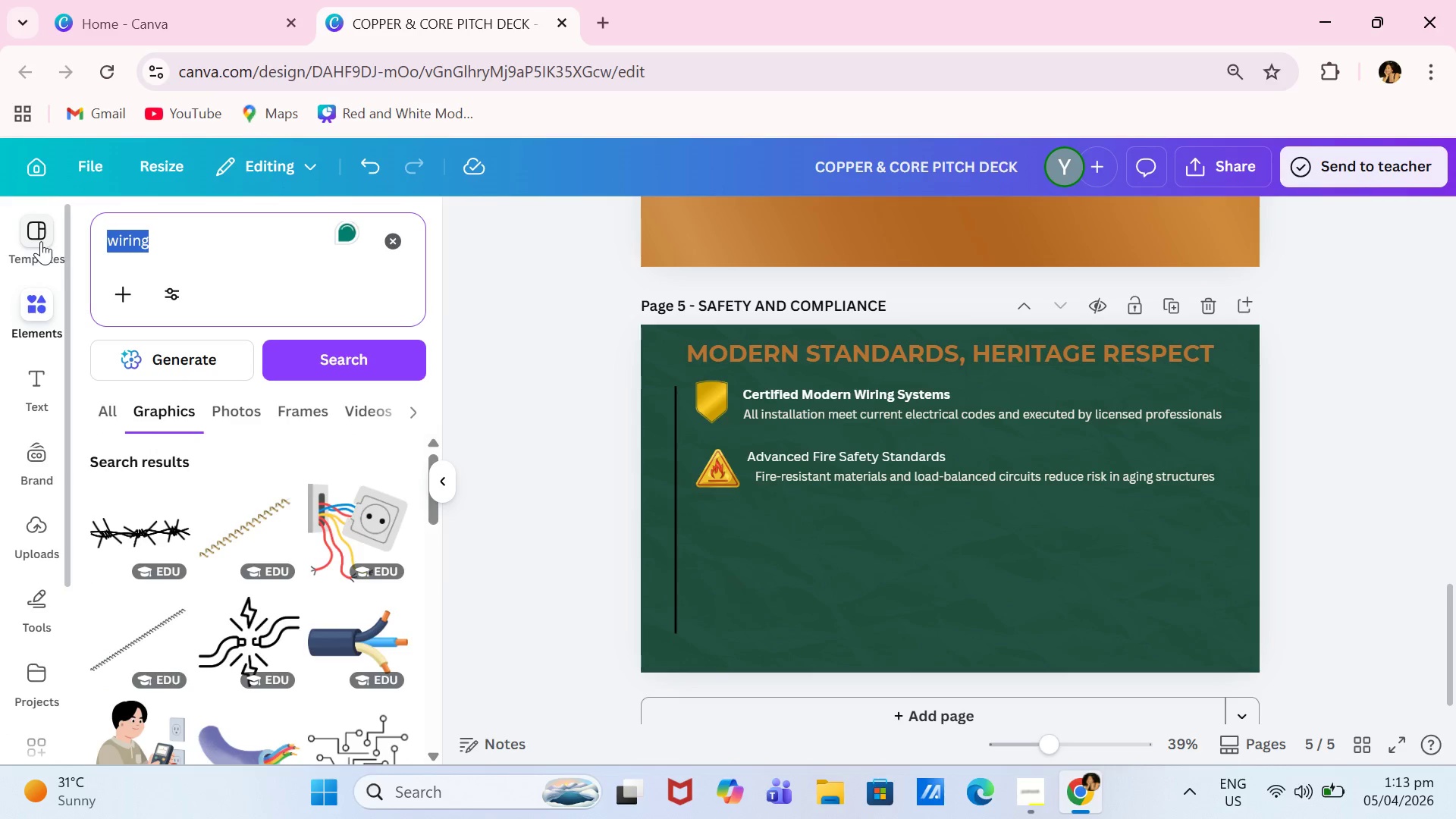 
type(copper line)
 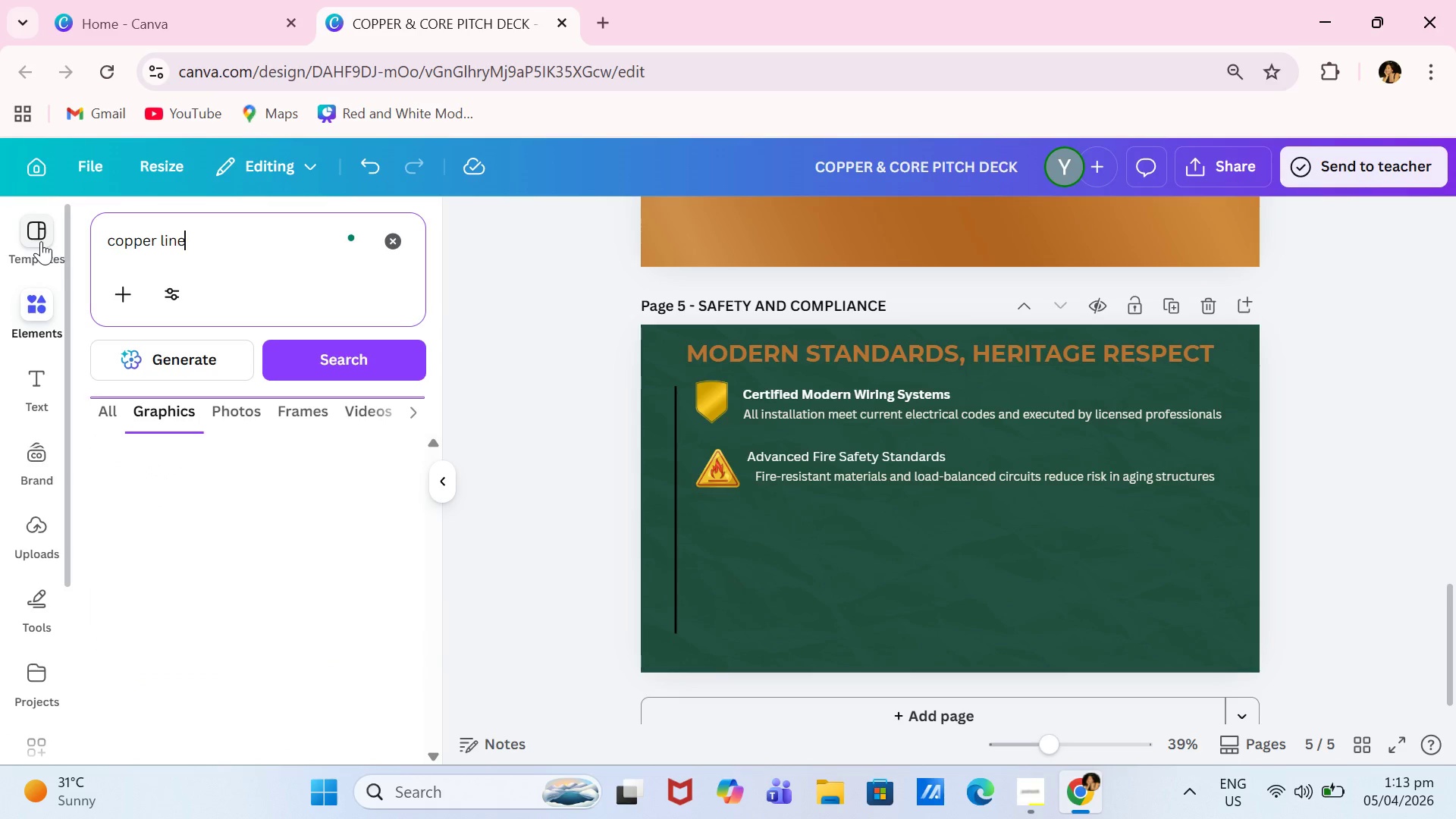 
key(Enter)
 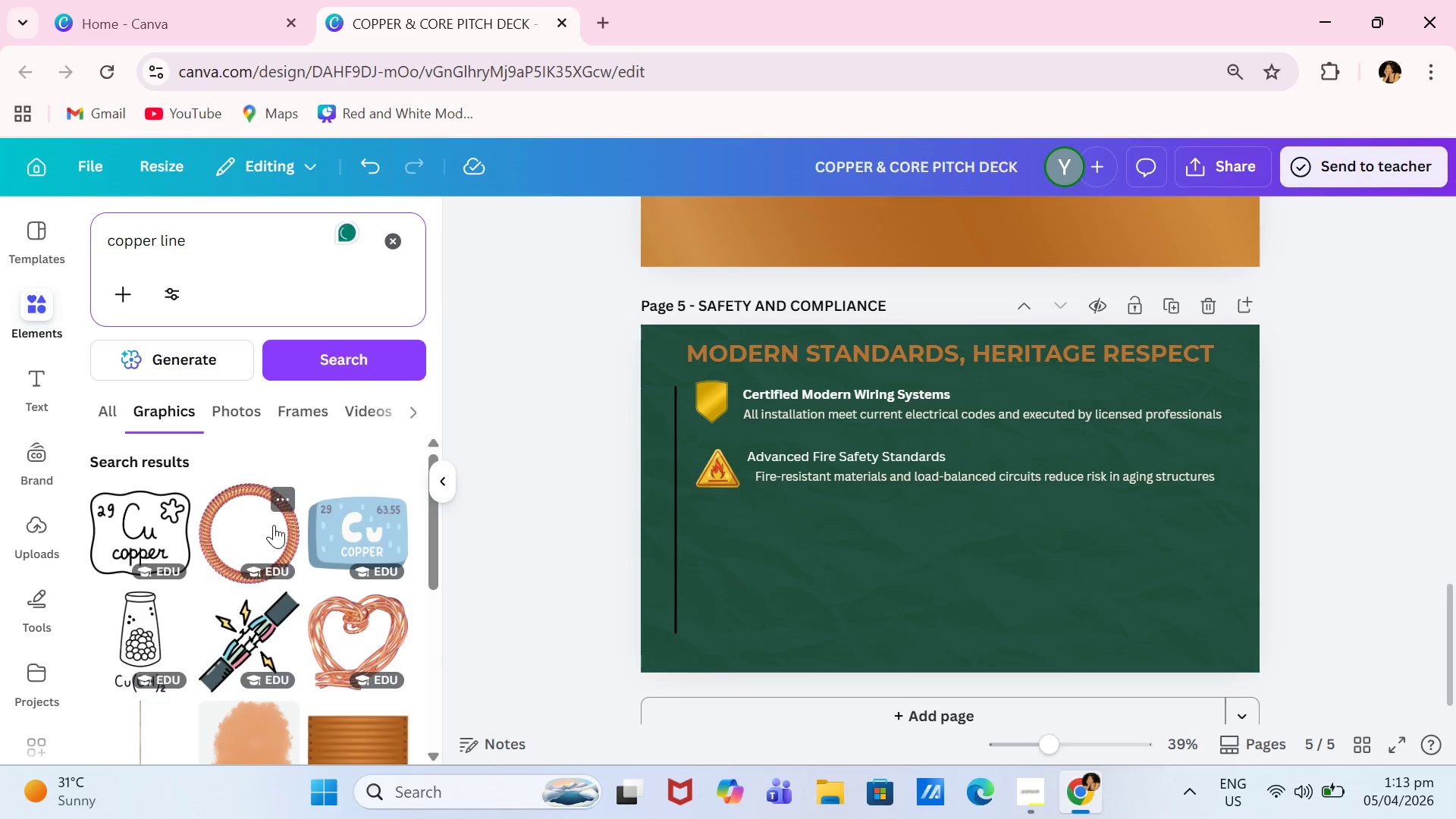 
scroll: coordinate [274, 525], scroll_direction: down, amount: 1.0
 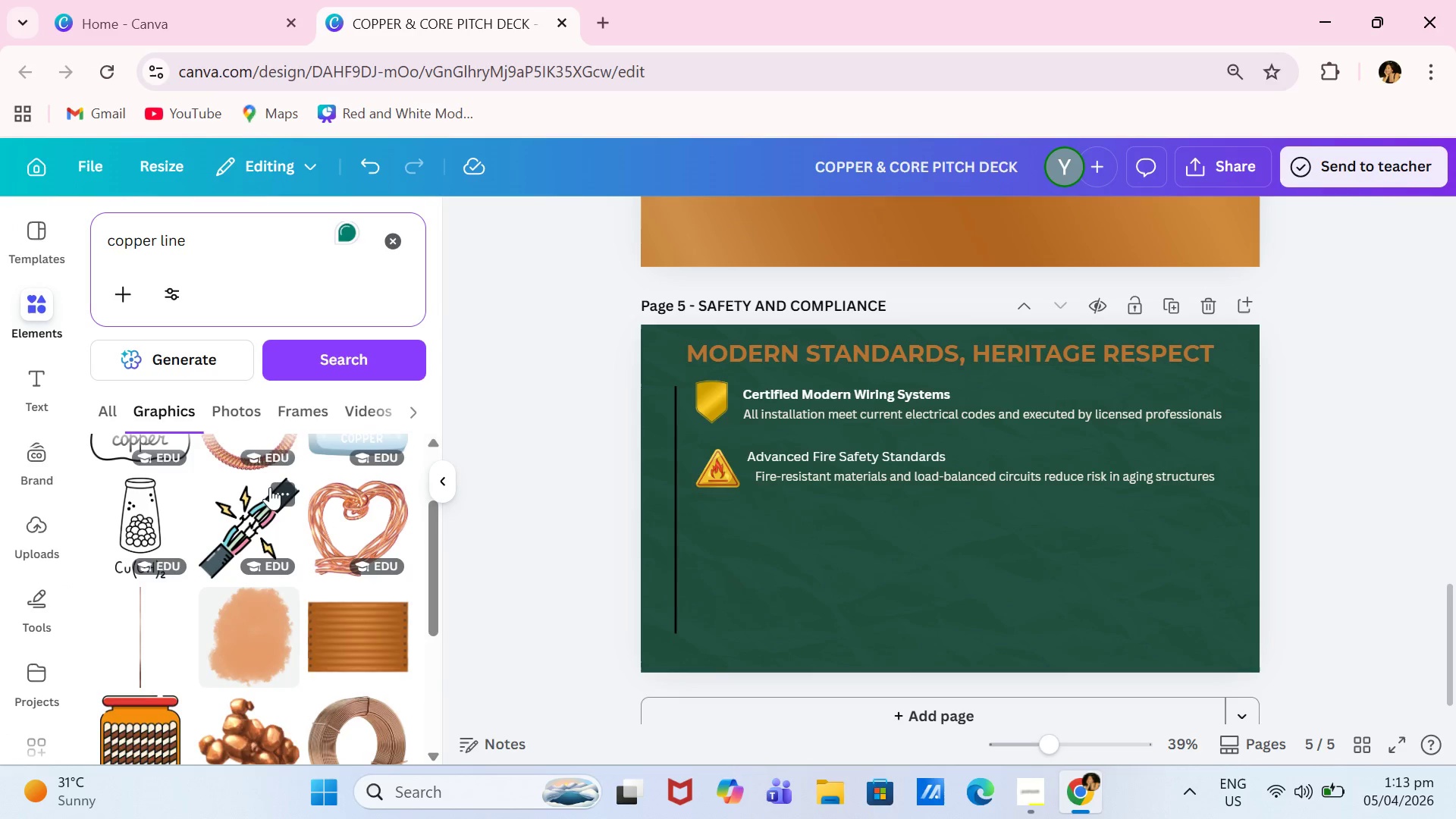 
scroll: coordinate [270, 487], scroll_direction: up, amount: 1.0
 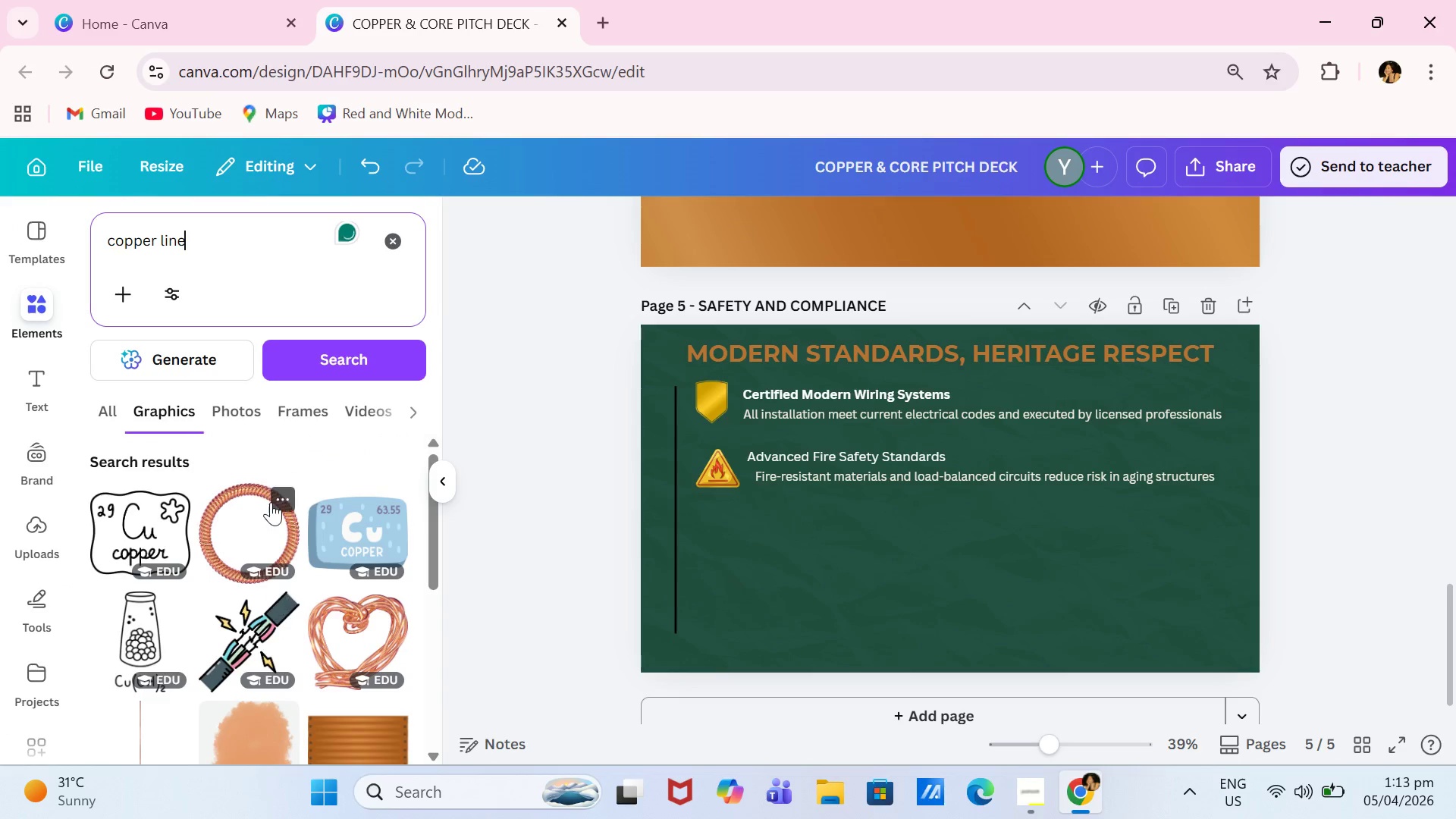 
left_click([271, 502])
 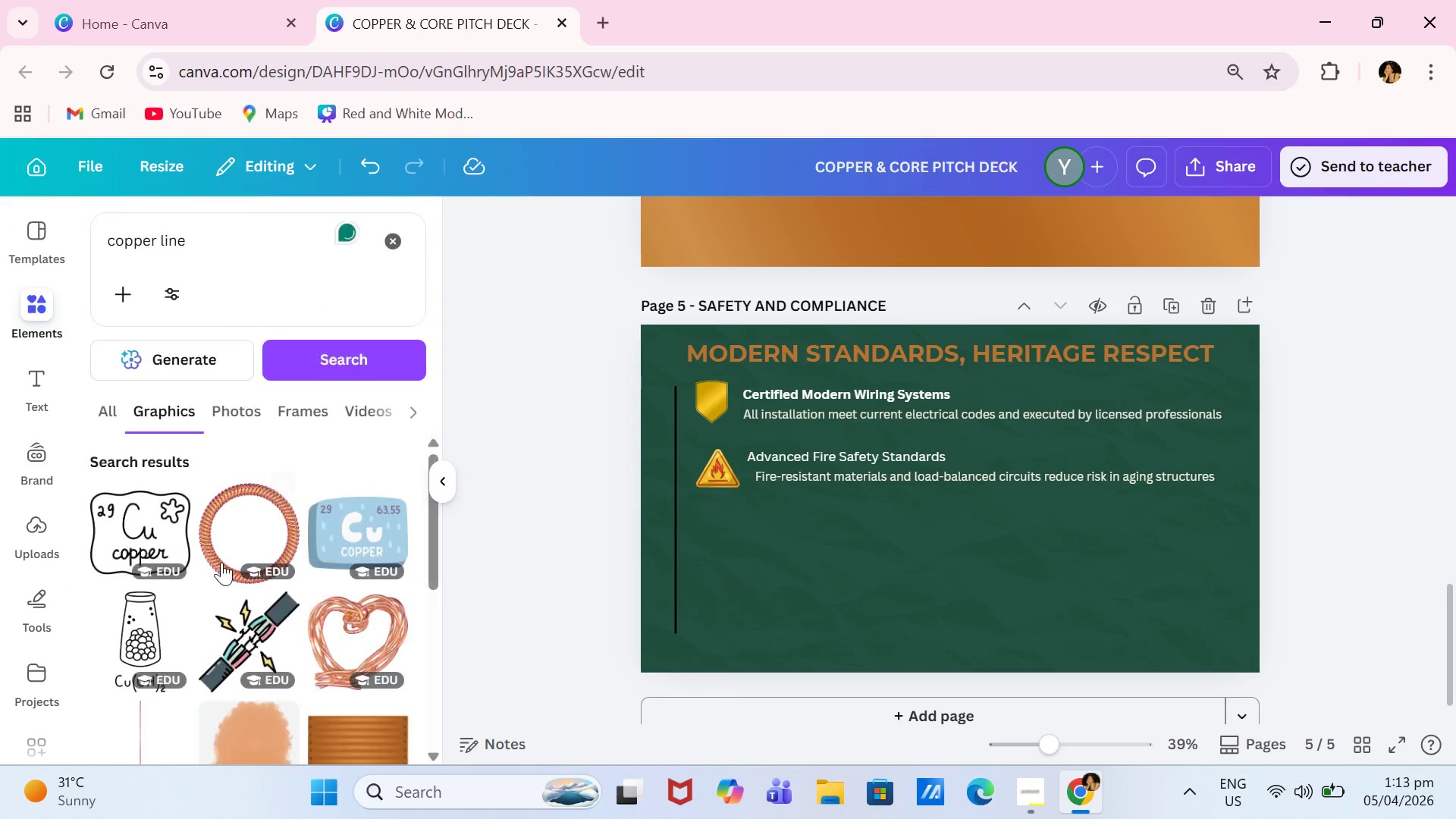 
double_click([225, 561])
 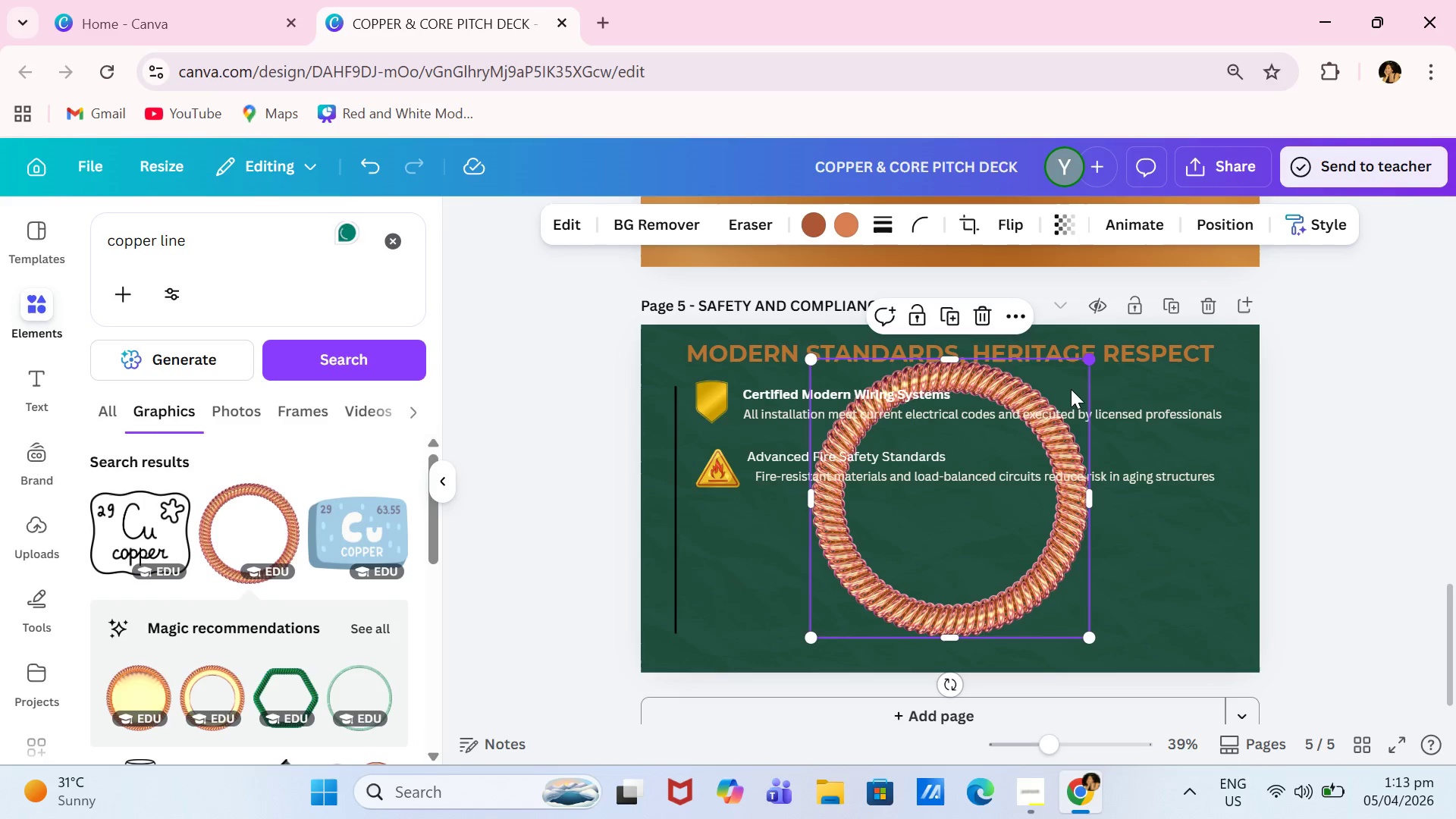 
left_click([962, 567])
 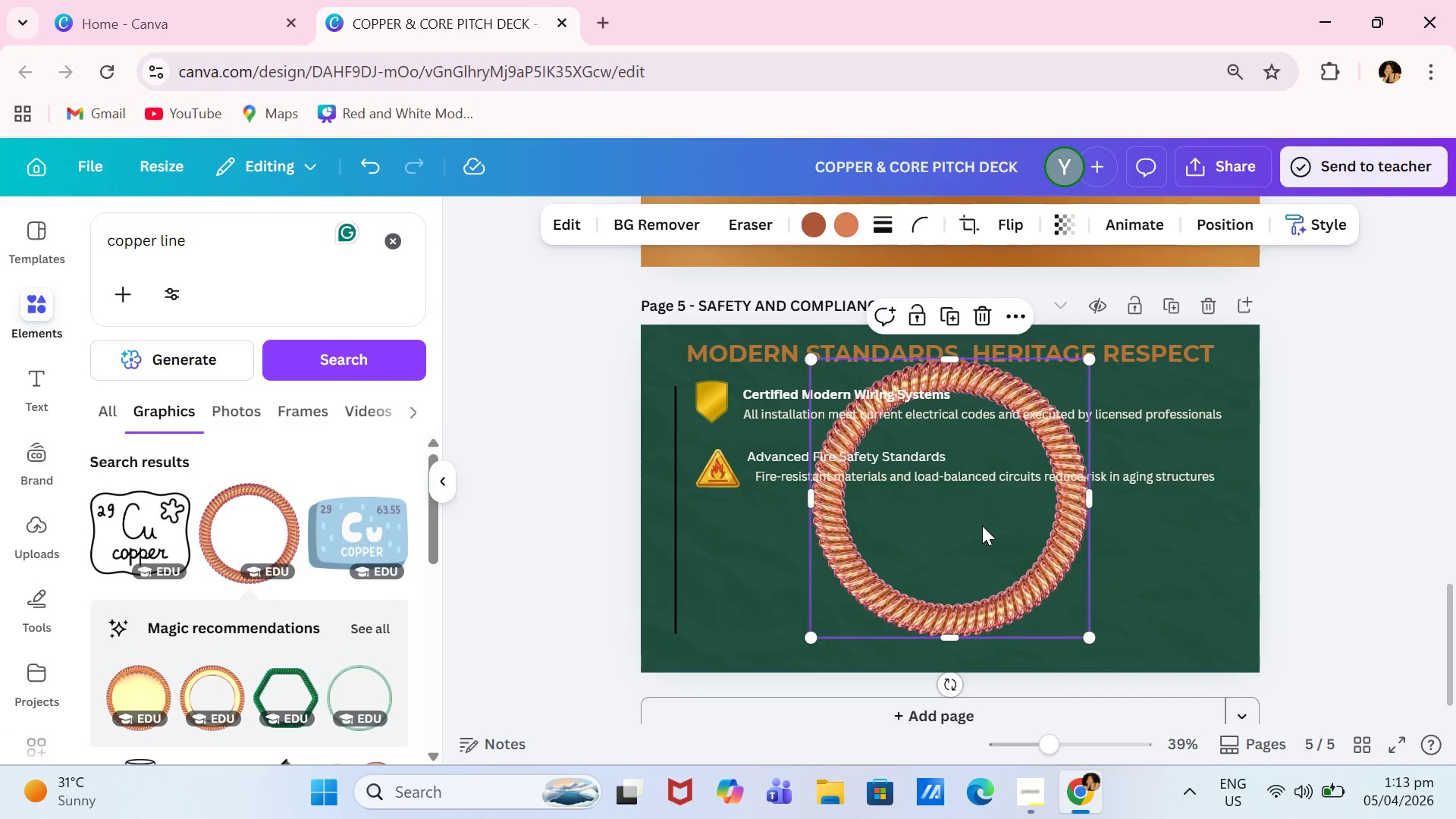 
key(Backspace)
 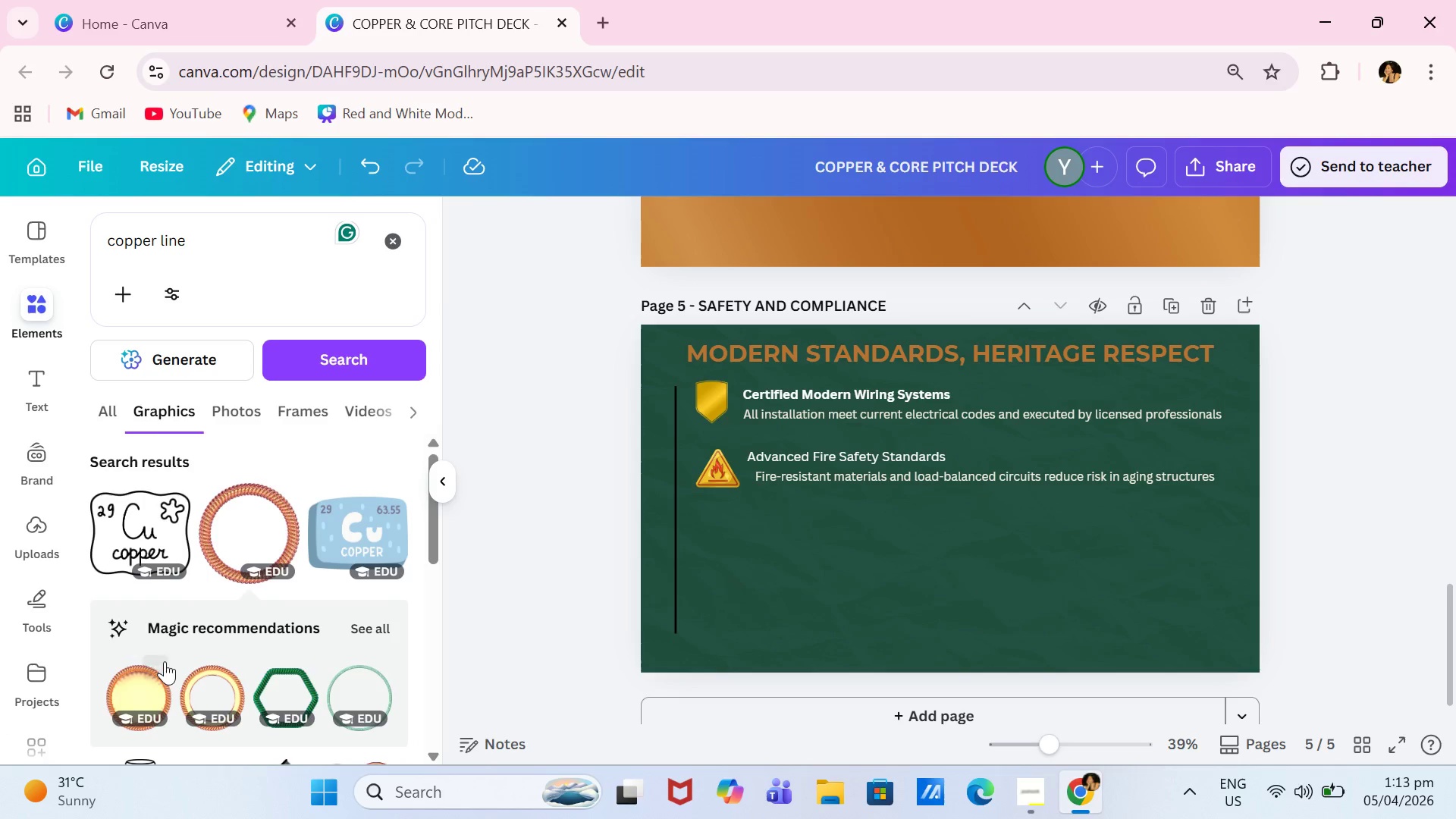 
left_click([162, 676])
 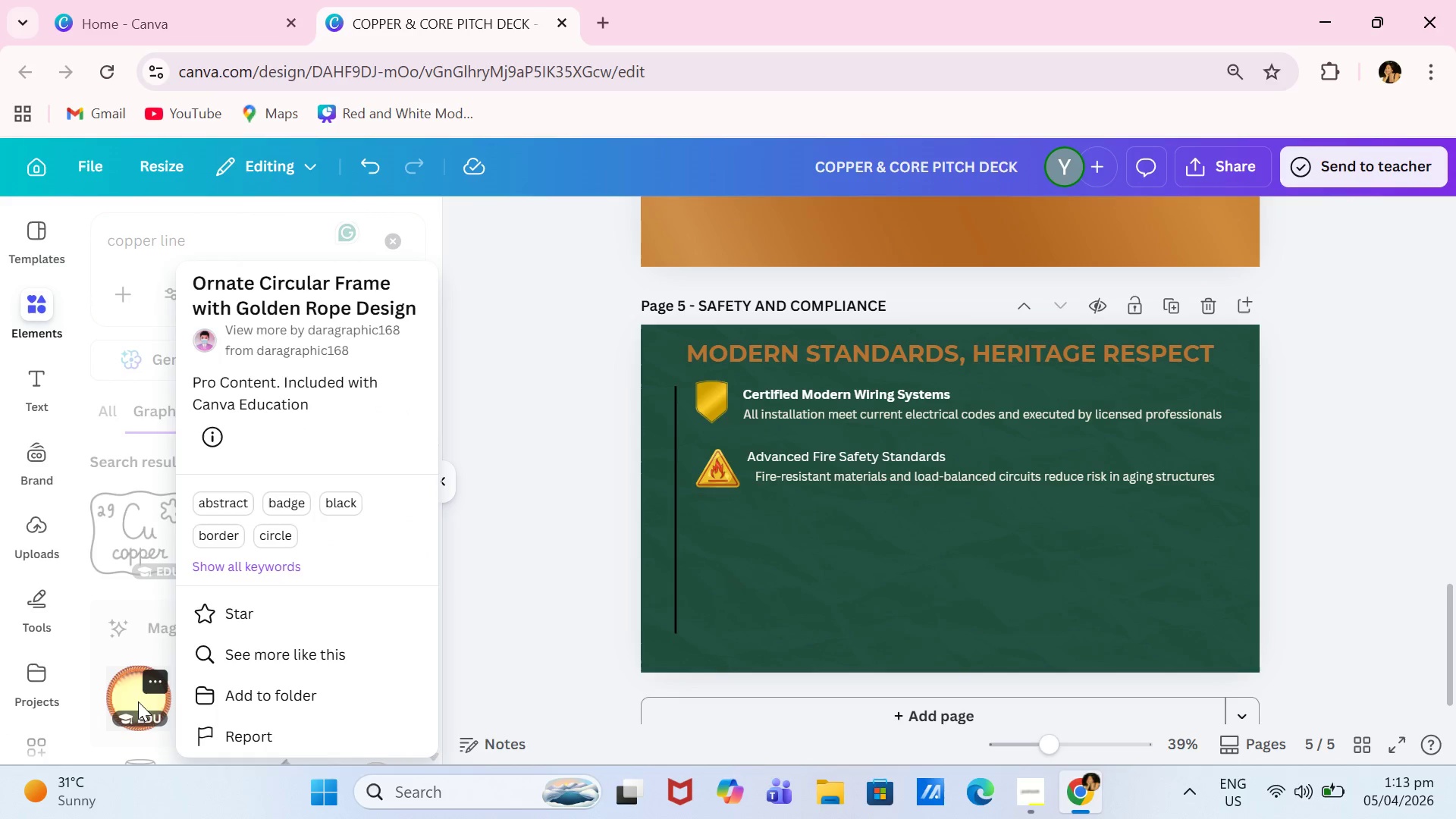 
left_click([136, 698])
 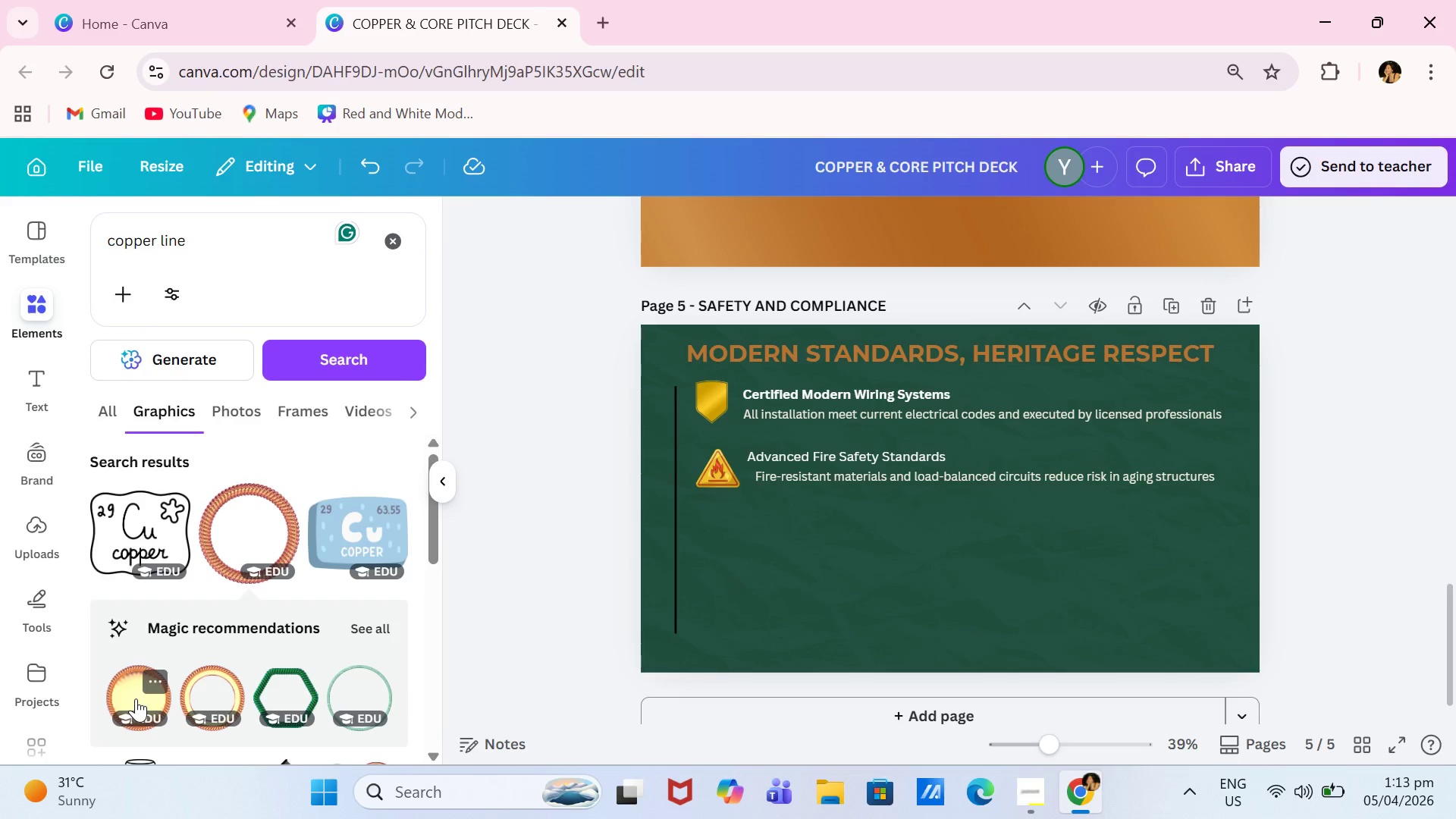 
left_click([136, 698])
 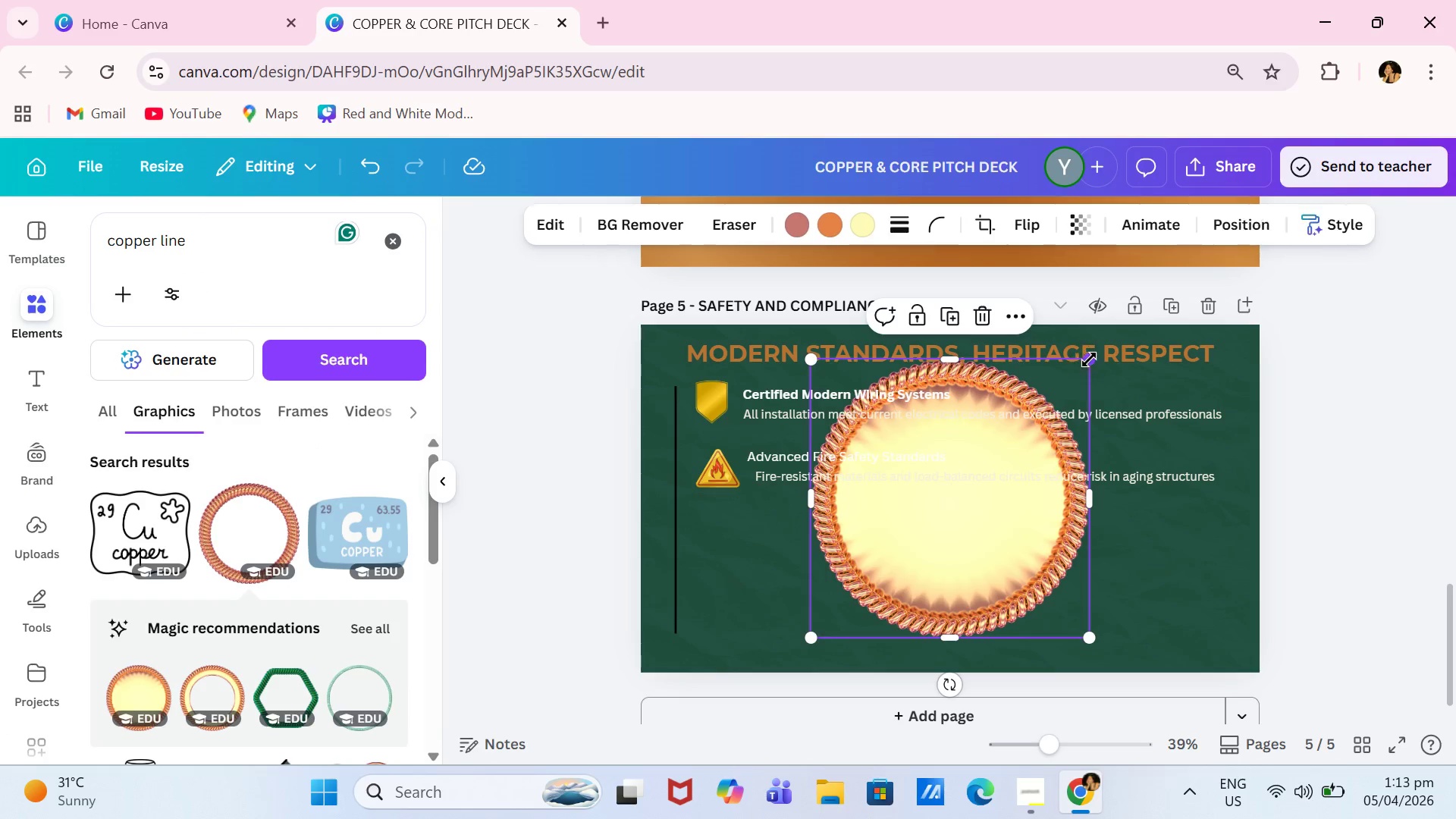 
left_click_drag(start_coordinate=[1090, 359], to_coordinate=[865, 608])
 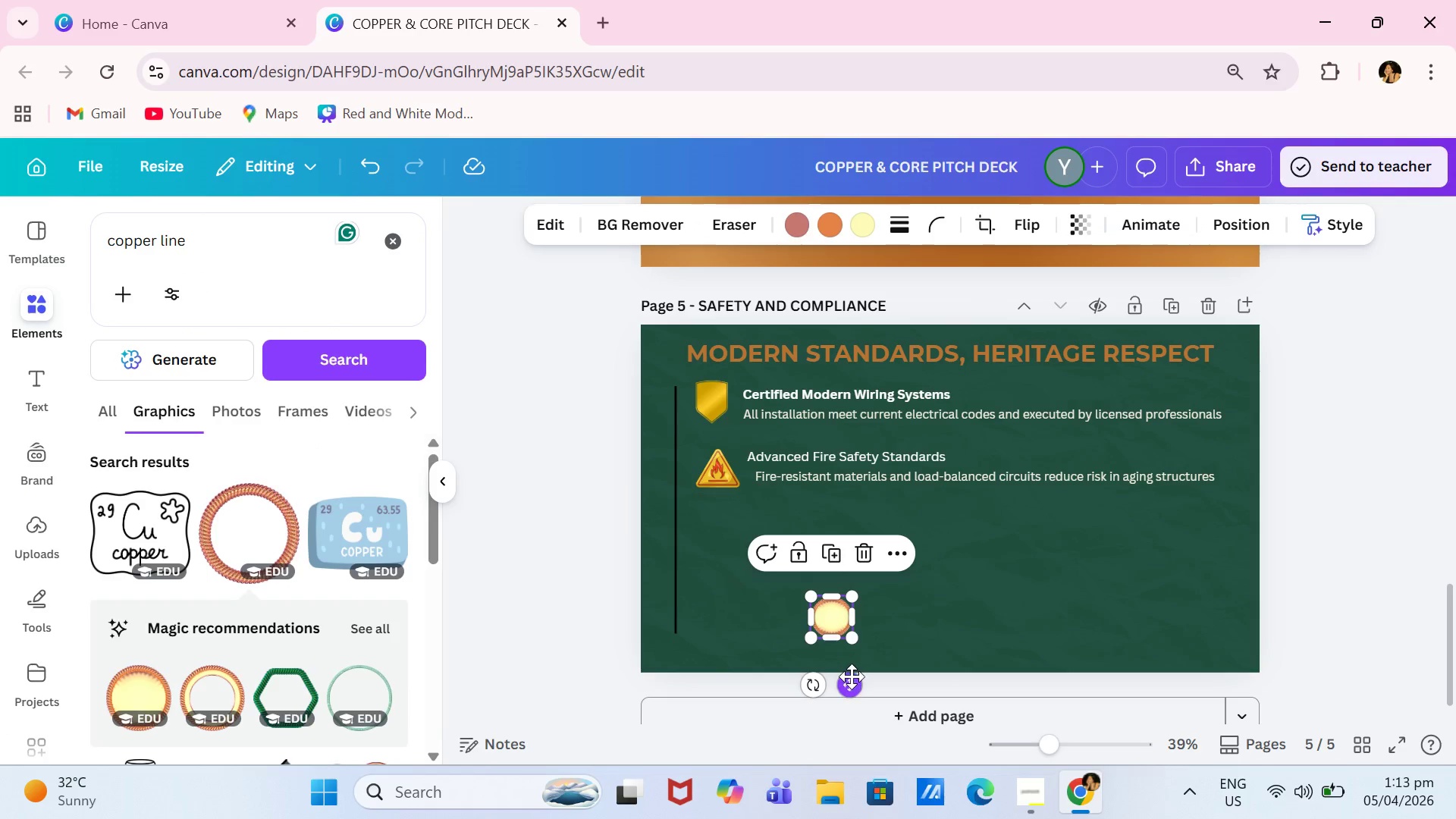 
left_click_drag(start_coordinate=[852, 676], to_coordinate=[738, 602])
 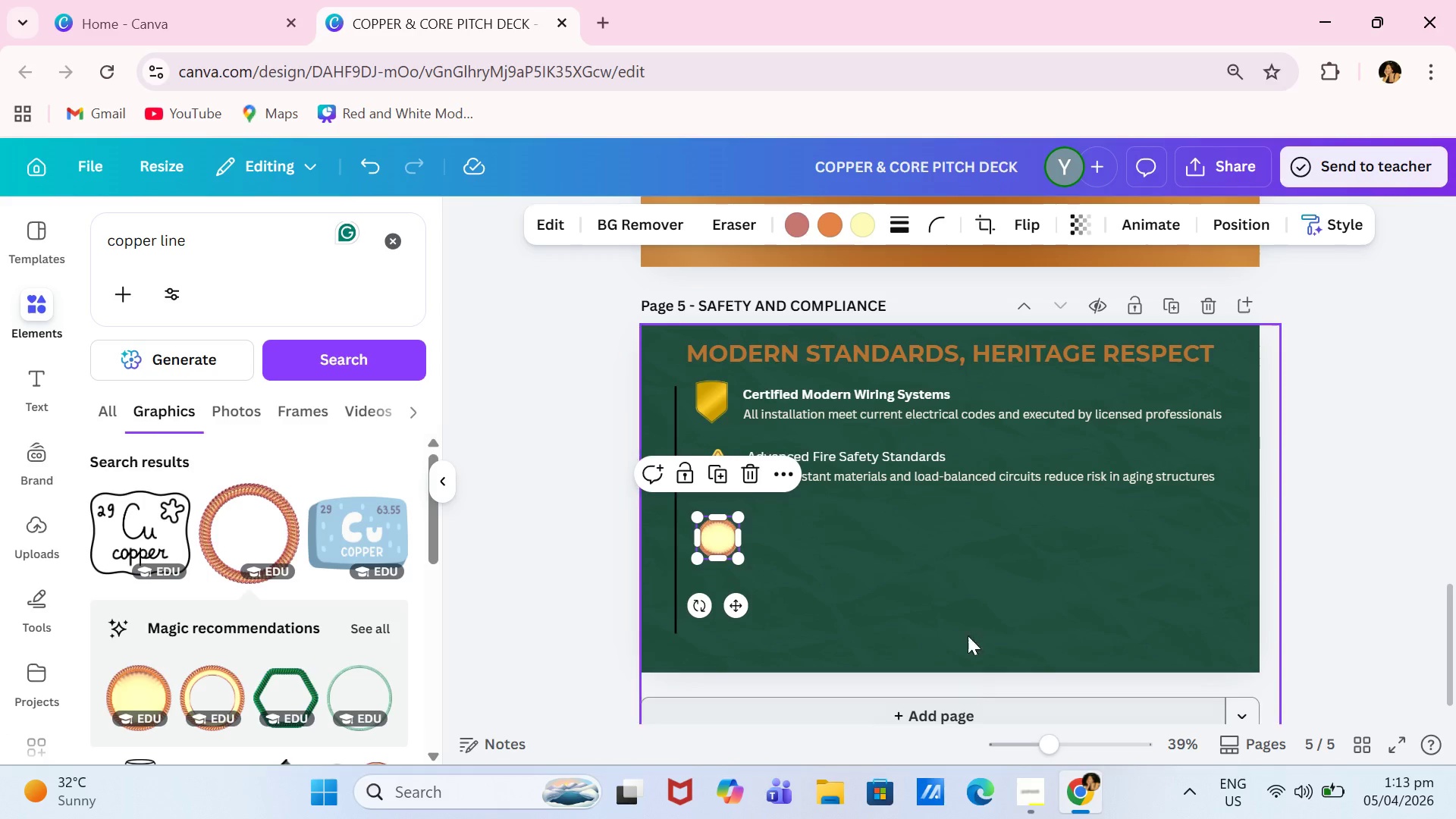 
left_click([1327, 564])
 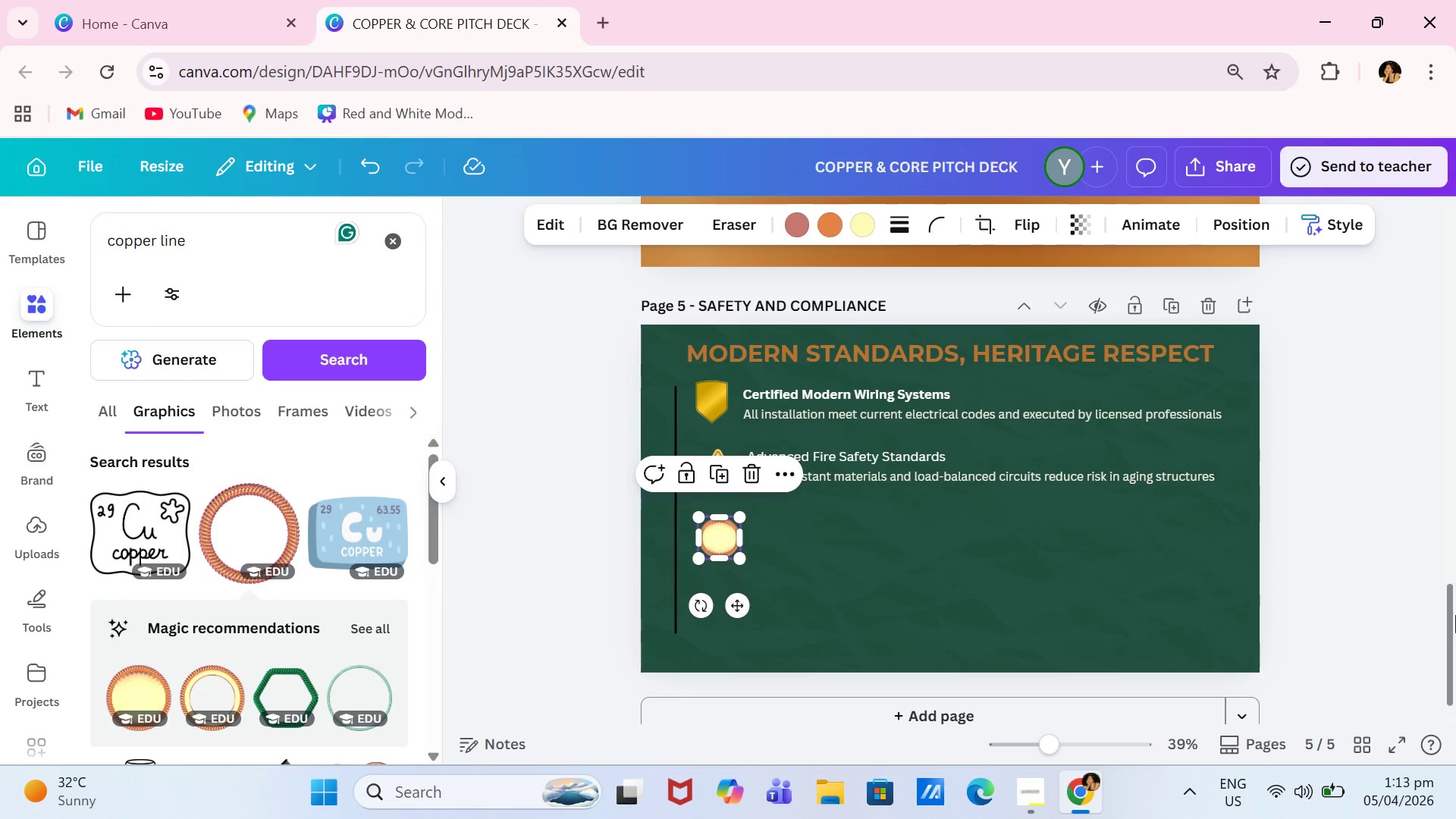 
wait(5.09)
 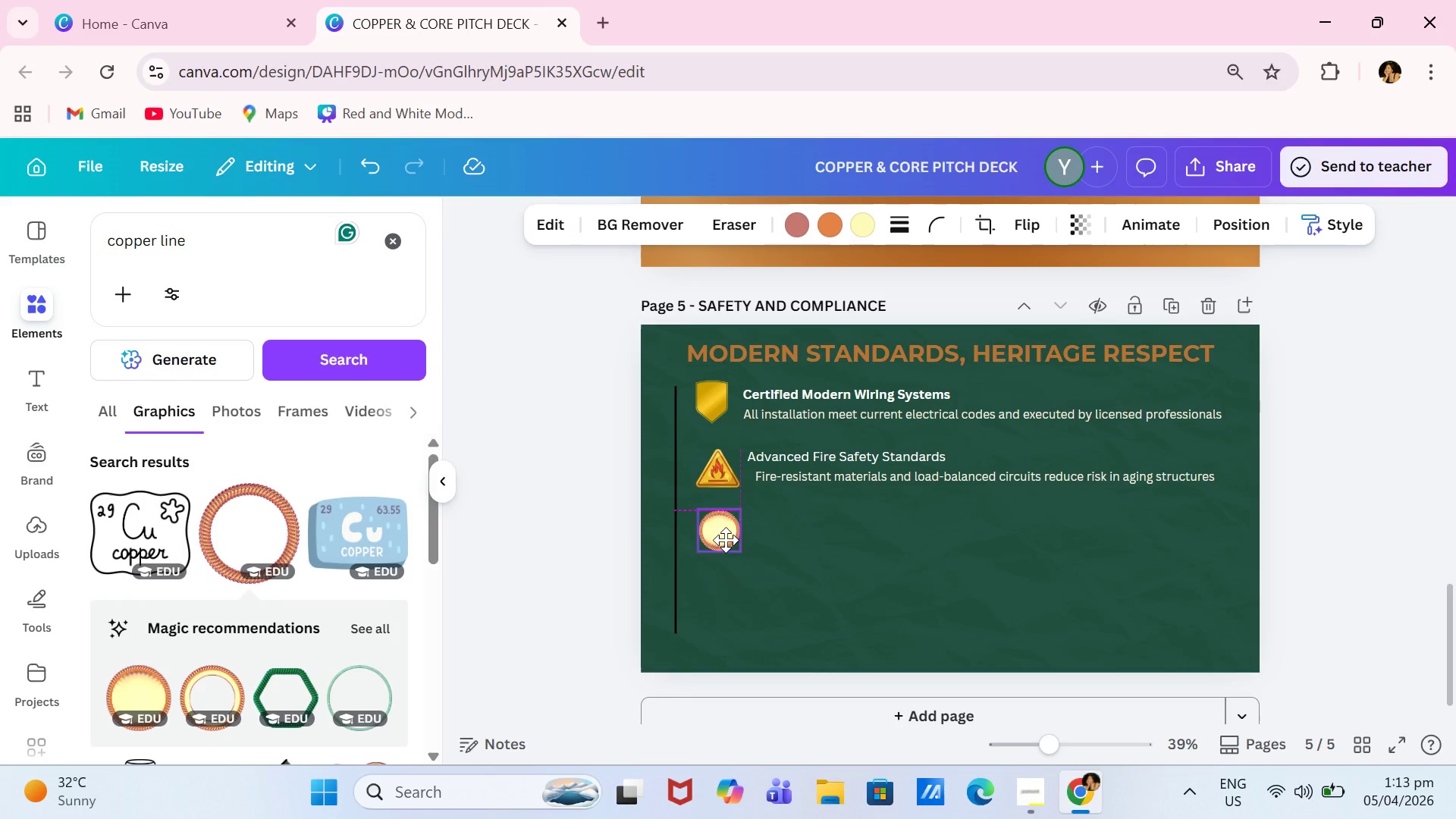 
left_click([1319, 504])
 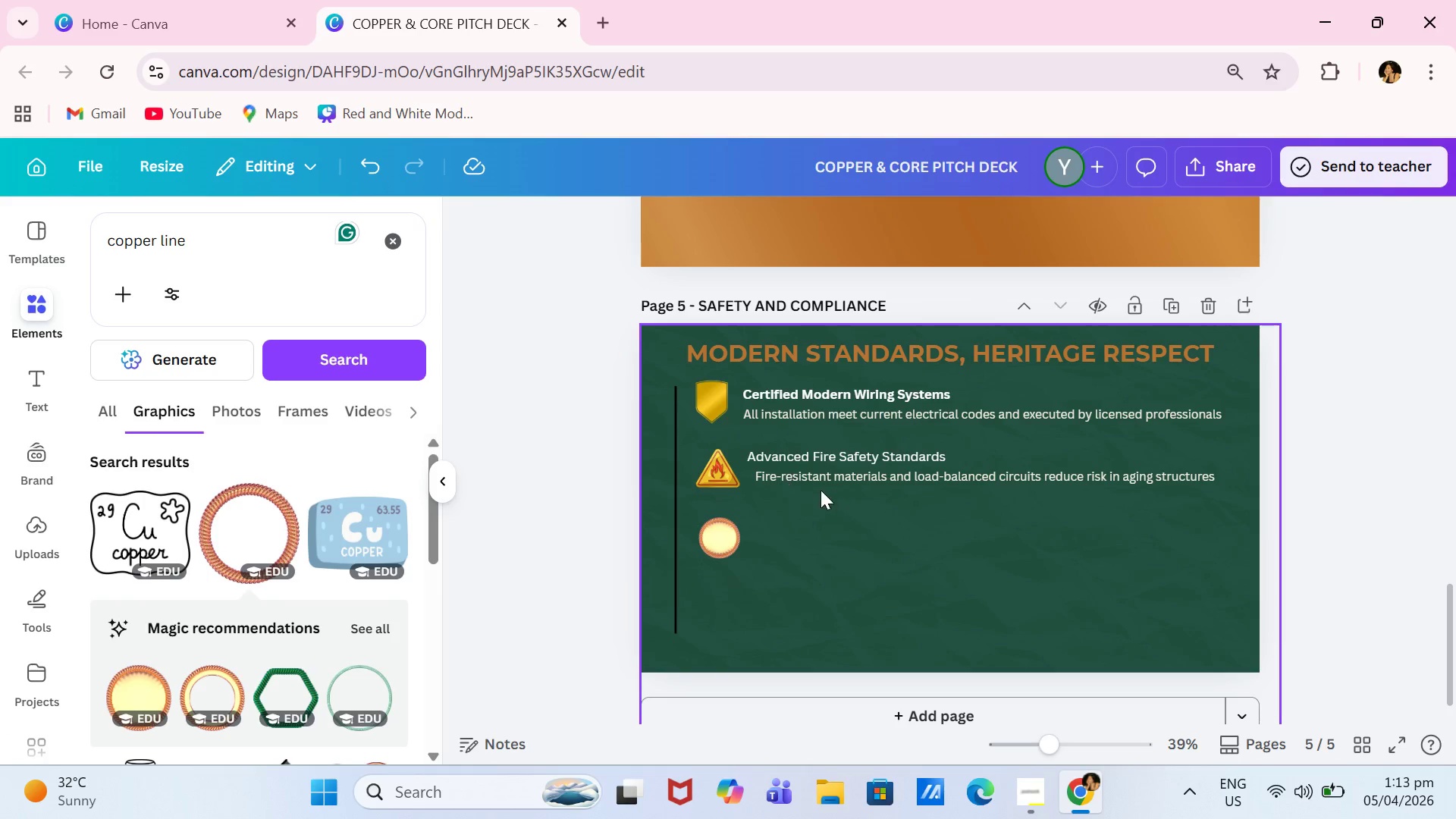 
left_click_drag(start_coordinate=[832, 477], to_coordinate=[823, 478])
 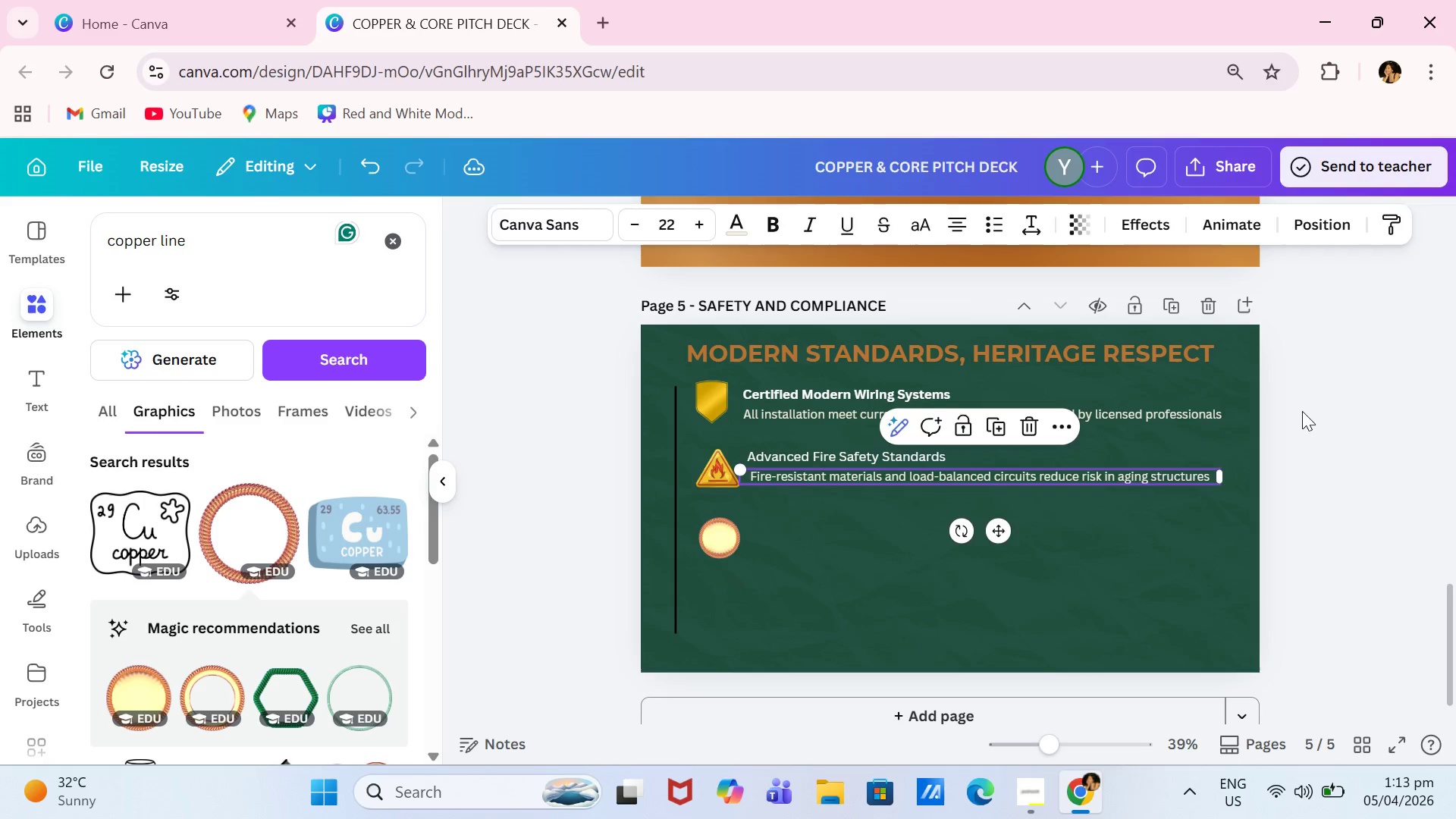 
left_click([1302, 411])
 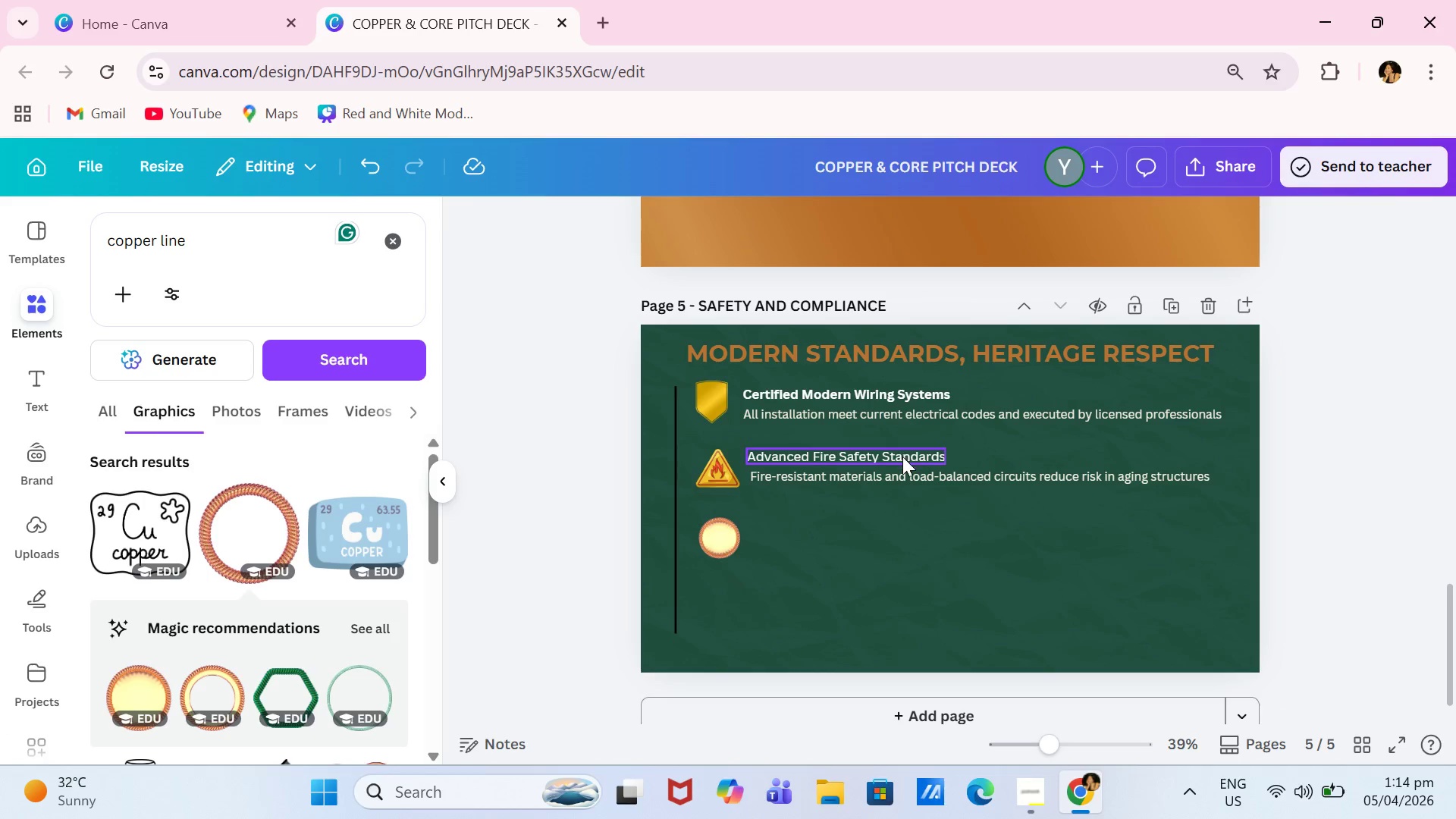 
left_click([905, 454])
 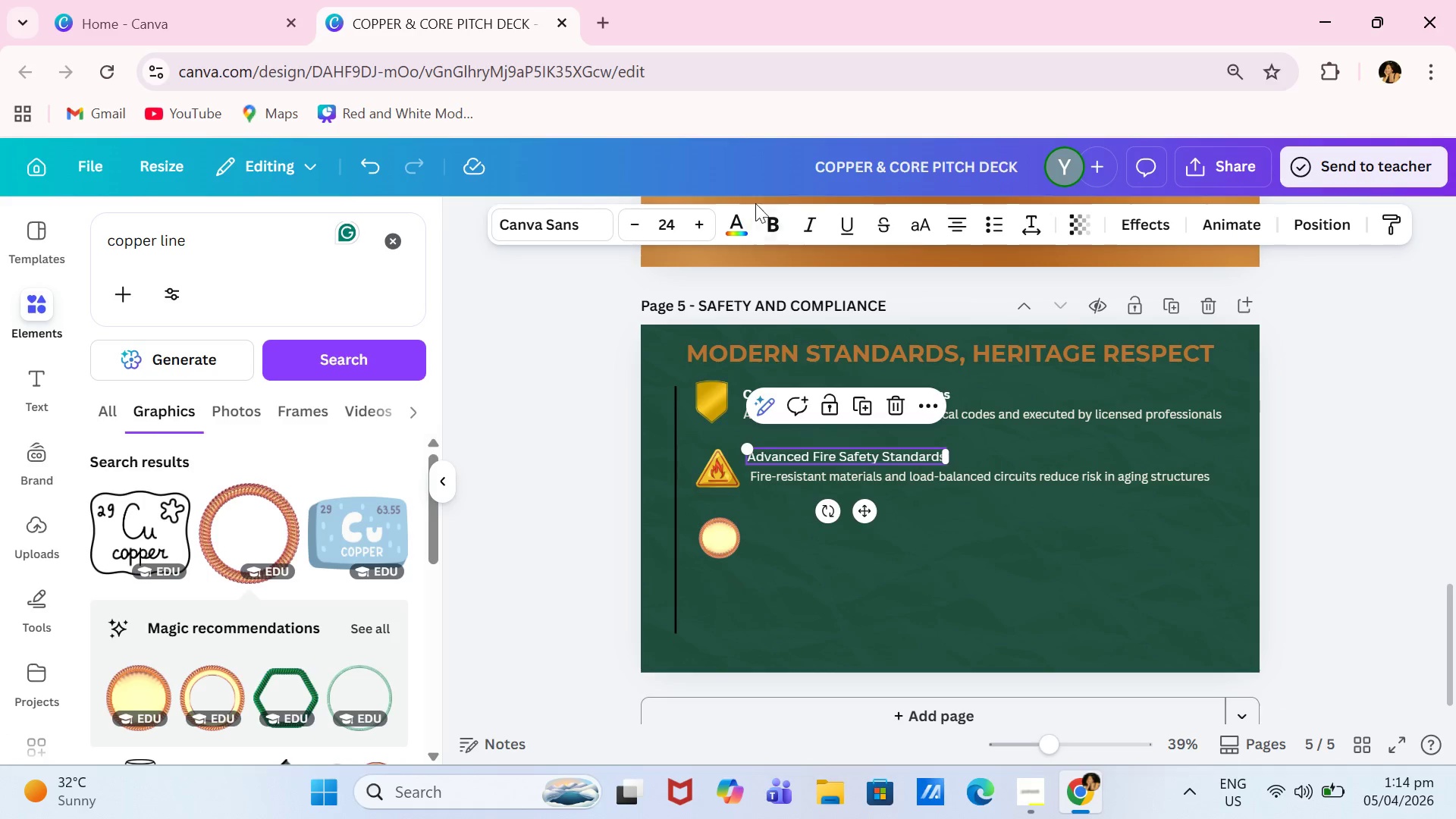 
left_click([774, 220])
 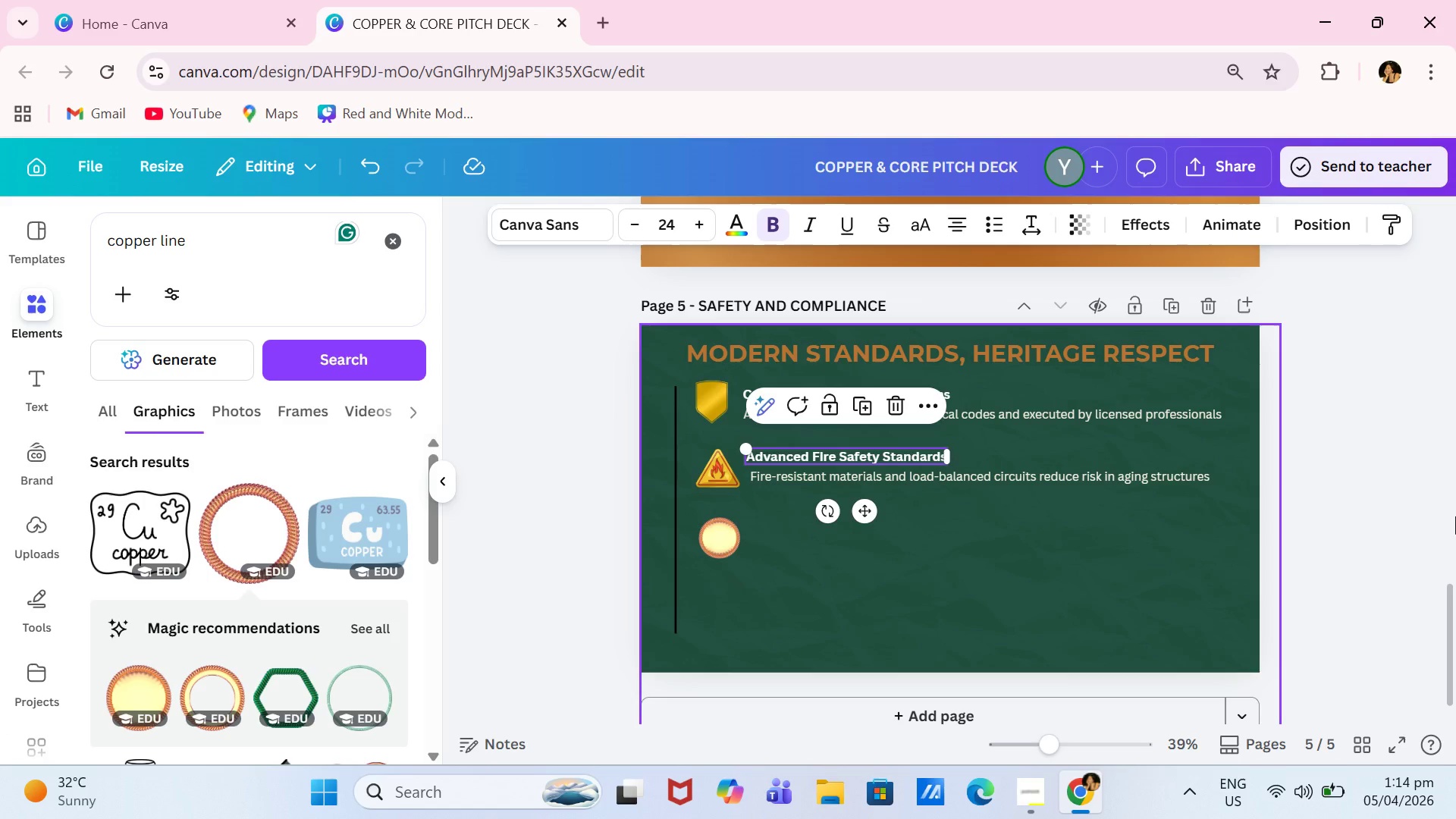 
left_click([1455, 515])
 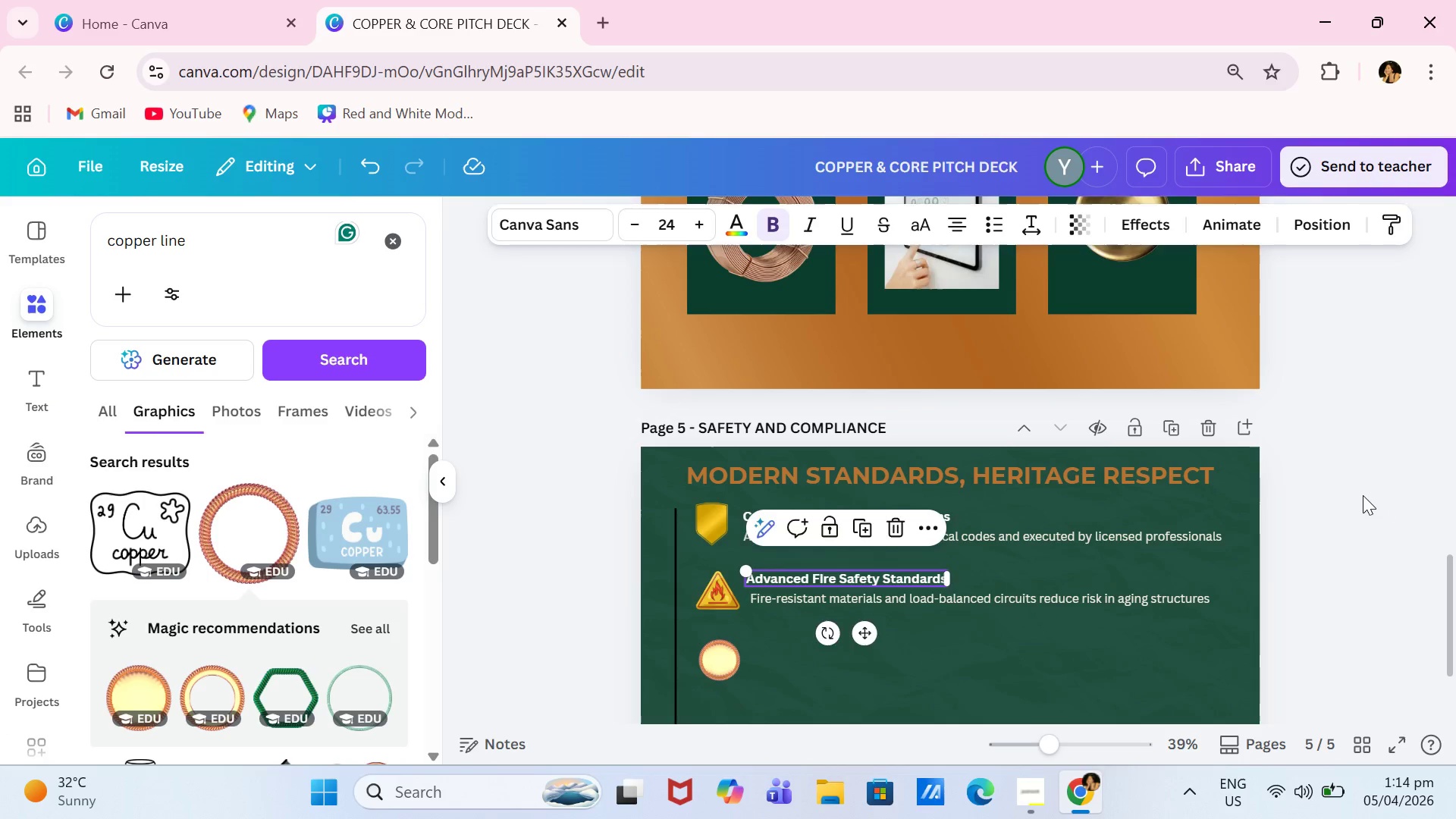 
left_click([1364, 495])
 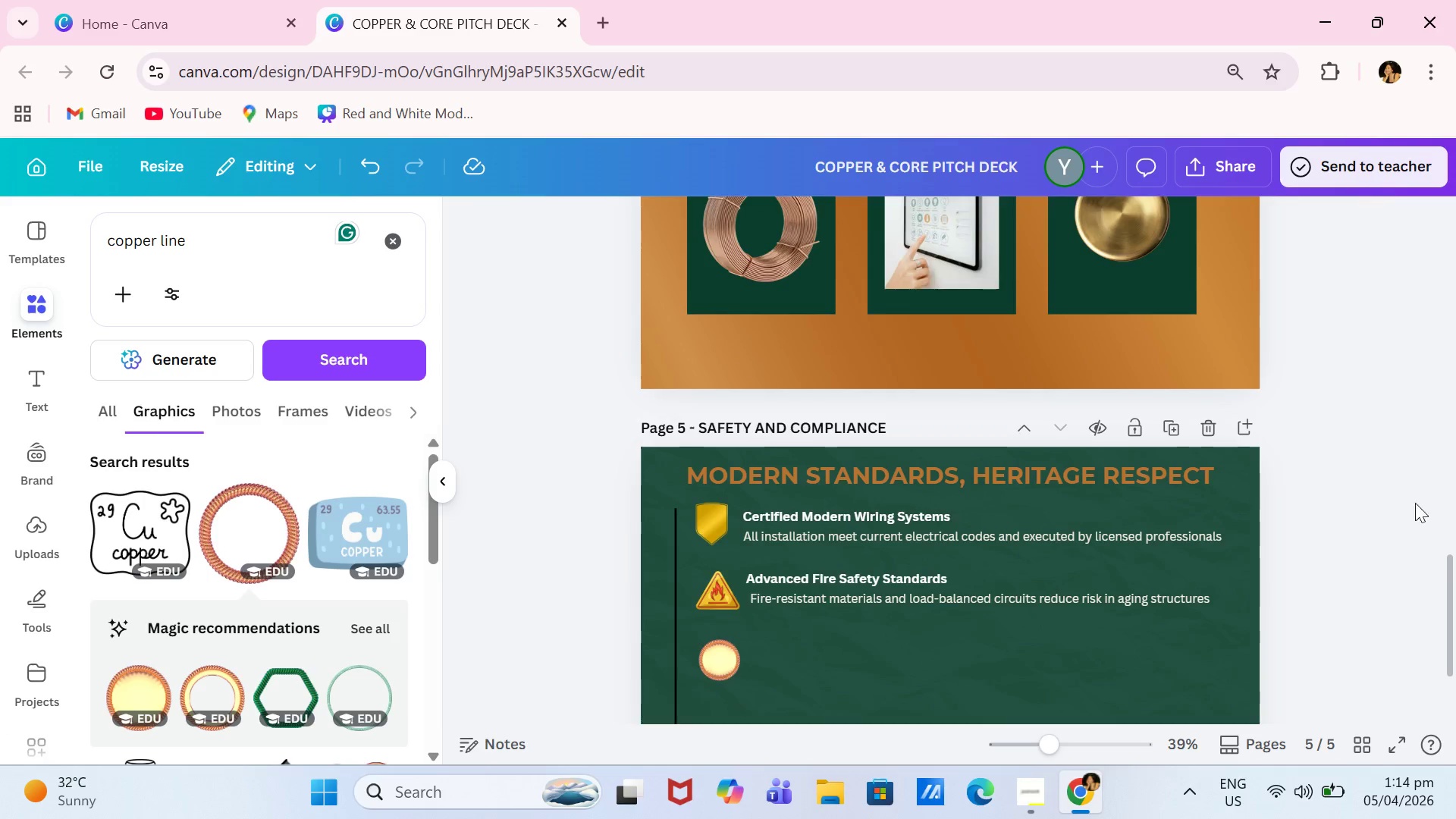 
scroll: coordinate [1407, 502], scroll_direction: down, amount: 1.0
 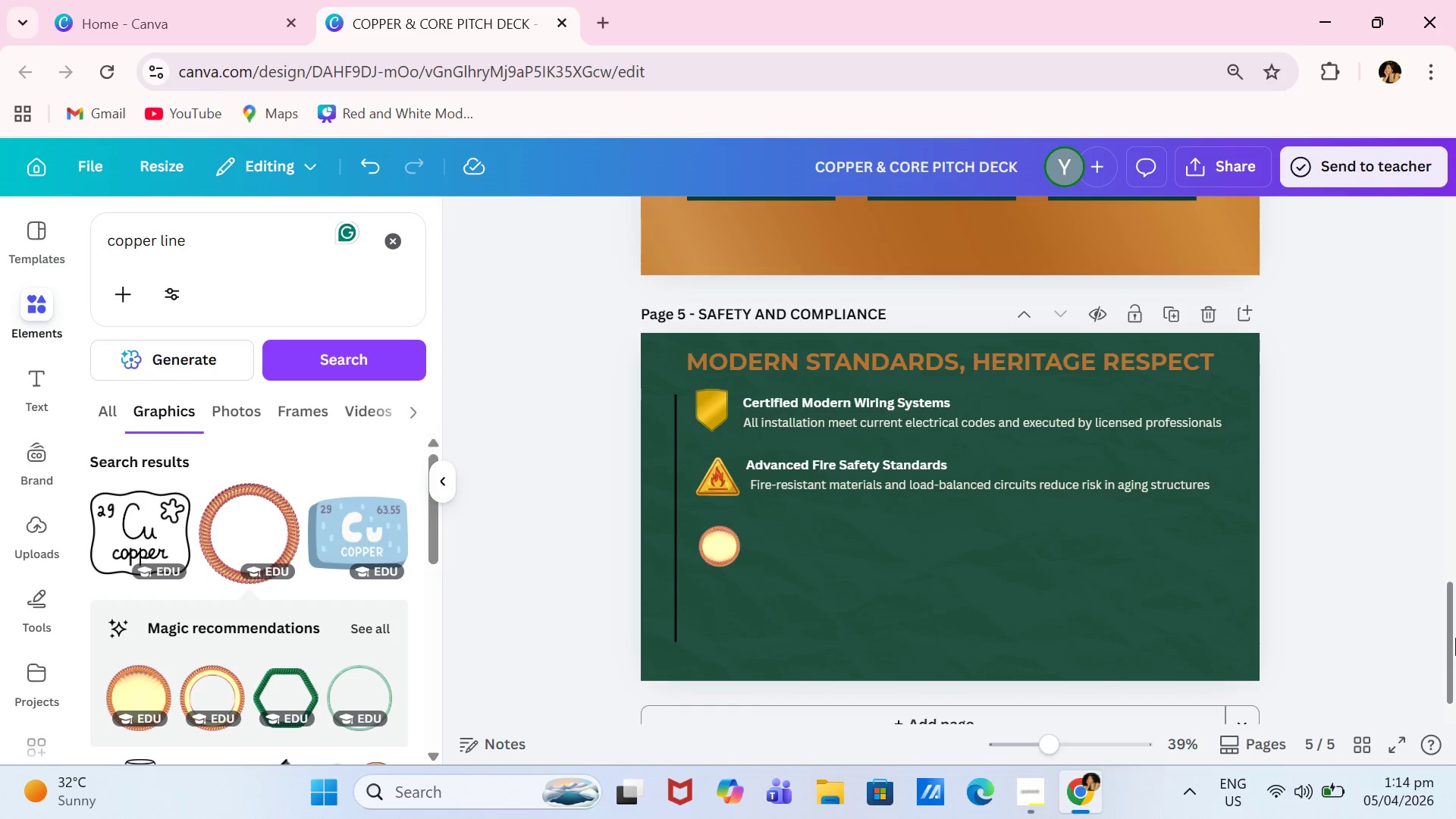 
left_click_drag(start_coordinate=[1455, 639], to_coordinate=[1455, 661])
 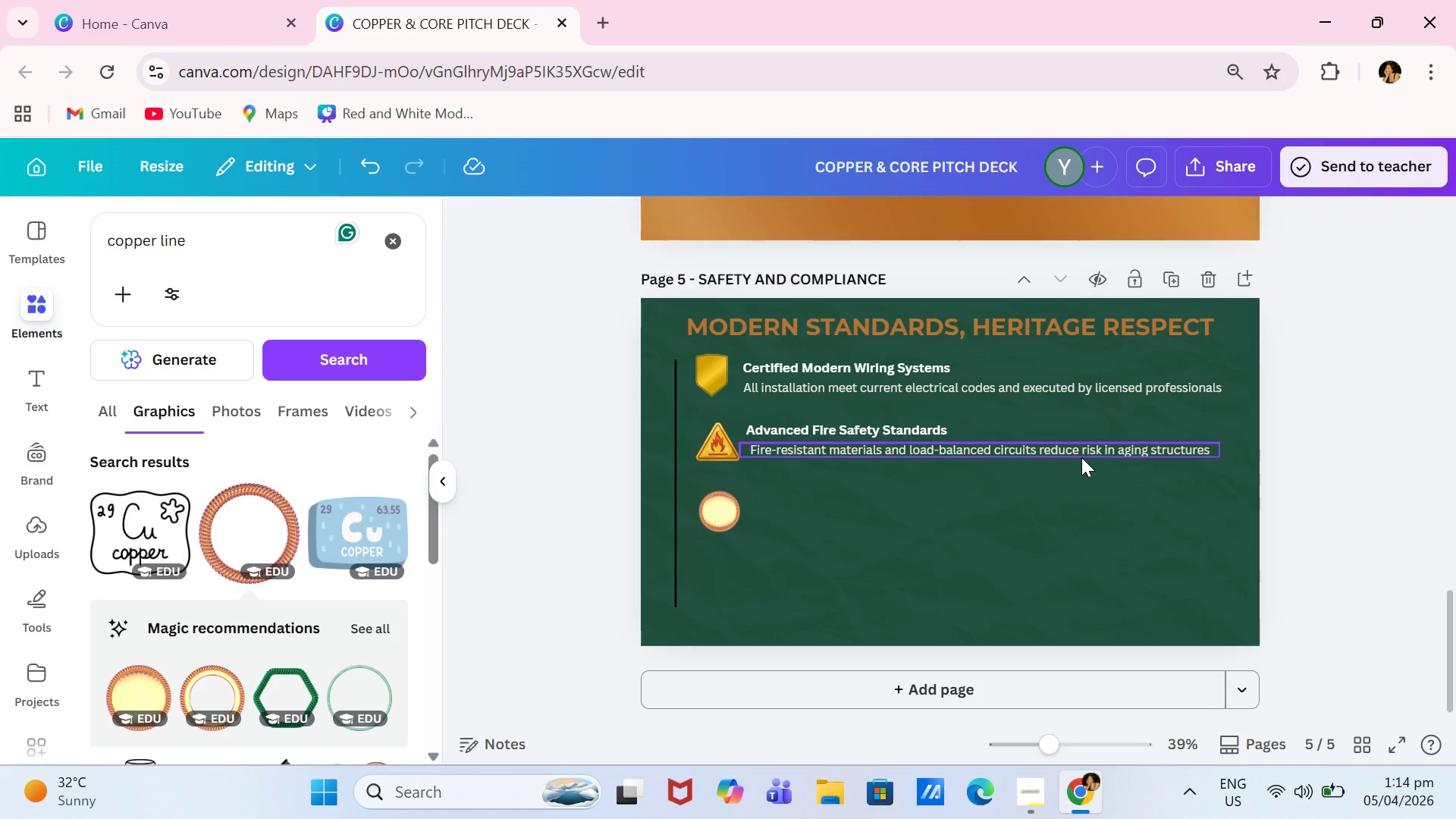 
left_click_drag(start_coordinate=[1081, 457], to_coordinate=[1075, 458])
 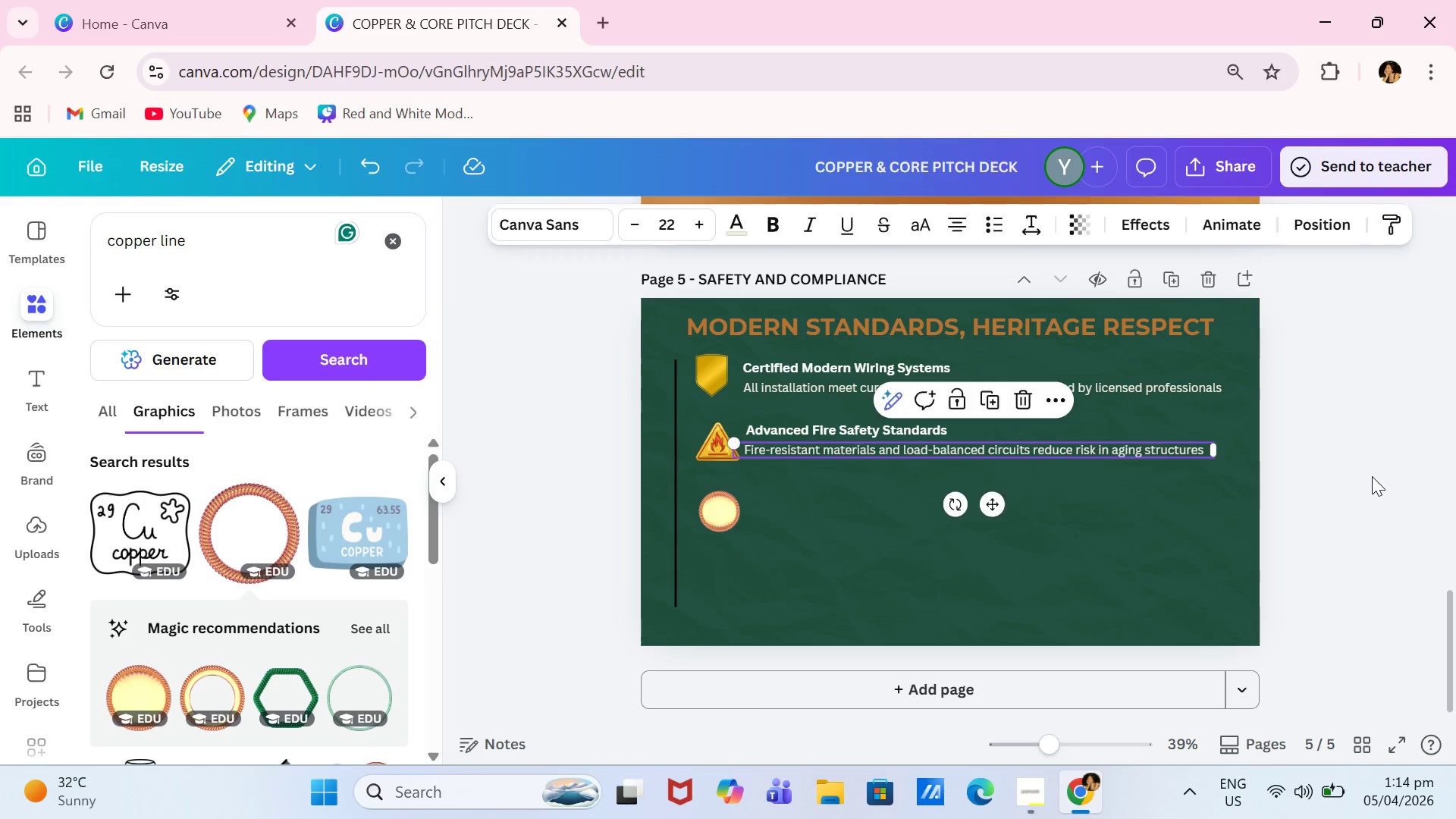 
left_click([1372, 476])
 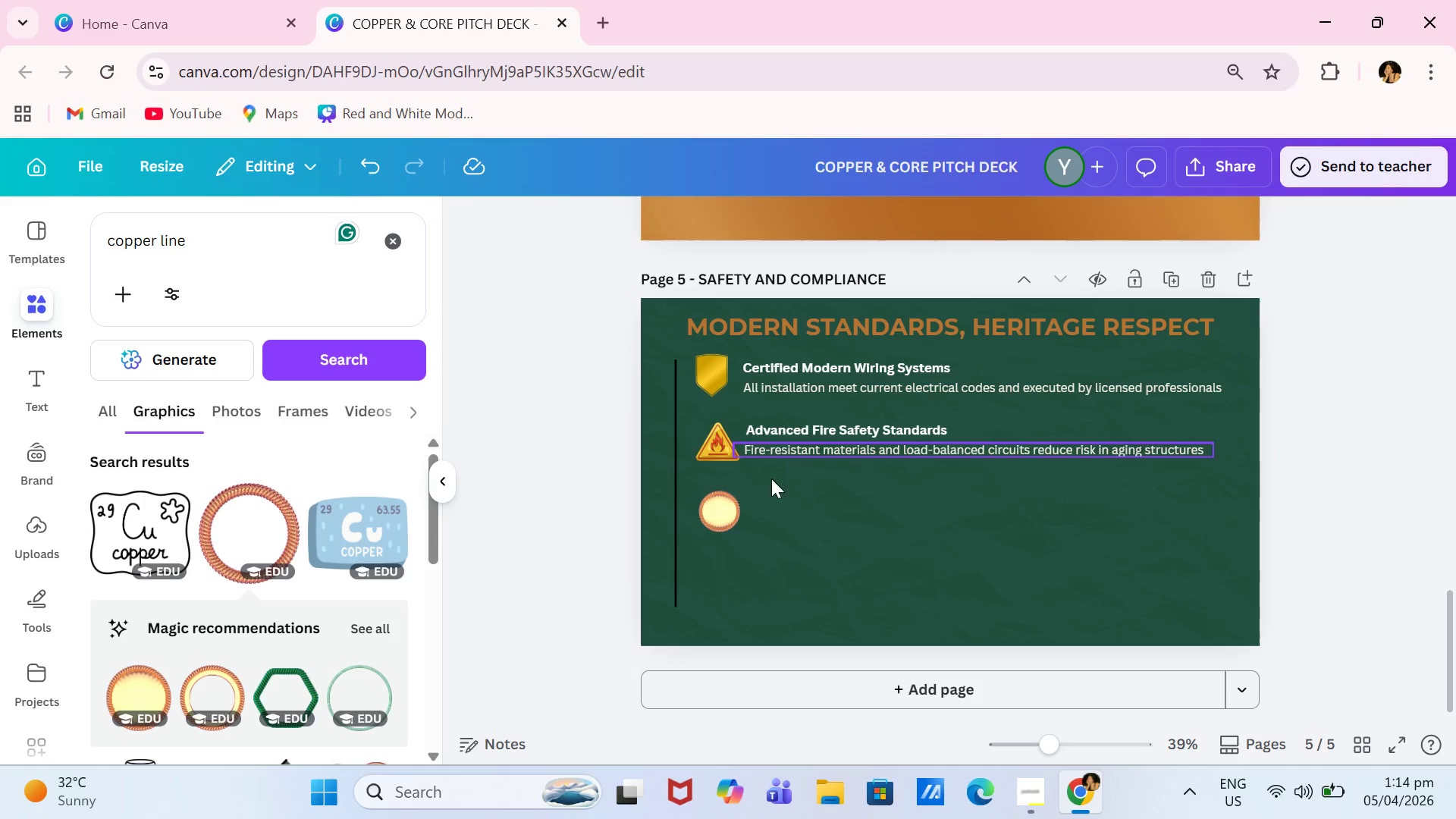 
left_click([801, 423])
 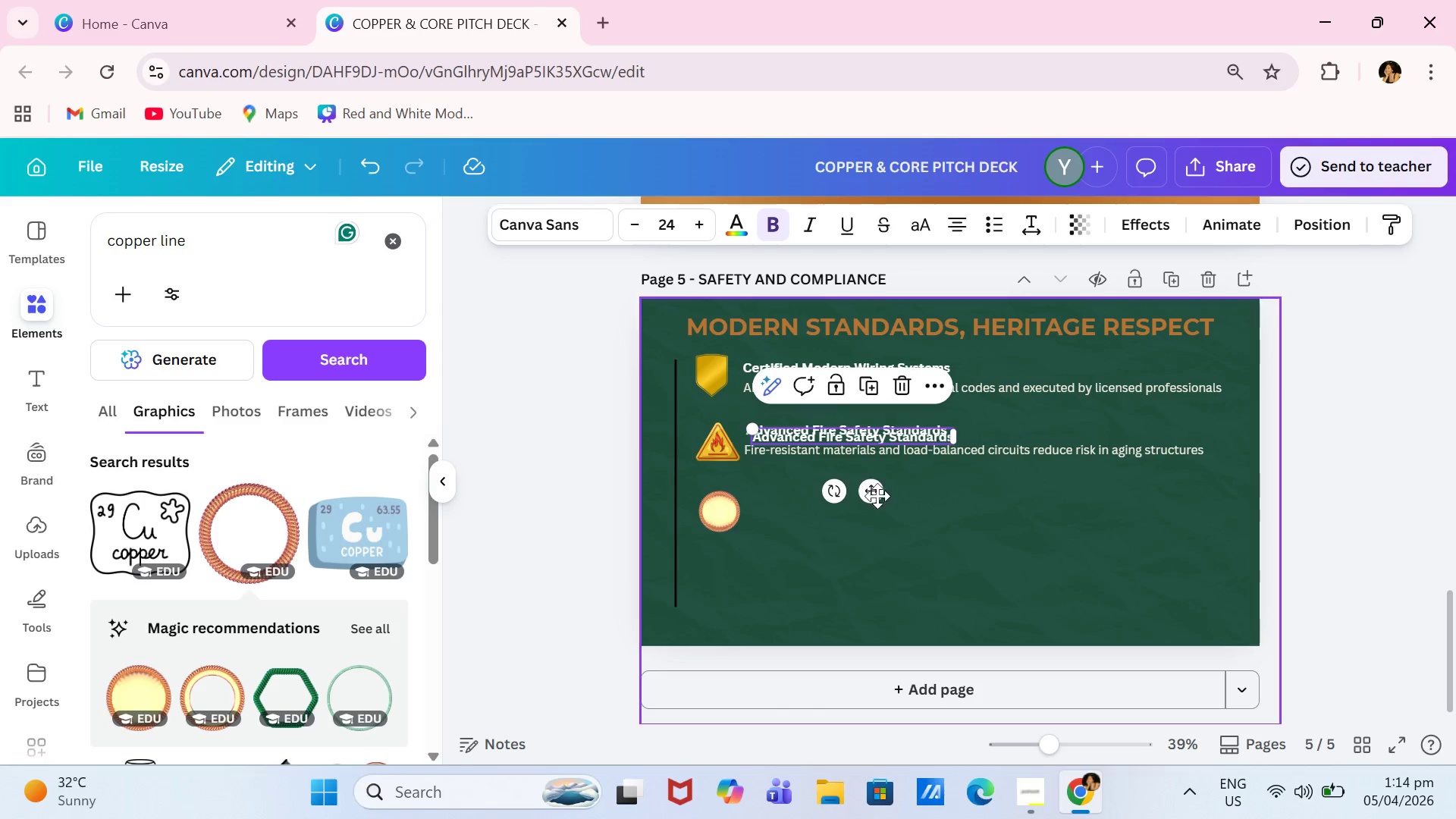 
left_click_drag(start_coordinate=[876, 489], to_coordinate=[871, 549])
 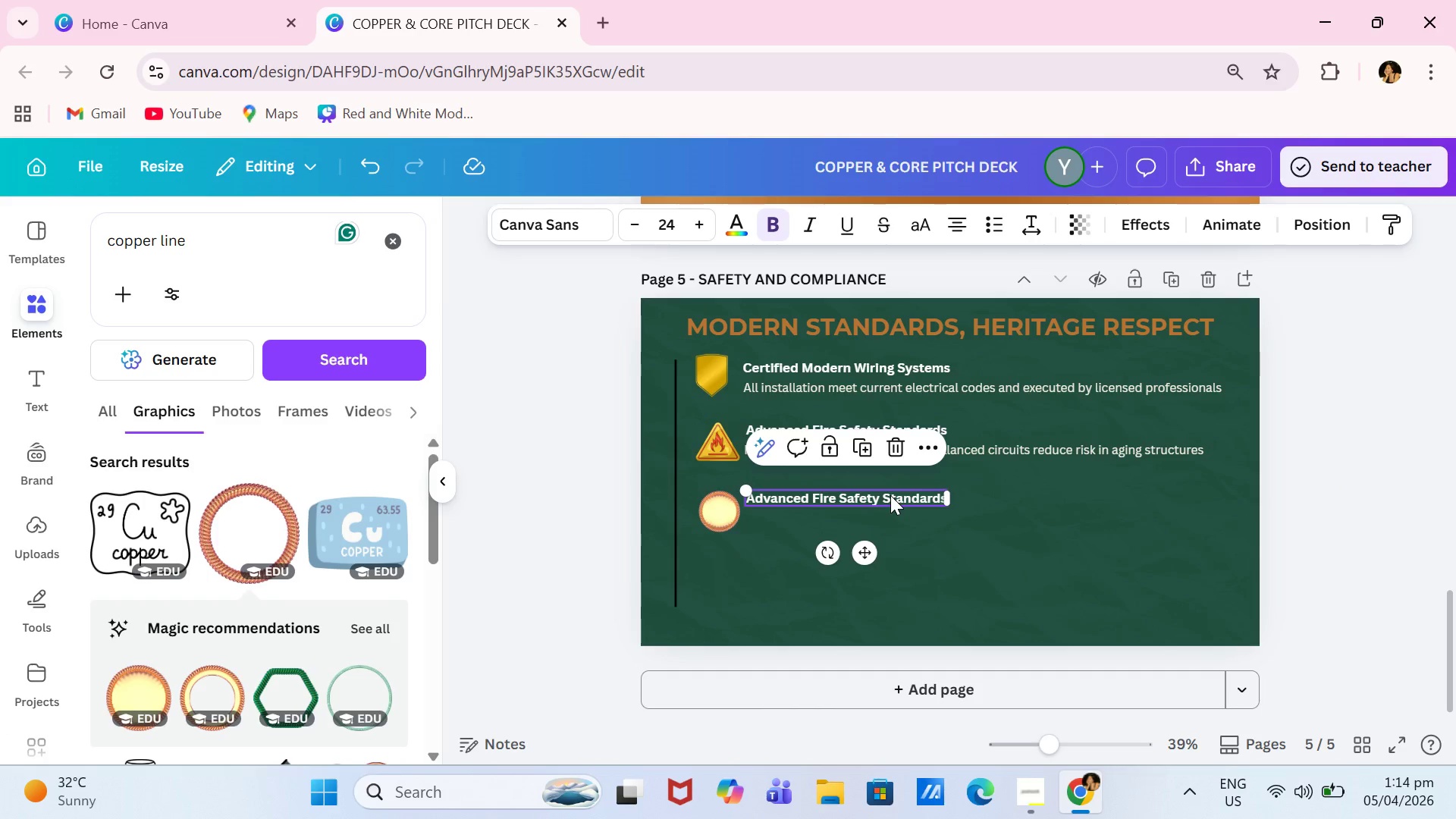 
left_click([890, 495])
 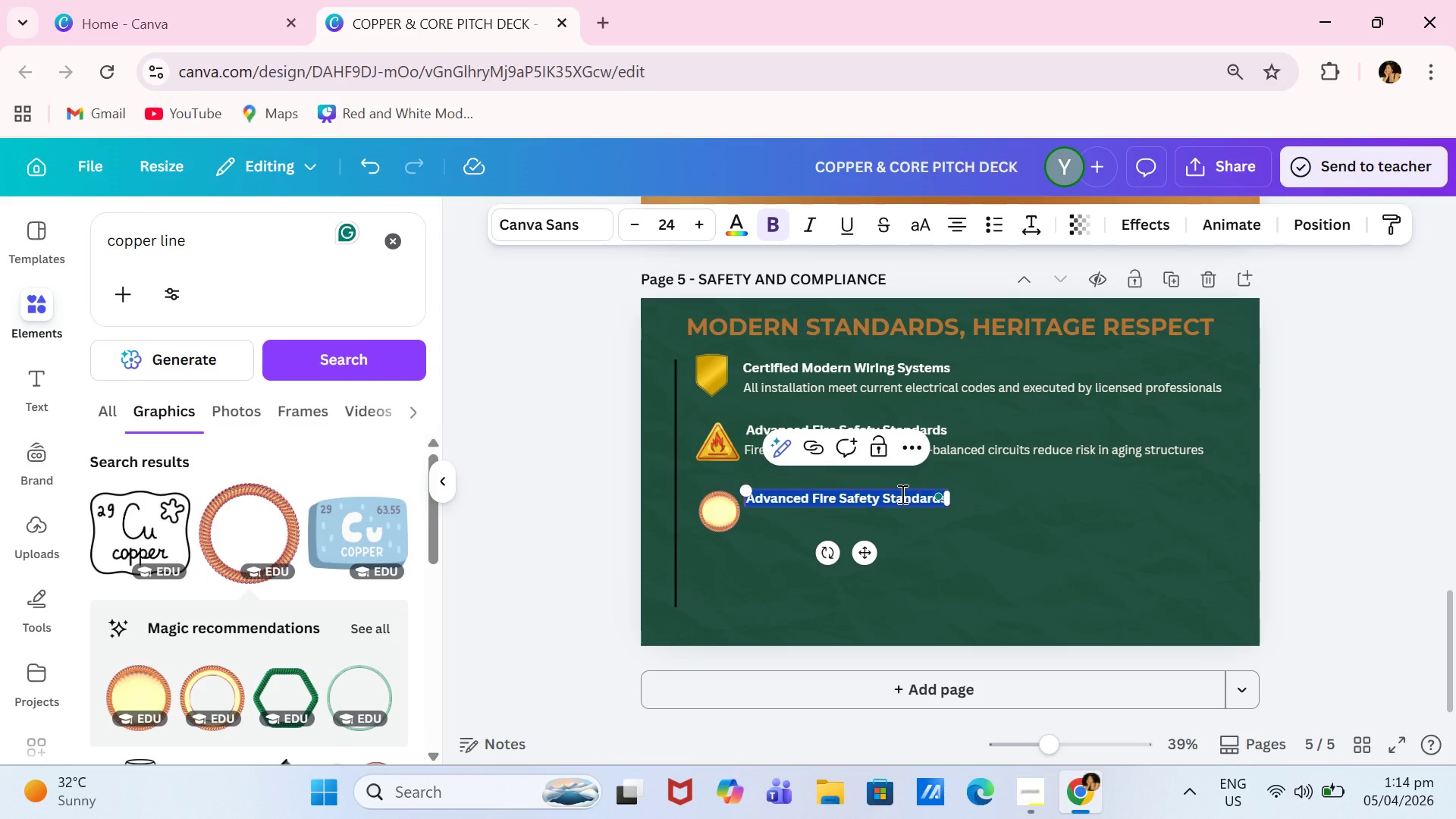 
type(Discreet Compliance)
key(Backspace)
key(Backspace)
key(Backspace)
key(Backspace)
key(Backspace)
type(liance Integration)
 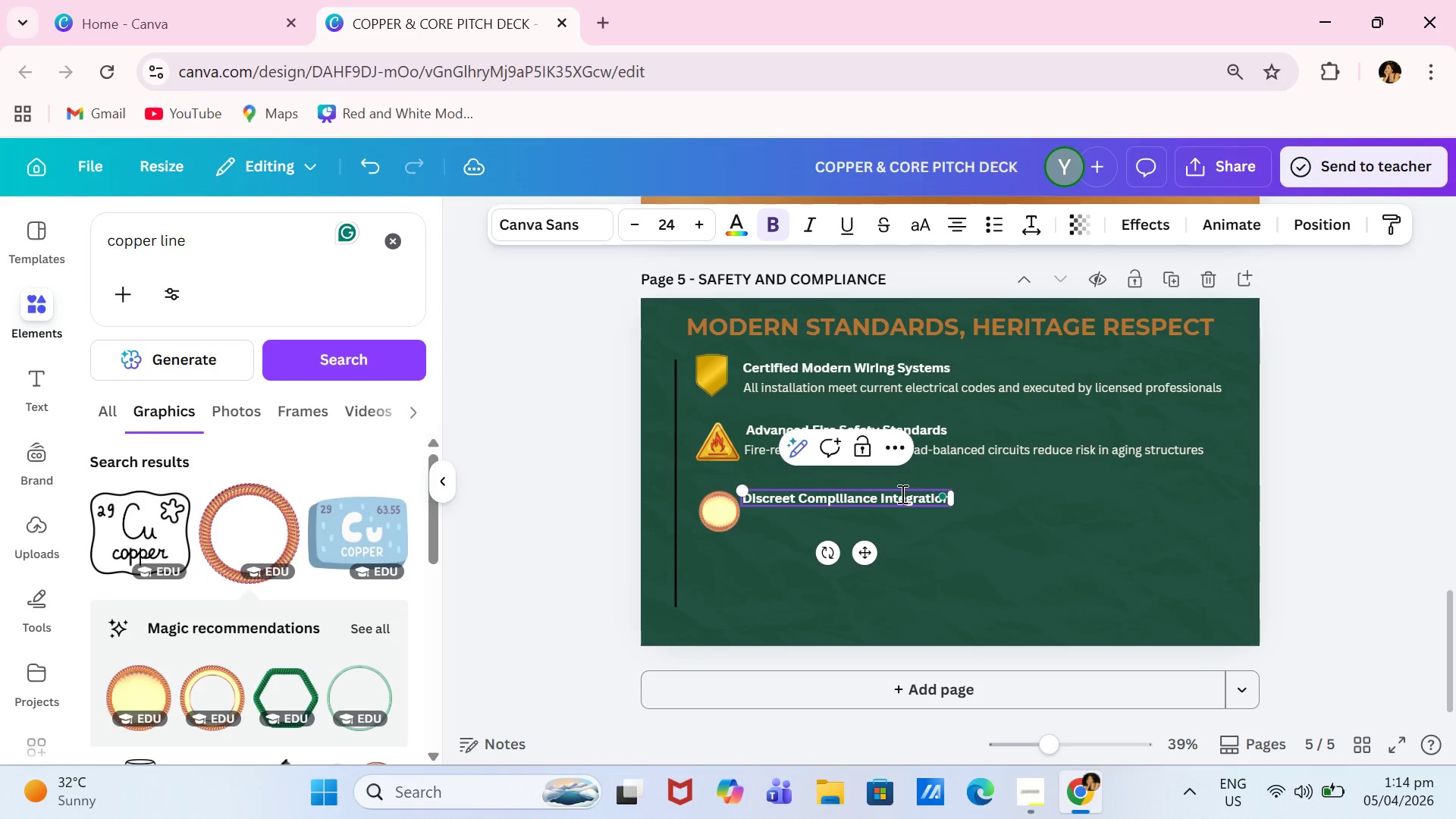 
left_click([1006, 453])
 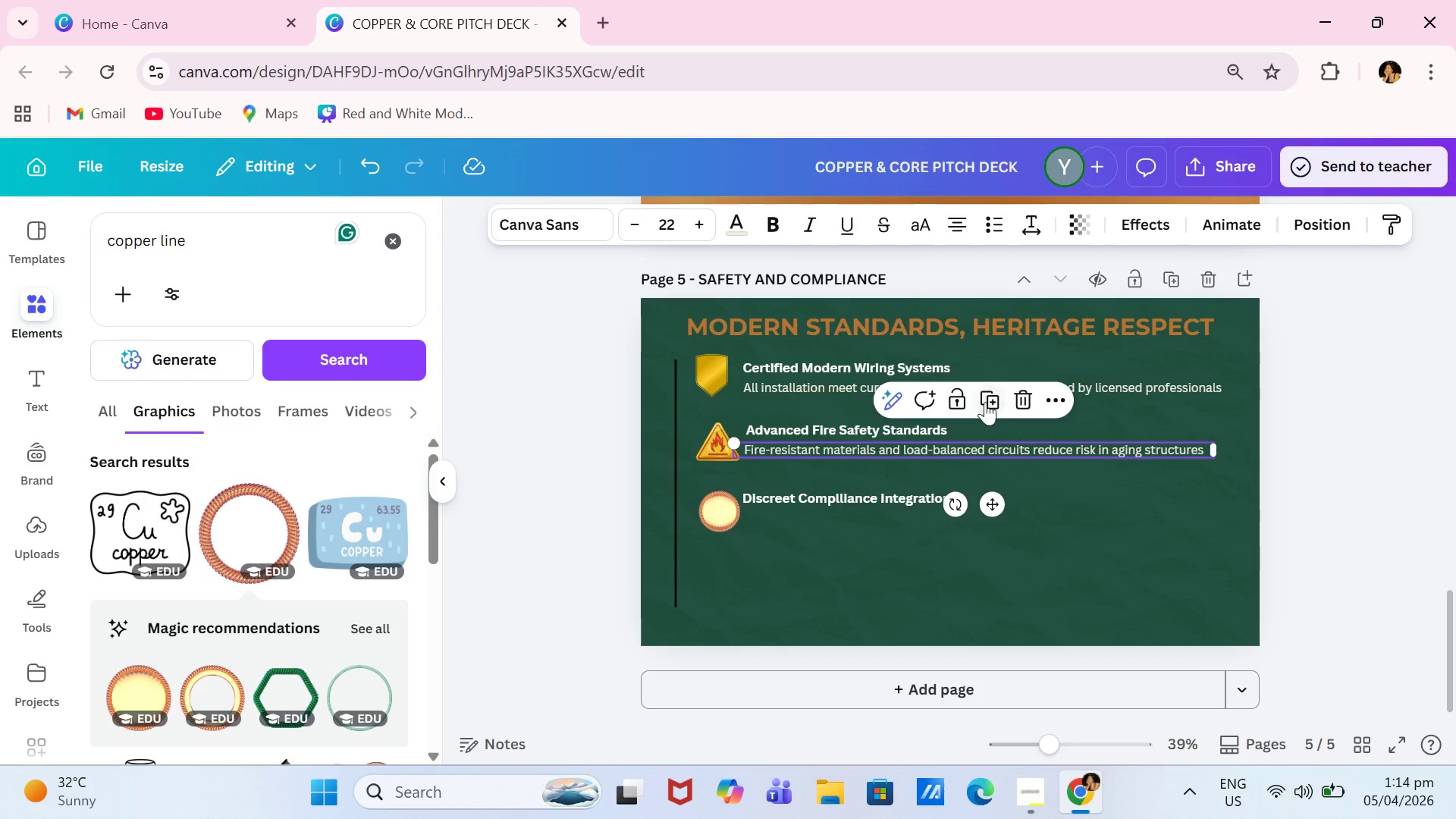 
left_click([985, 402])
 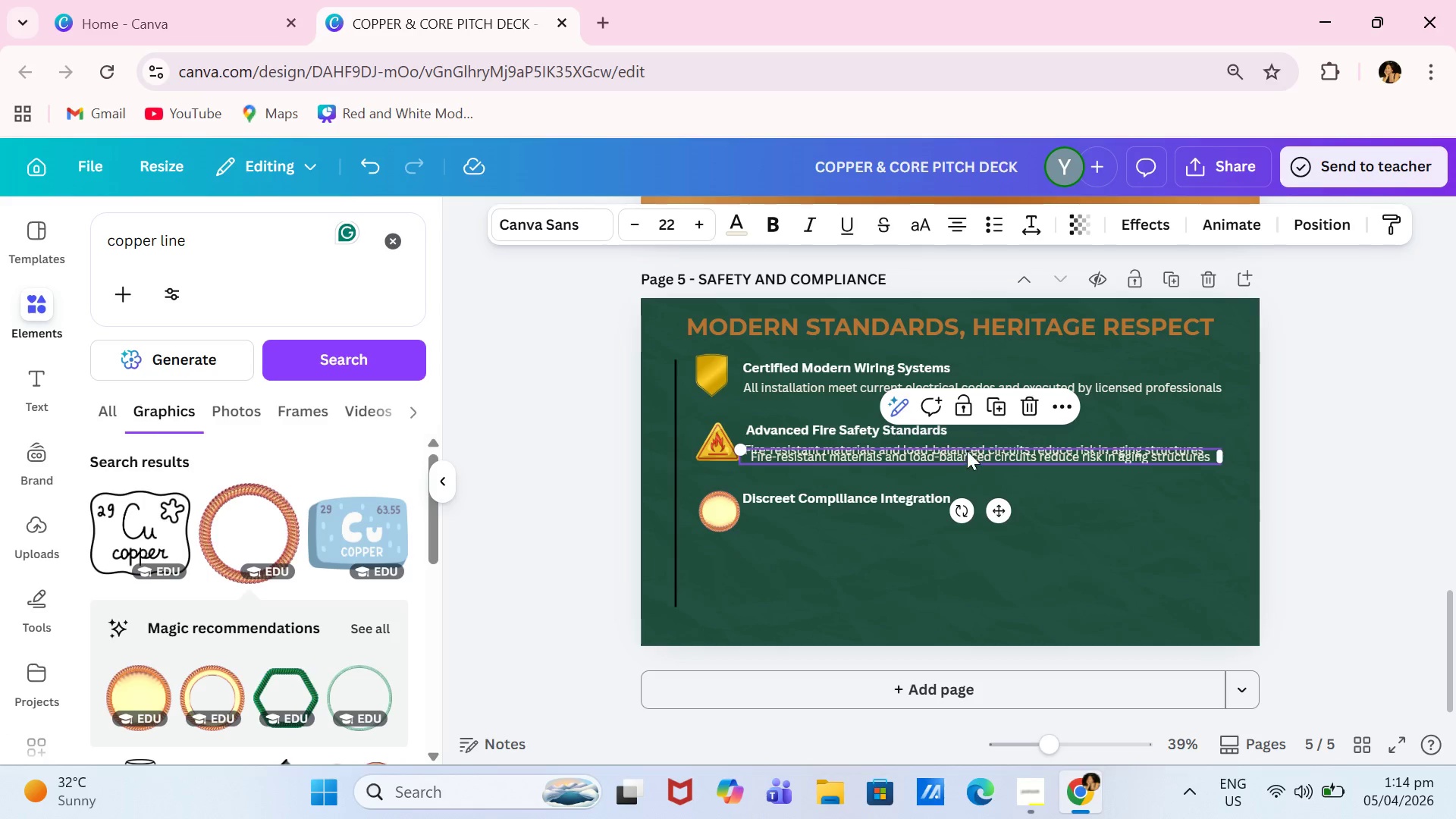 
left_click_drag(start_coordinate=[967, 450], to_coordinate=[961, 510])
 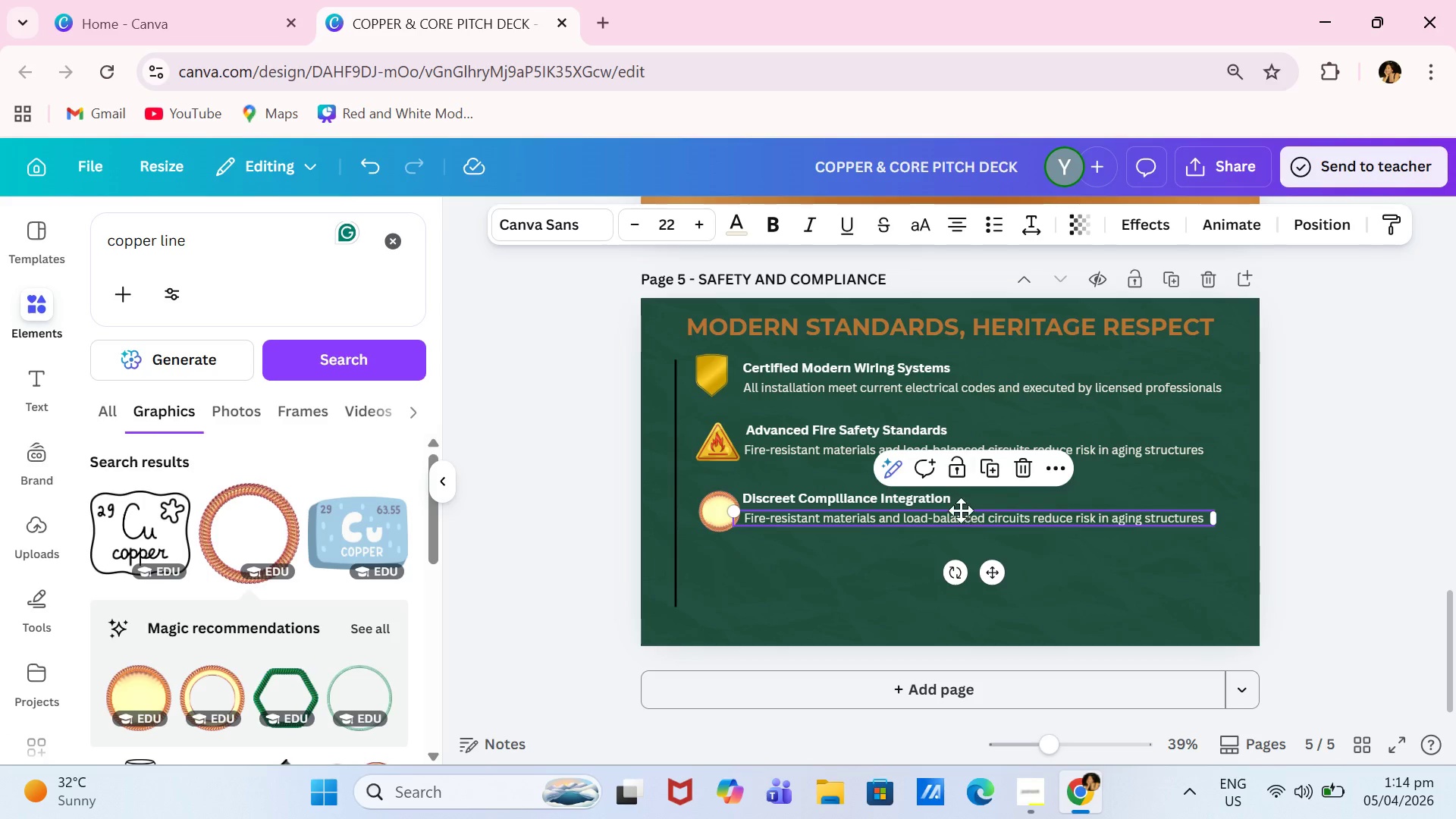 
left_click([961, 510])
 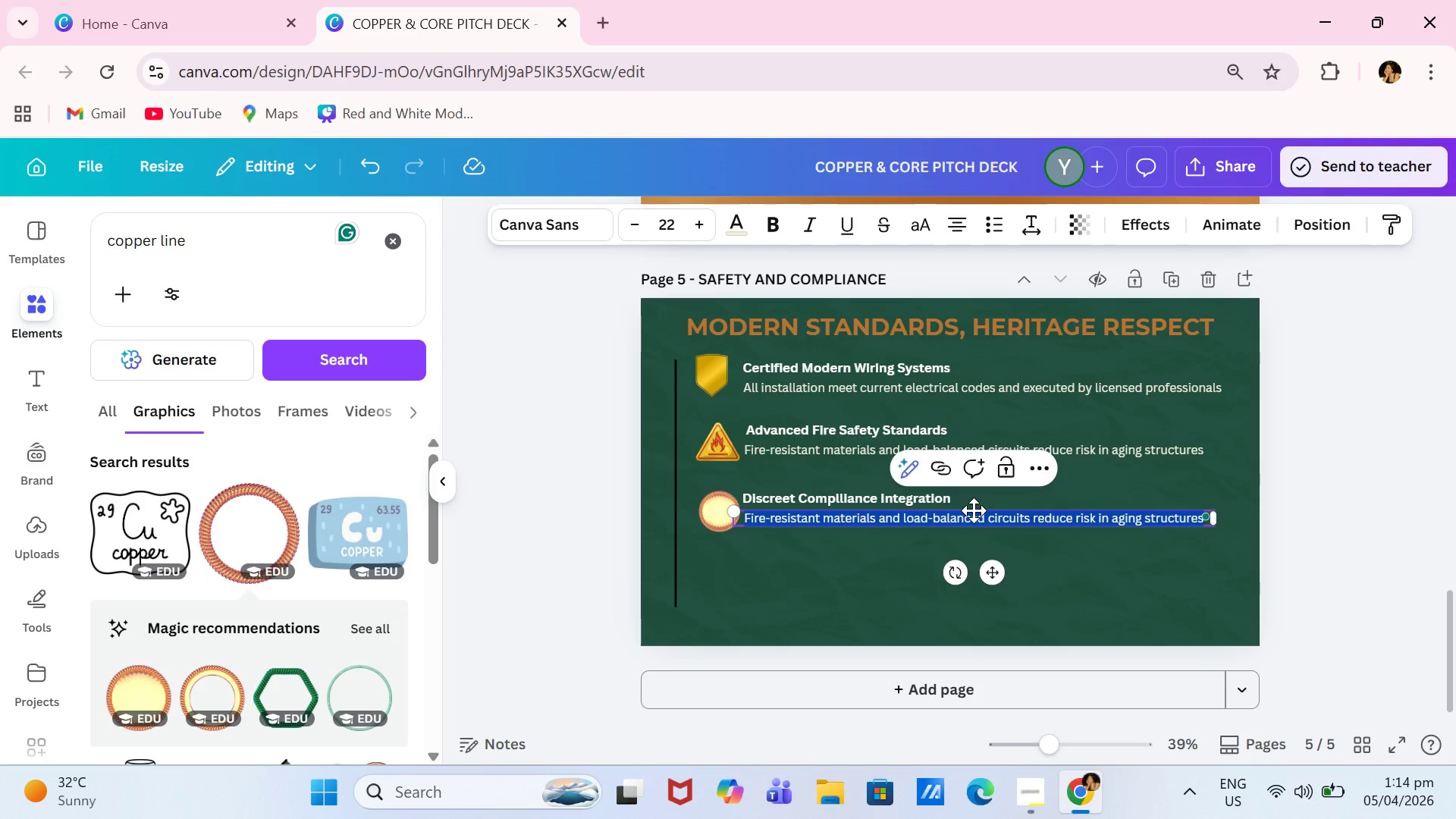 
type(Upgrd\)
key(Backspace)
key(Backspace)
type(ades are implemented without compromising original architectural elements)
 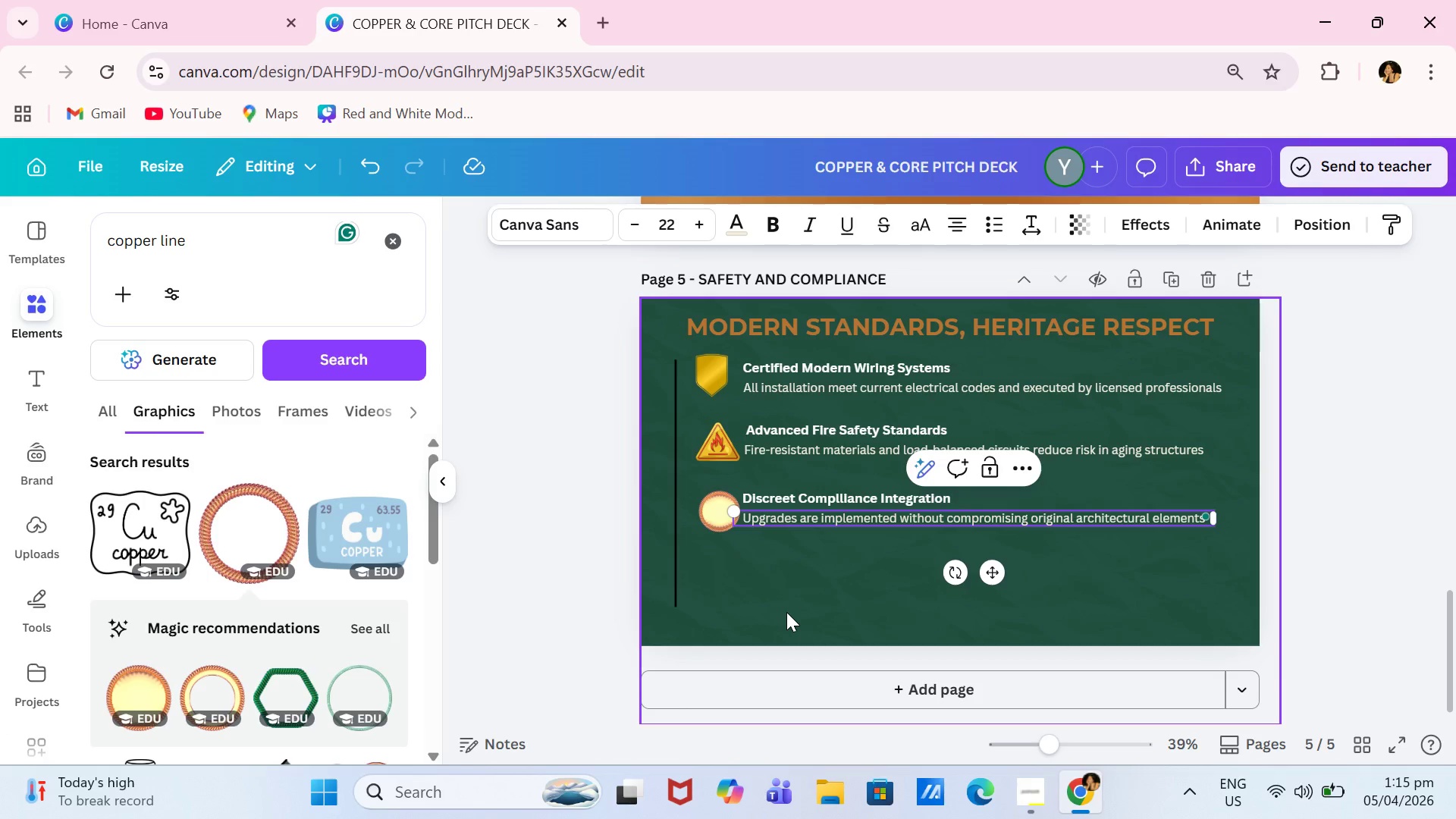 
left_click_drag(start_coordinate=[258, 225], to_coordinate=[107, 226])
 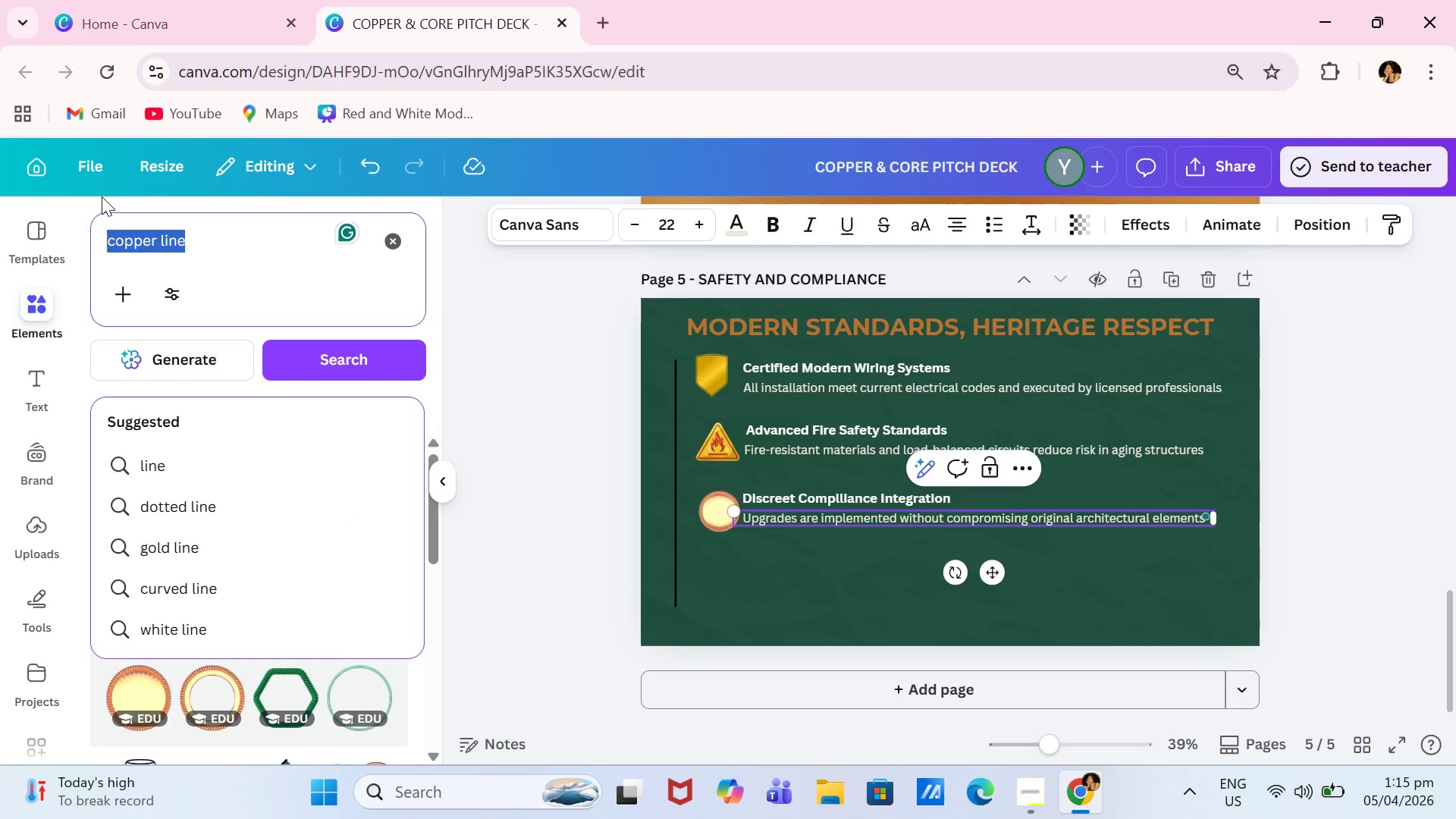 
type(certificate)
 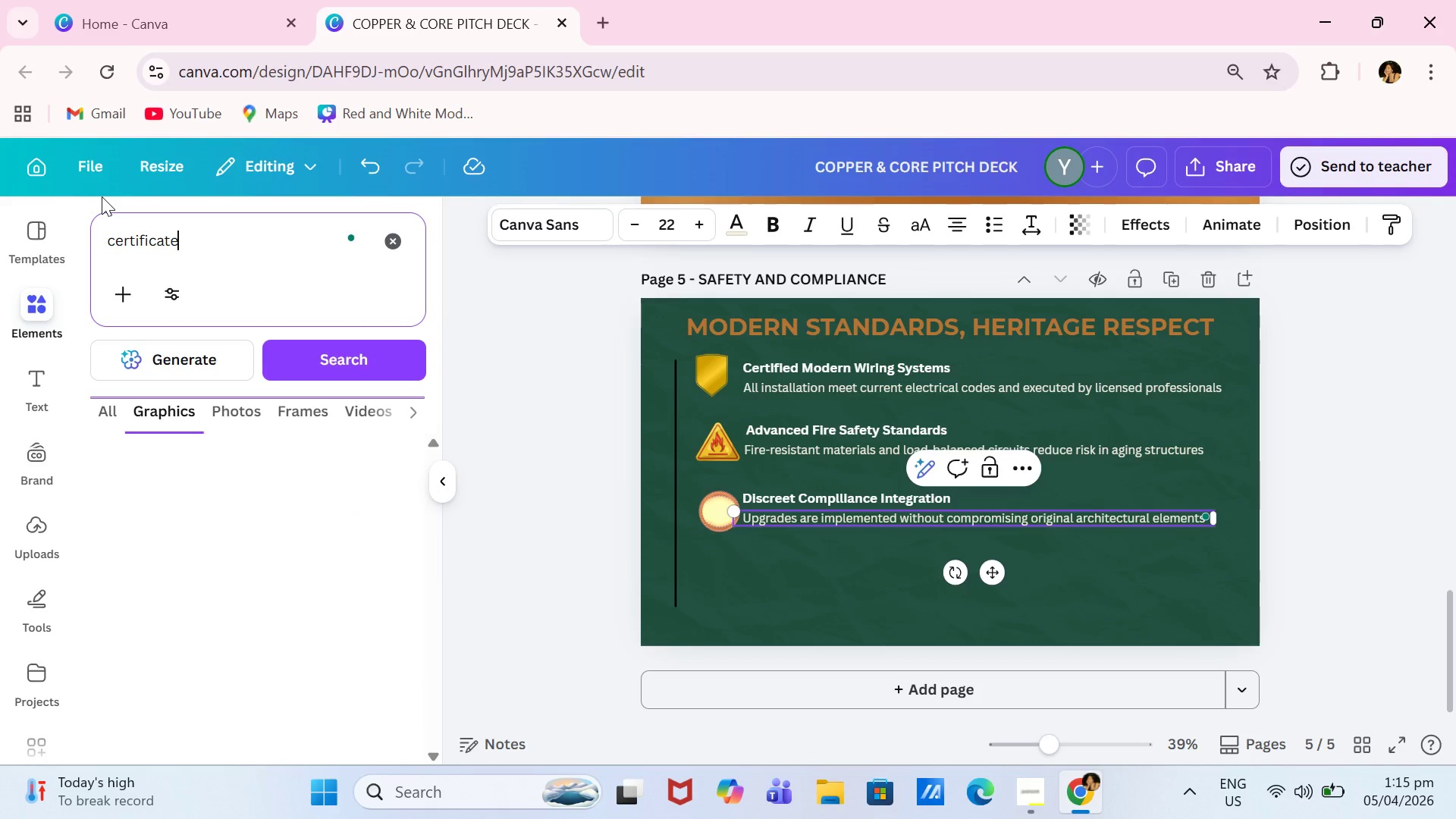 
key(Enter)
 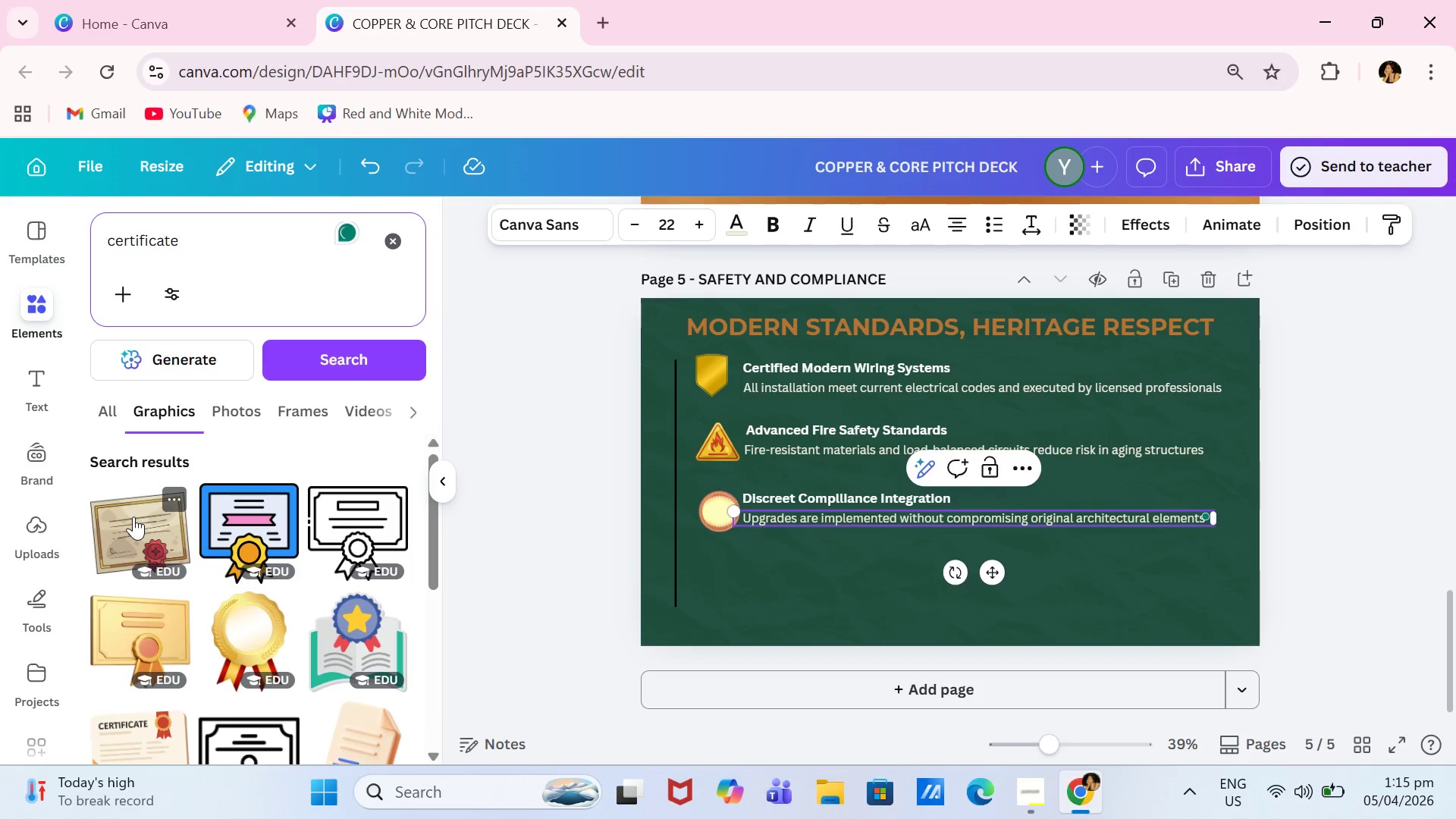 
scroll: coordinate [144, 517], scroll_direction: down, amount: 1.0
 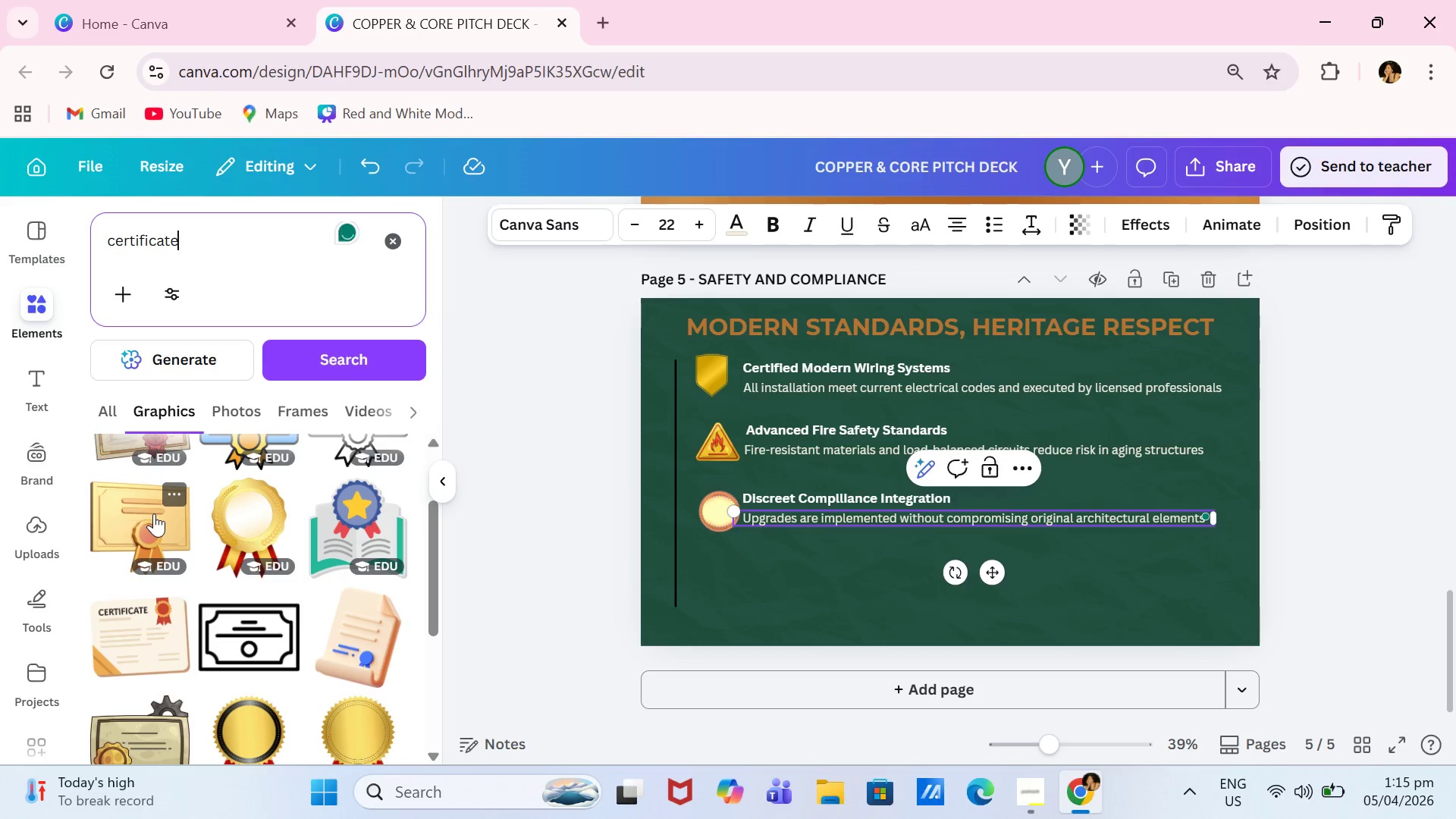 
scroll: coordinate [154, 513], scroll_direction: up, amount: 1.0
 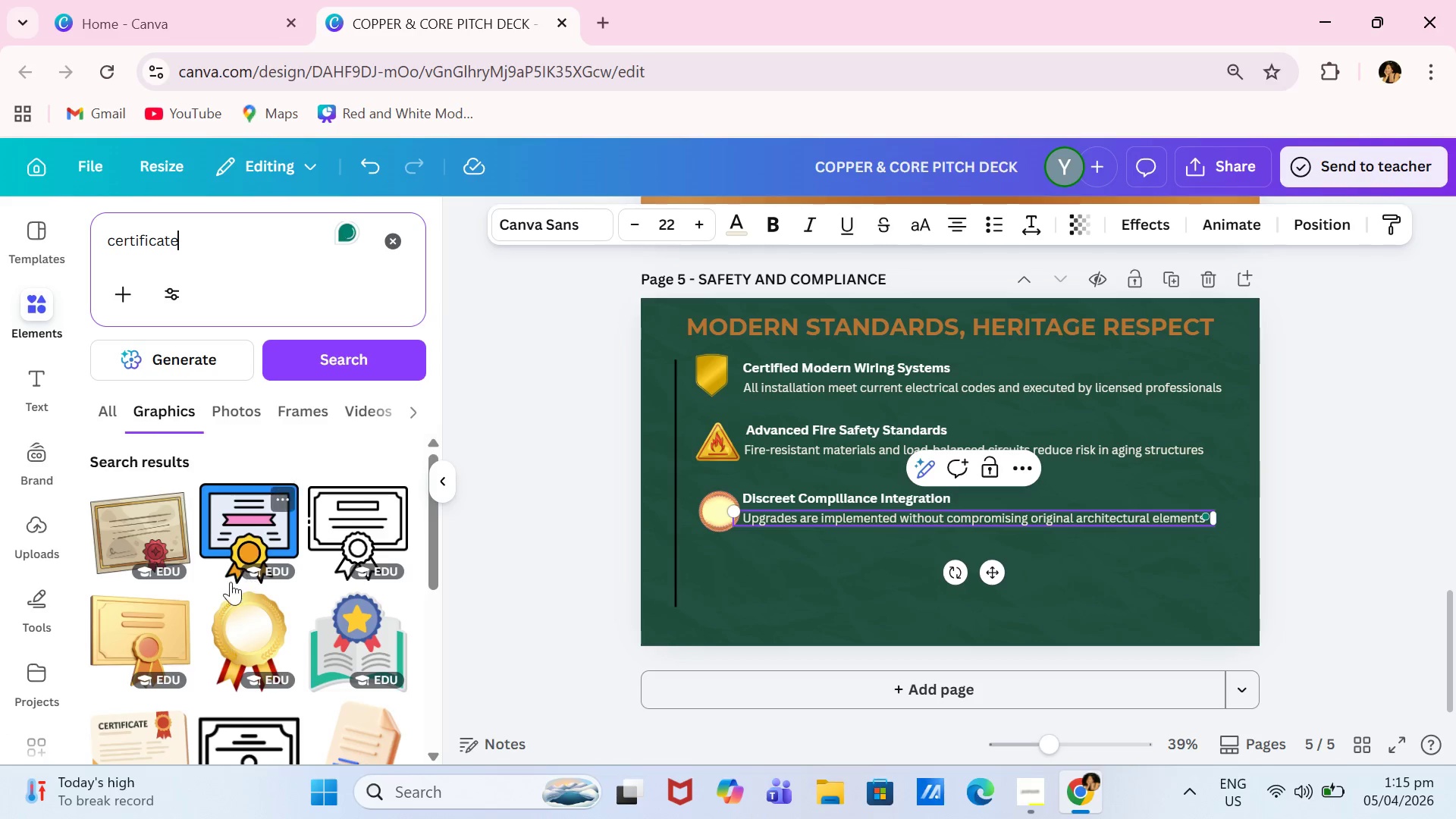 
scroll: coordinate [226, 593], scroll_direction: down, amount: 3.0
 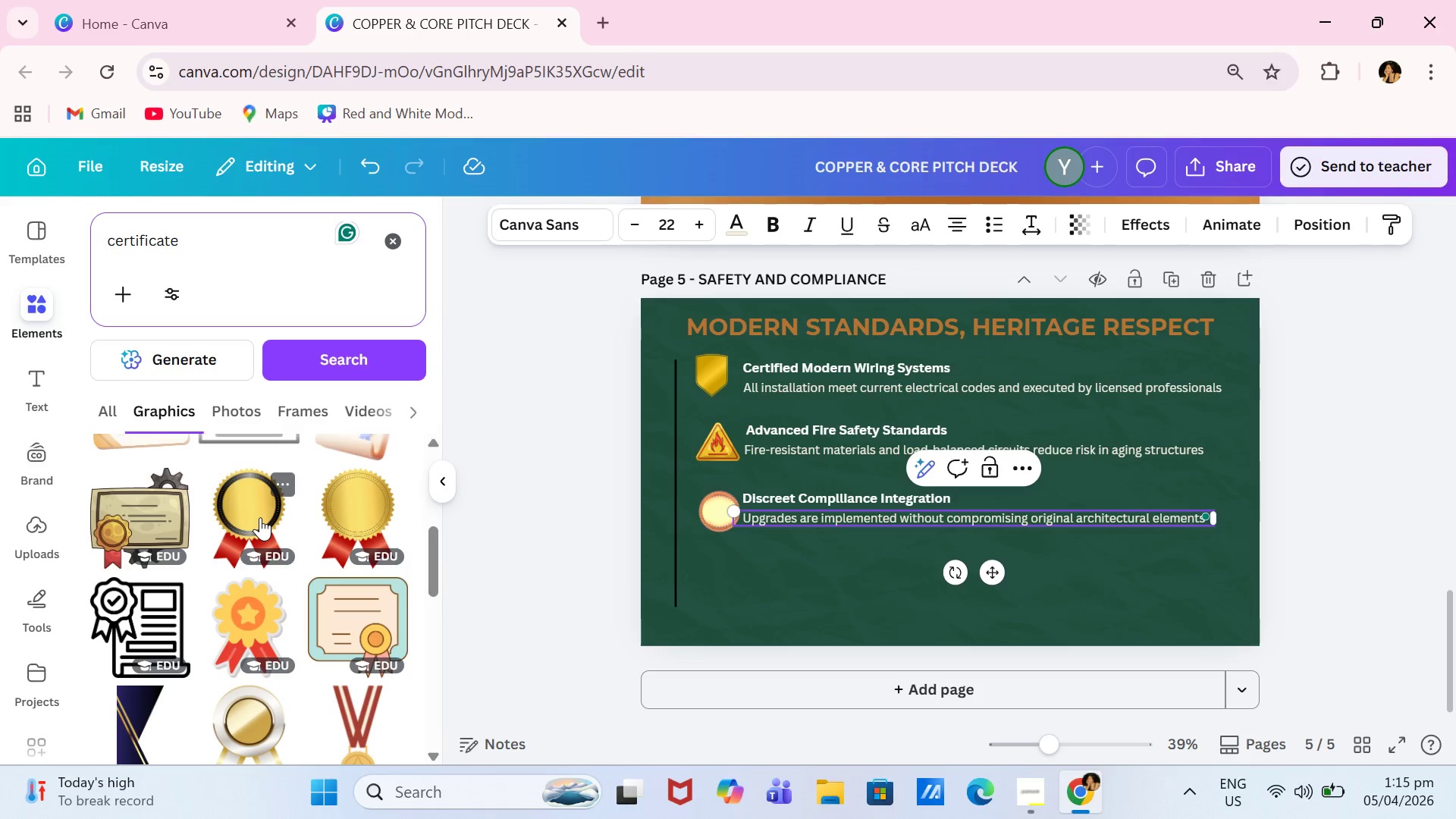 
left_click([260, 517])
 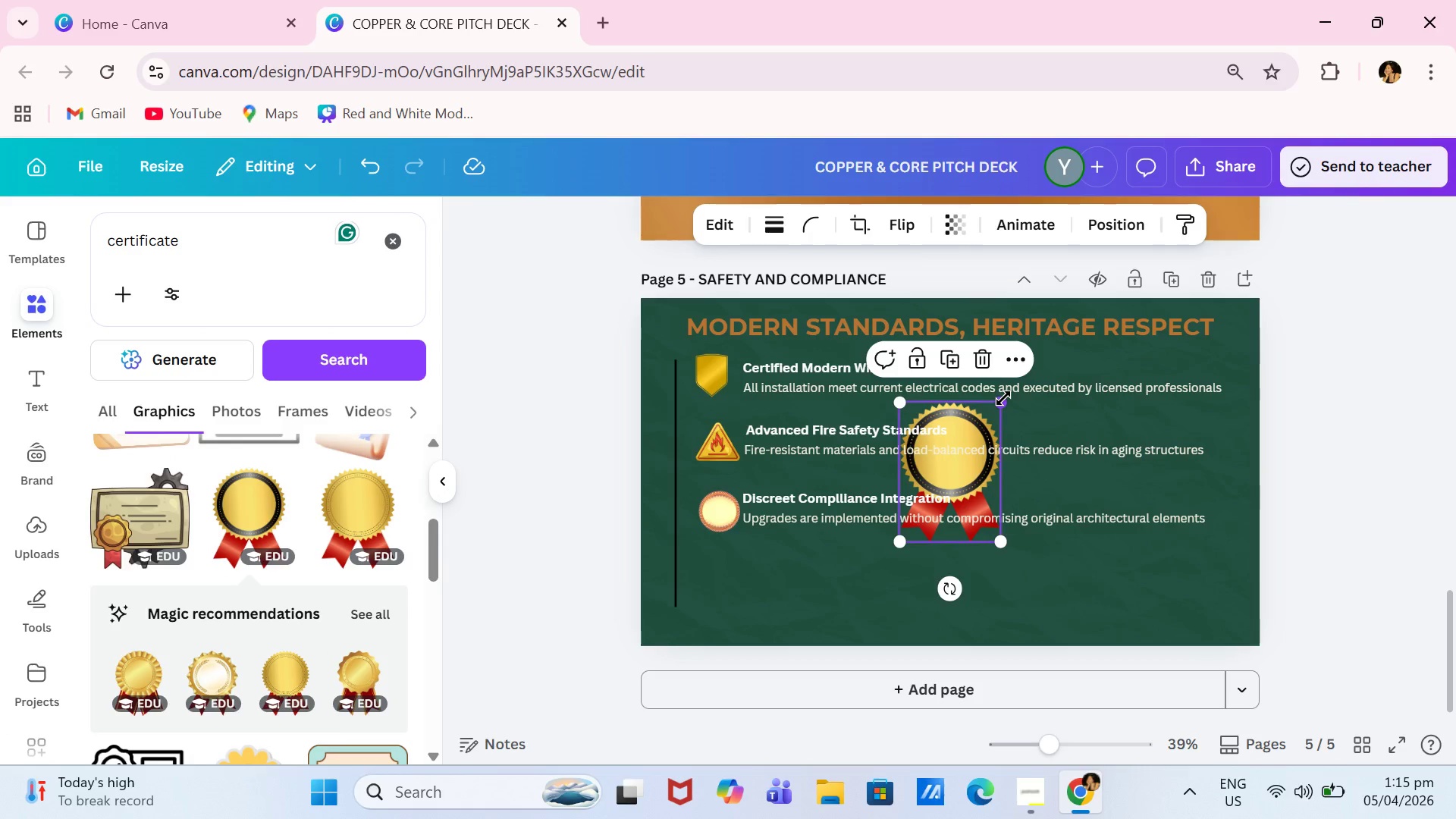 
left_click_drag(start_coordinate=[1003, 398], to_coordinate=[950, 501])
 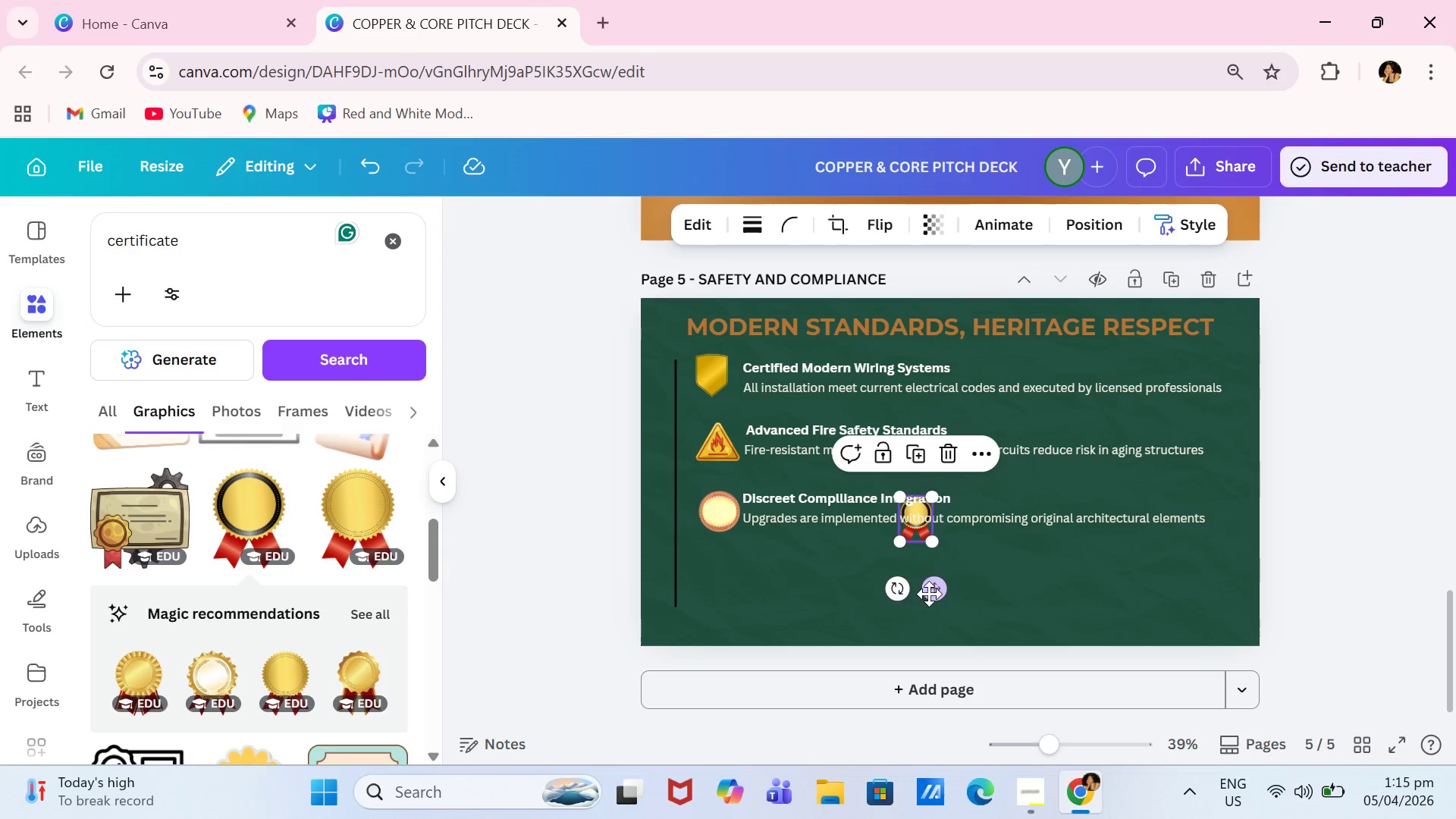 
left_click_drag(start_coordinate=[935, 592], to_coordinate=[740, 651])
 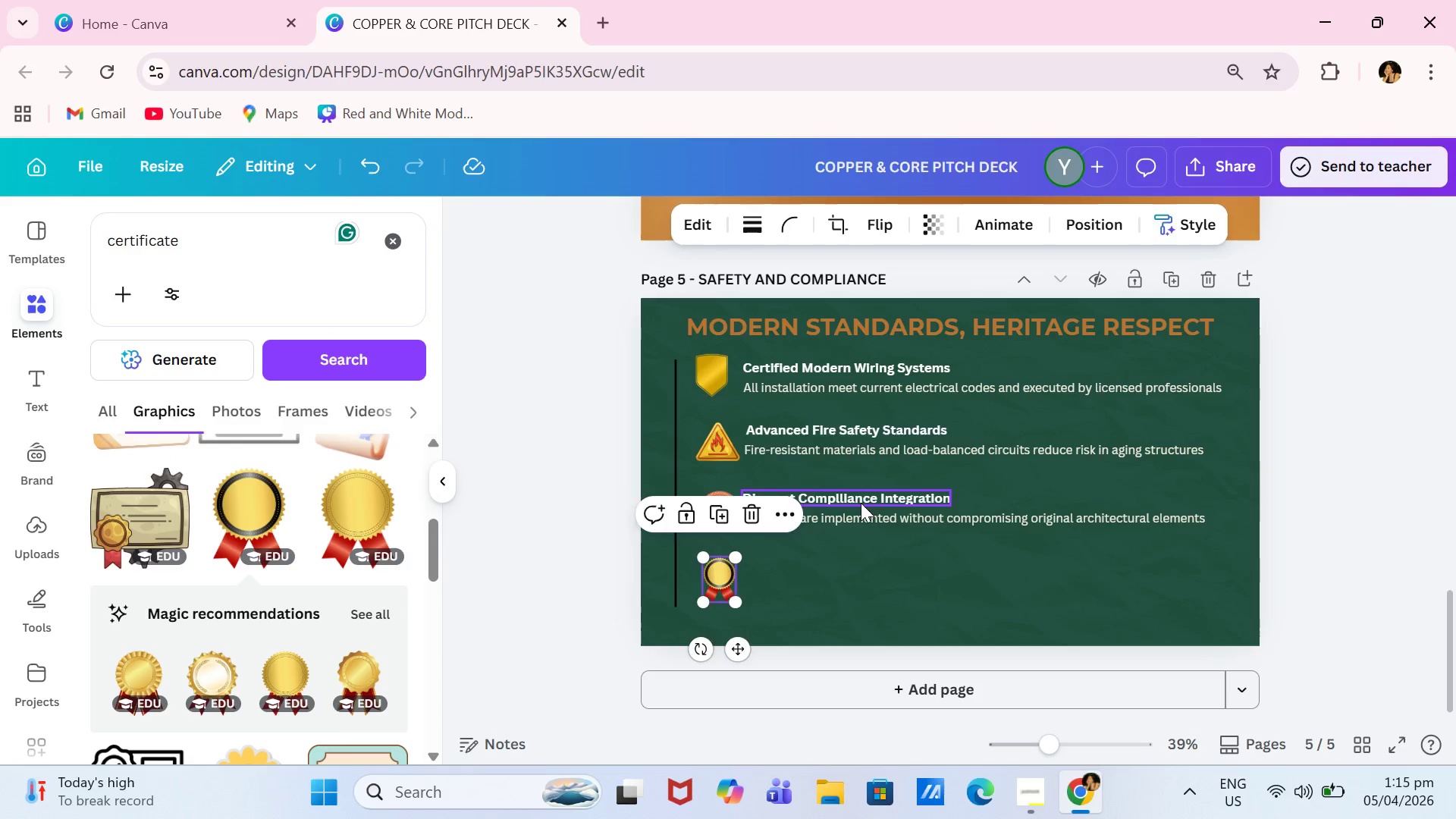 
left_click([861, 502])
 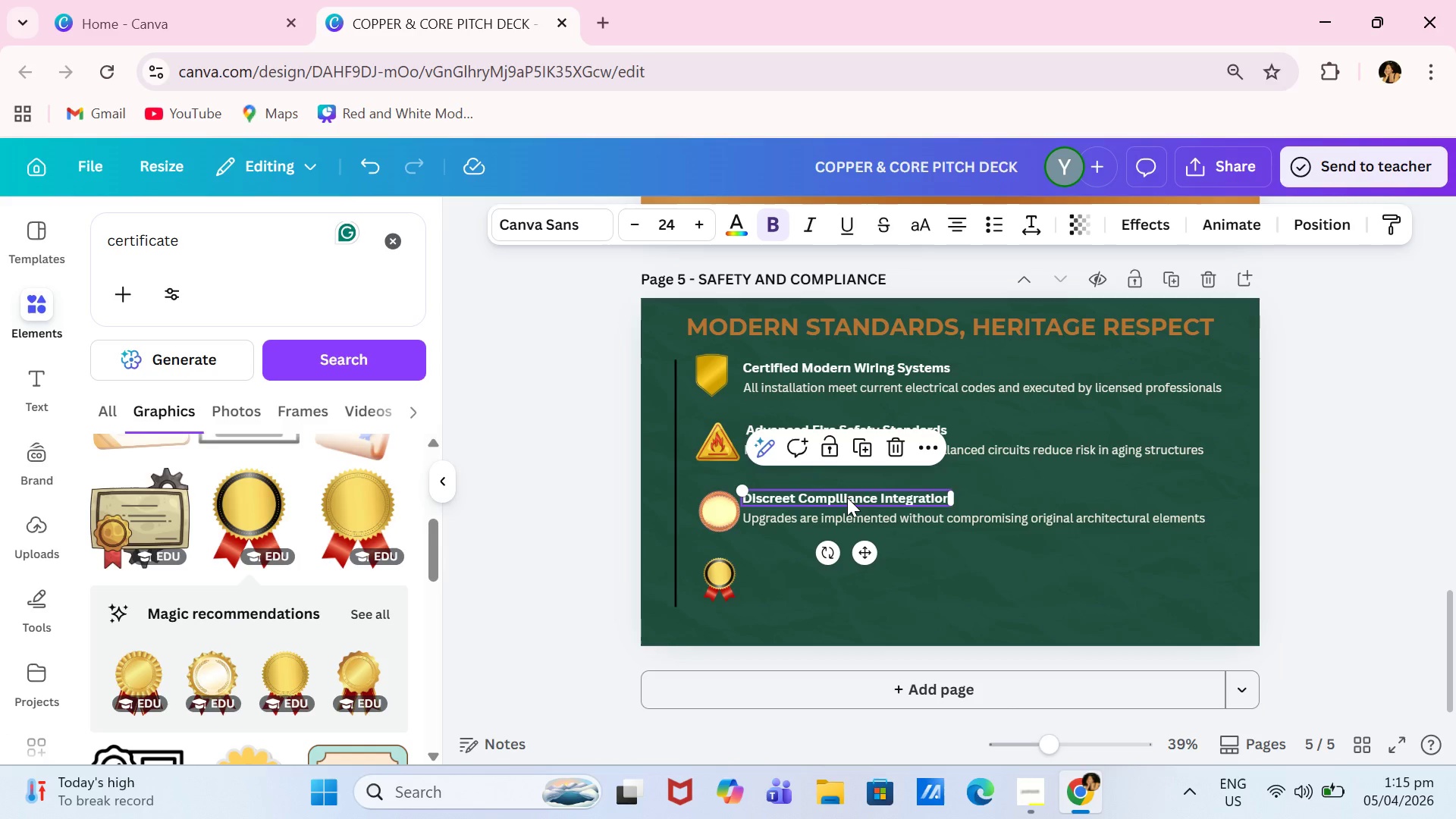 
left_click([847, 497])
 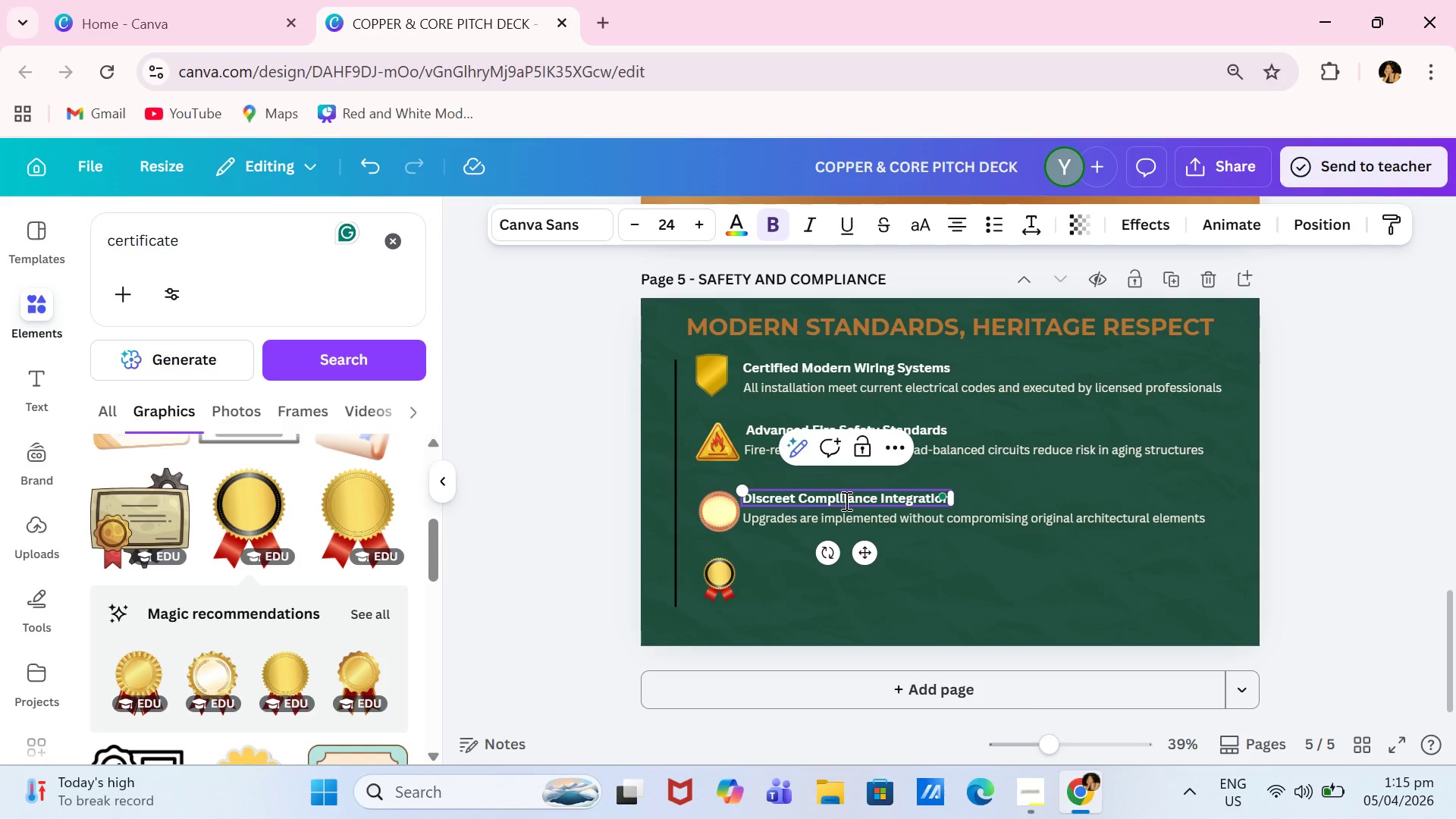 
key(Backspace)
 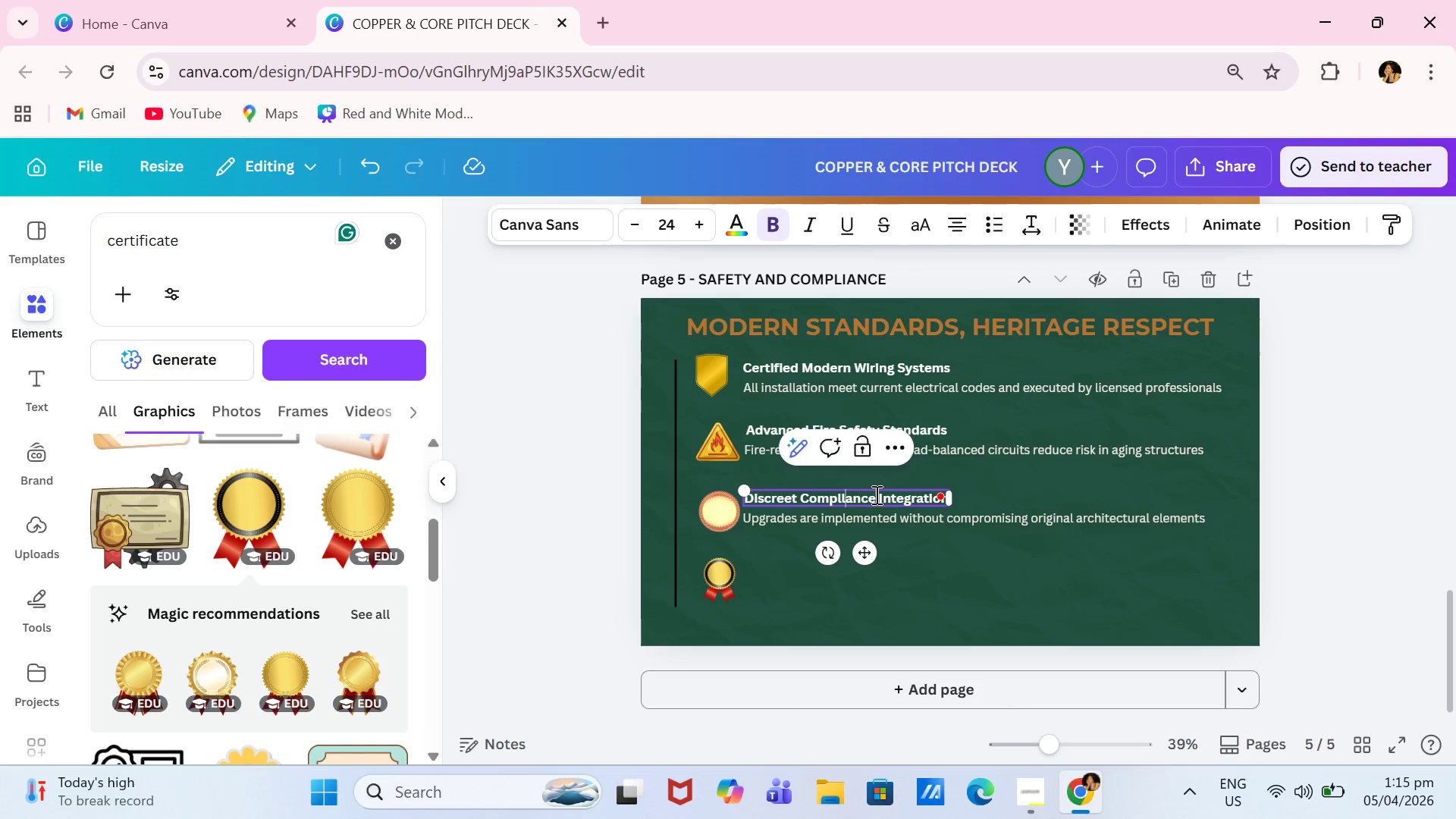 
key(I)
 